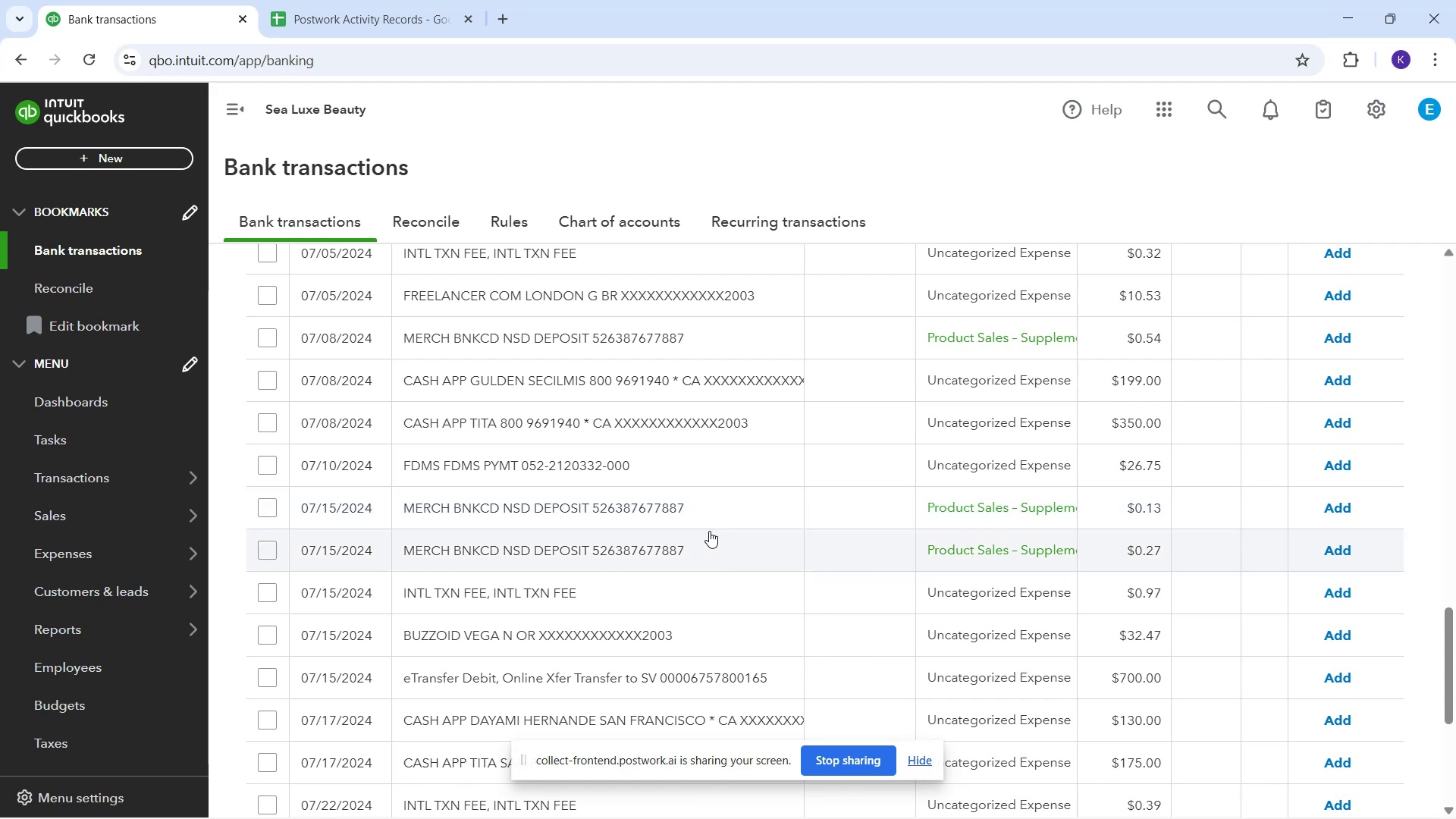 
scroll: coordinate [743, 698], scroll_direction: down, amount: 1.0
 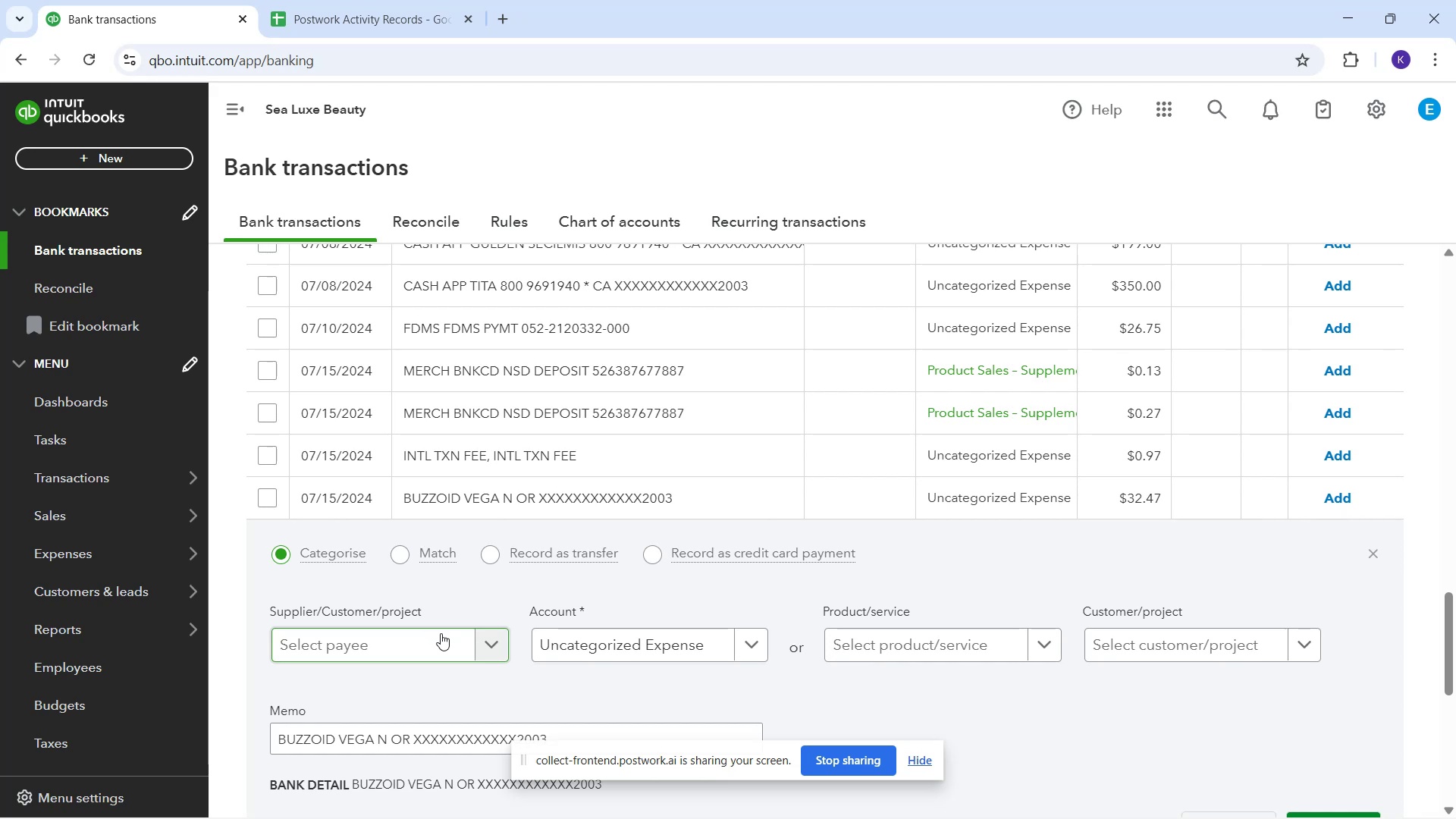 
wait(48.93)
 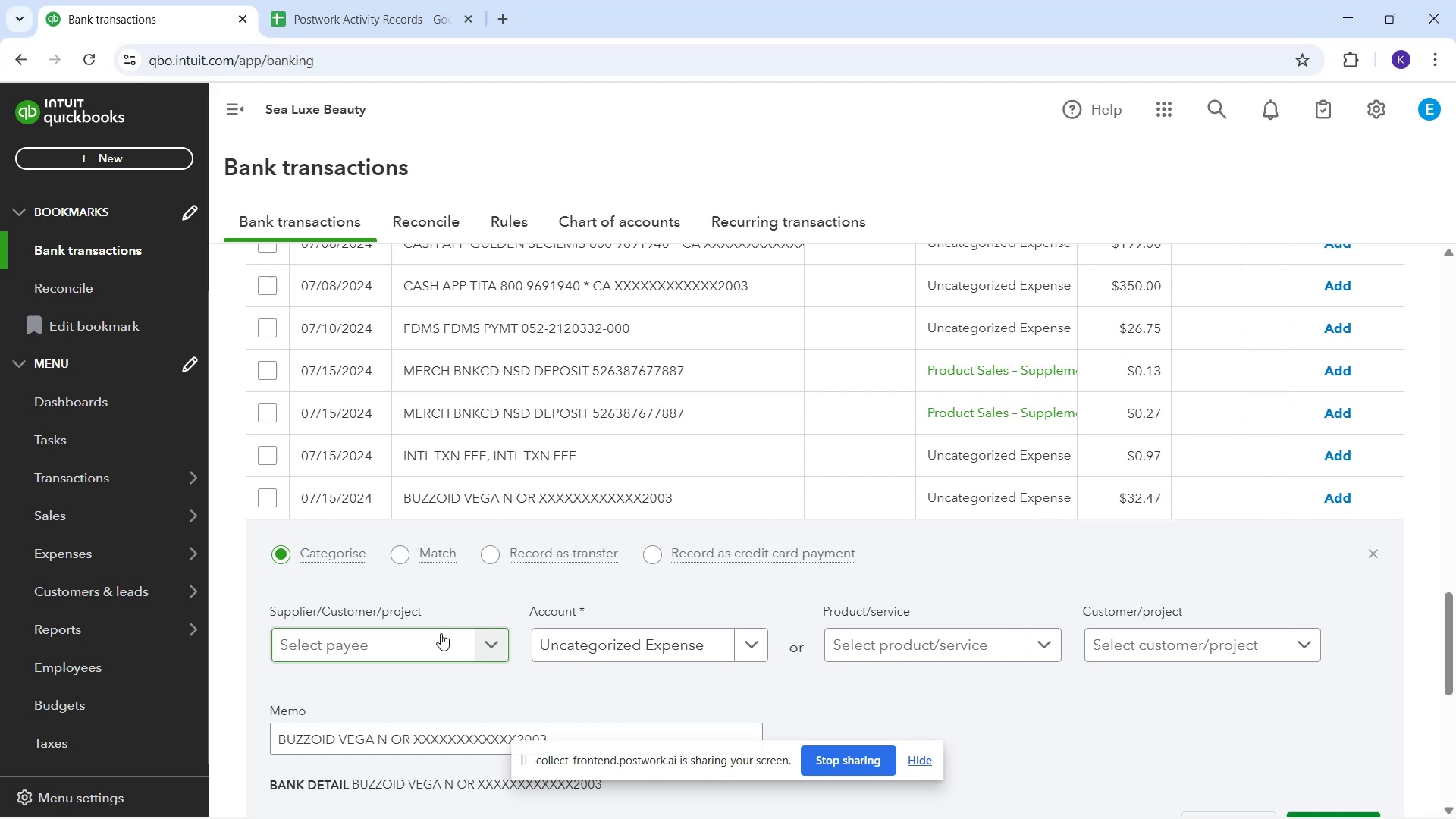 
mouse_move([541, 595])
 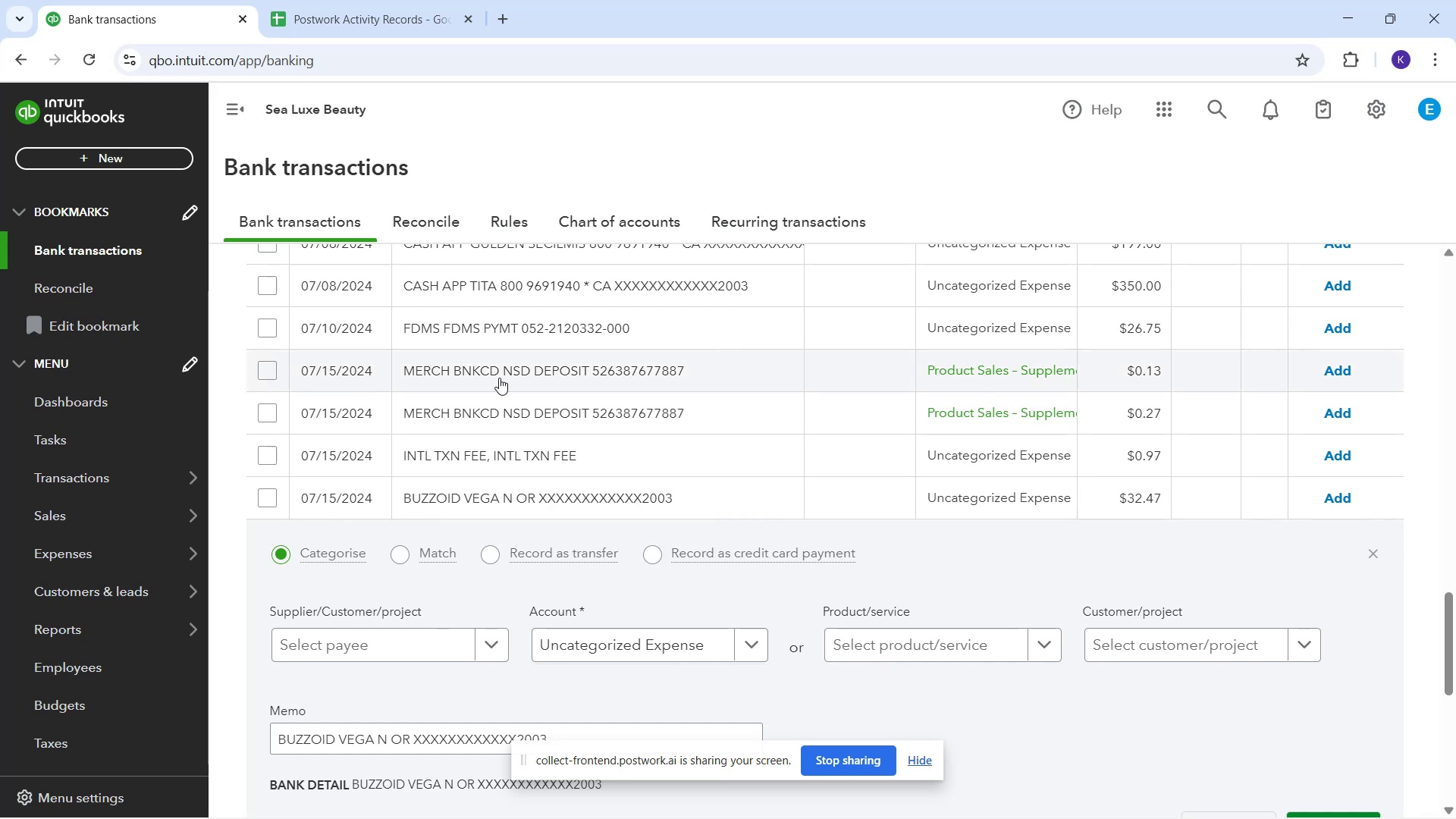 
scroll: coordinate [670, 616], scroll_direction: down, amount: 9.0
 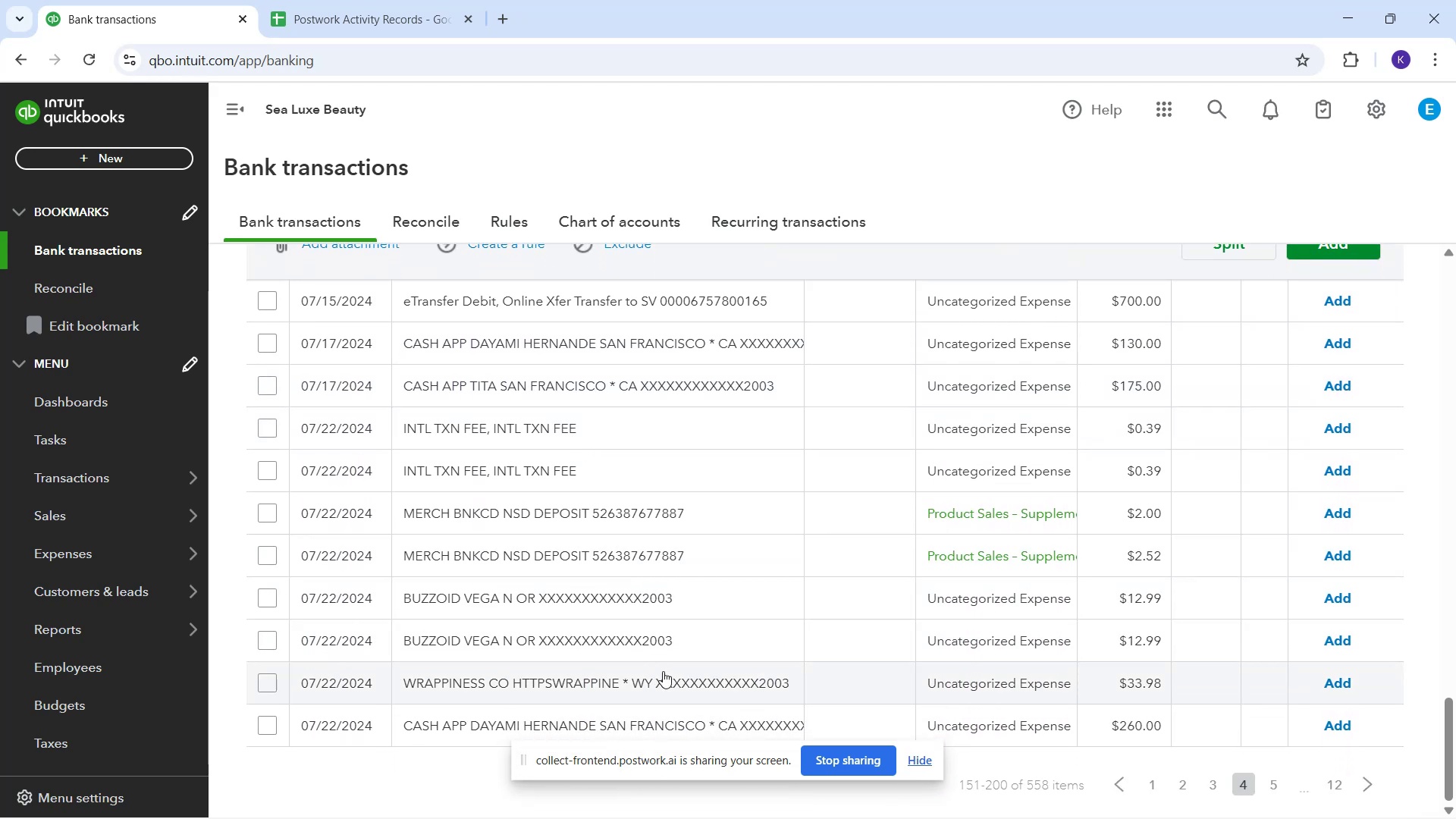 
scroll: coordinate [587, 704], scroll_direction: down, amount: 2.0
 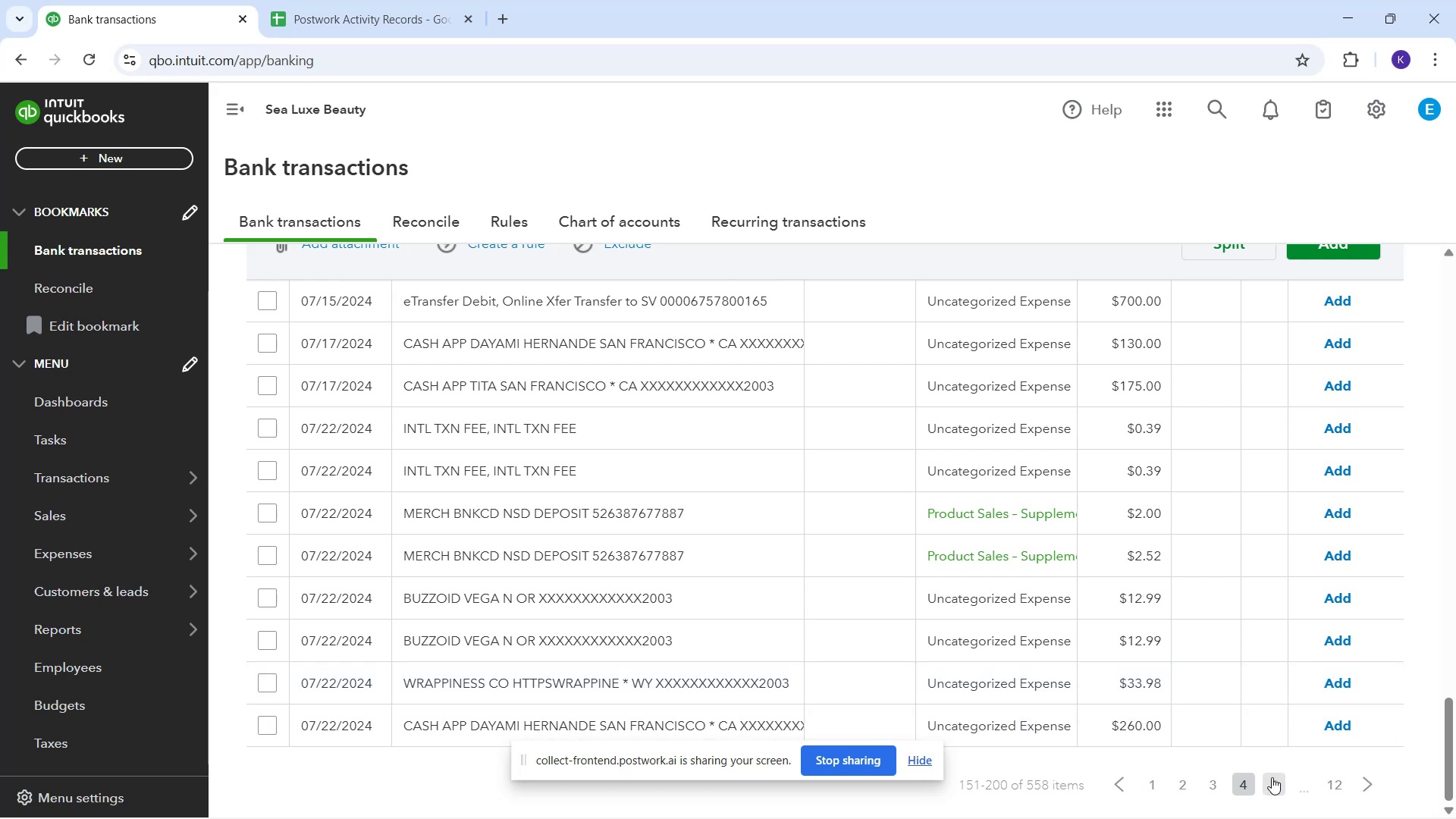 
left_click([1282, 788])
 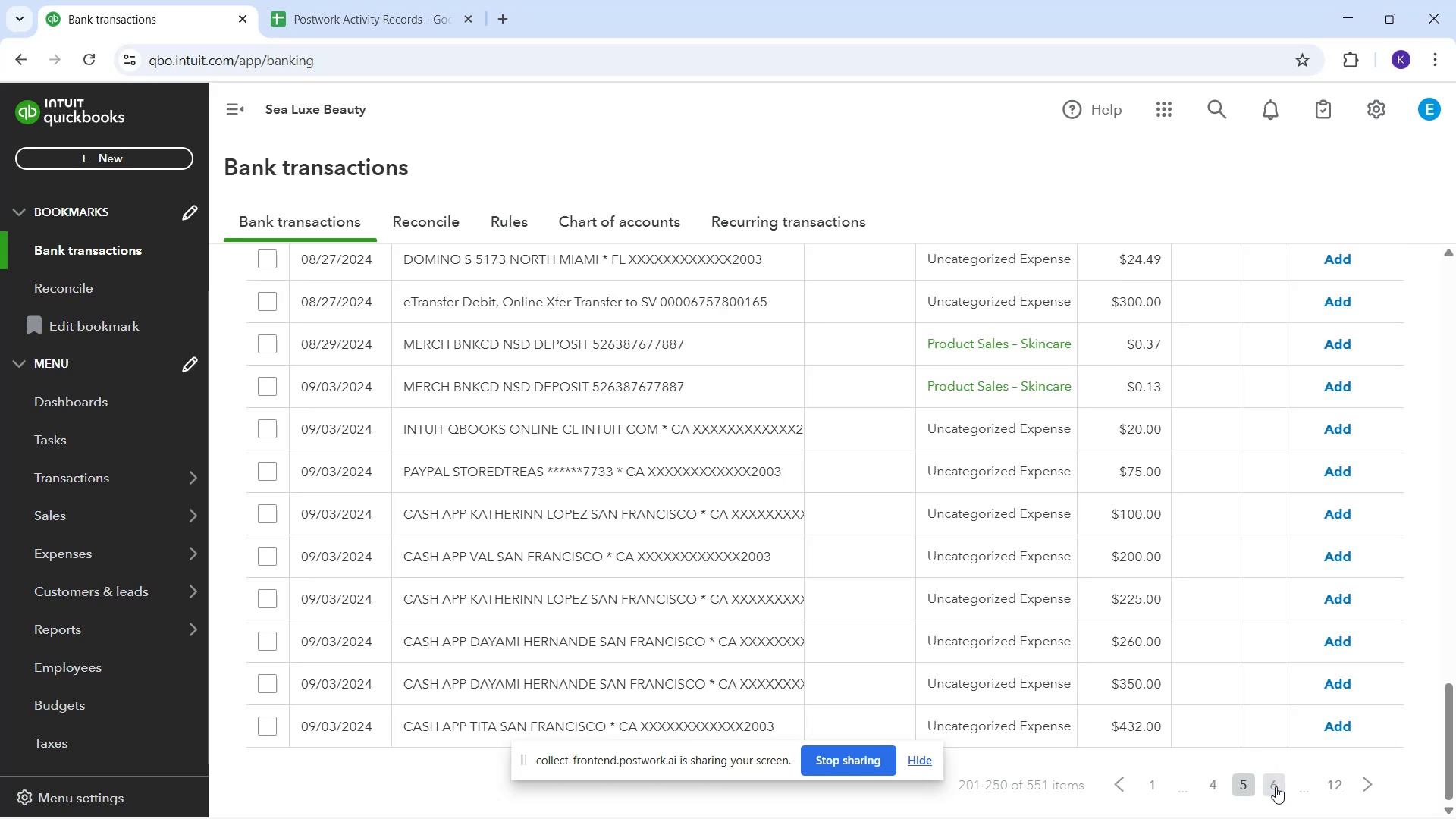 
wait(6.69)
 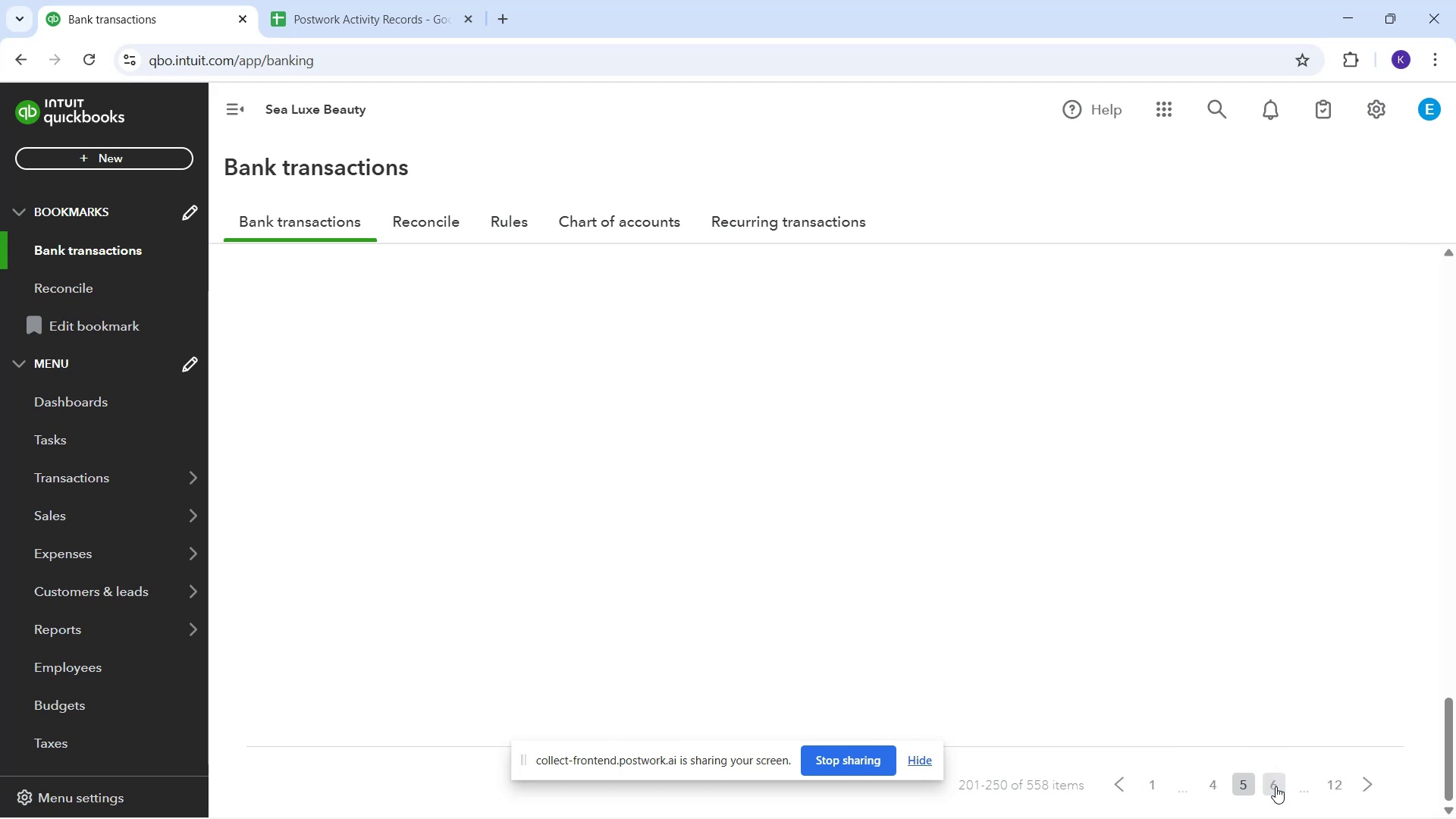 
scroll: coordinate [743, 588], scroll_direction: down, amount: 1.0
 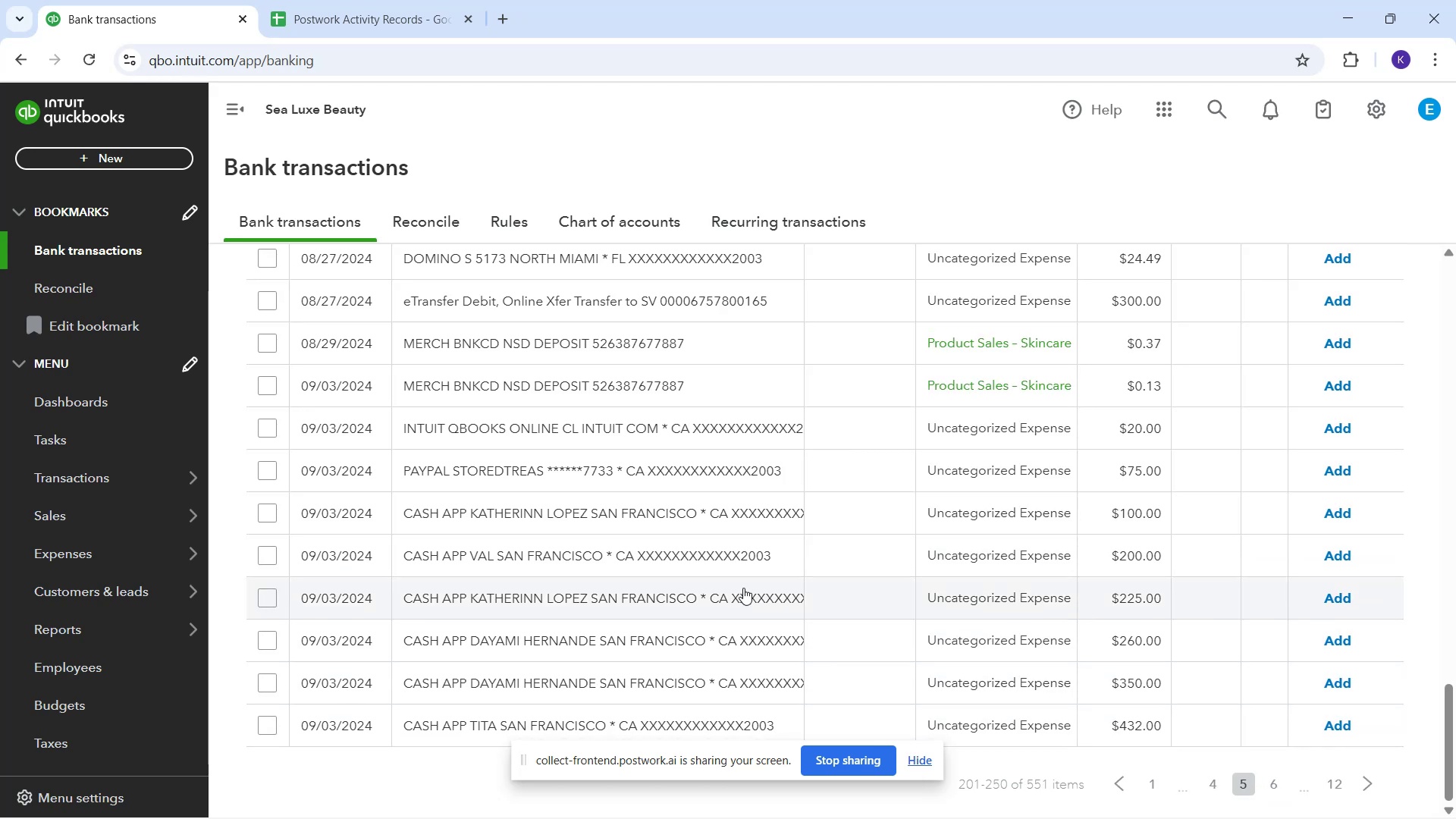 
scroll: coordinate [874, 588], scroll_direction: up, amount: 16.0
 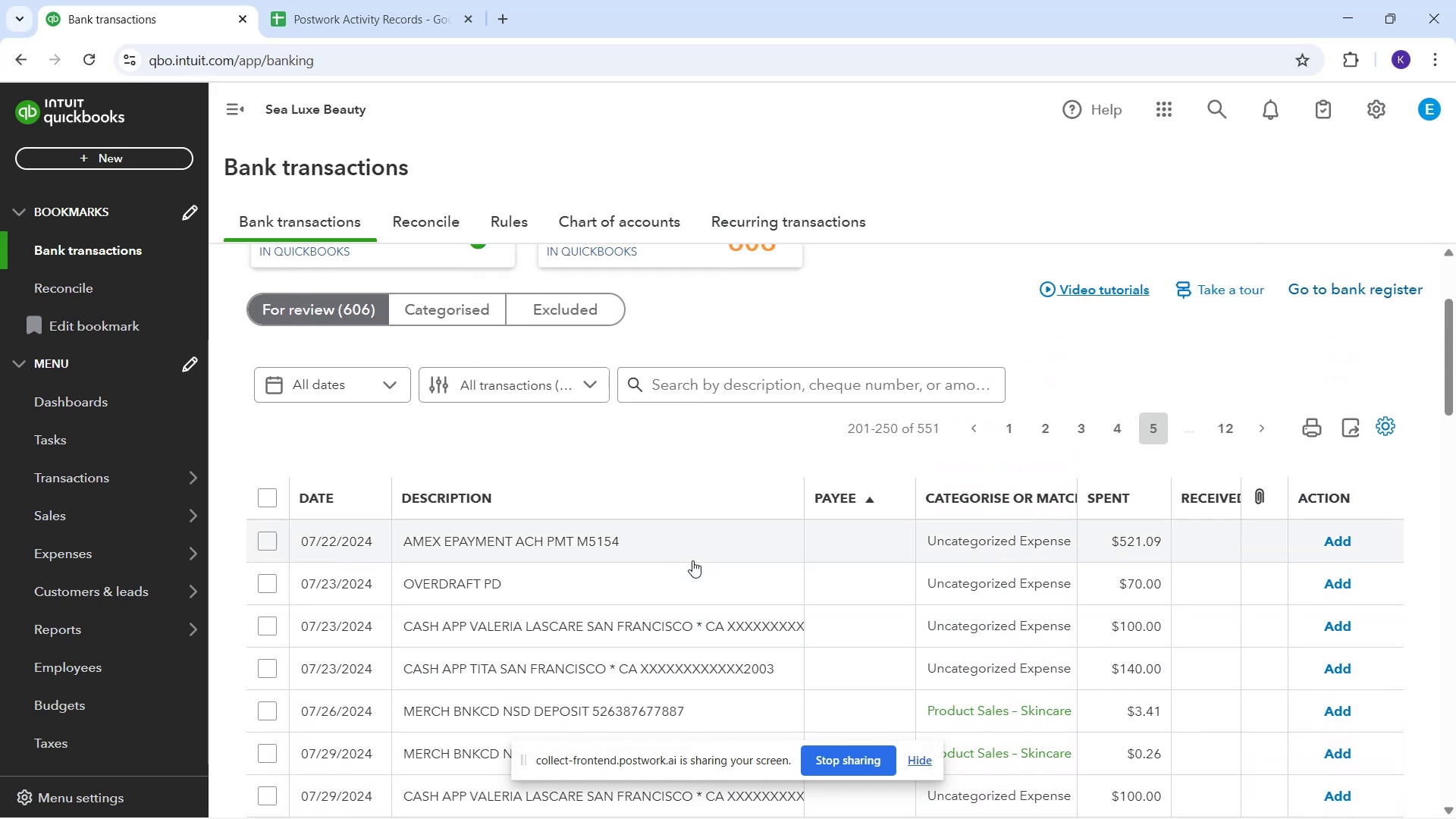 
scroll: coordinate [689, 591], scroll_direction: down, amount: 10.0
 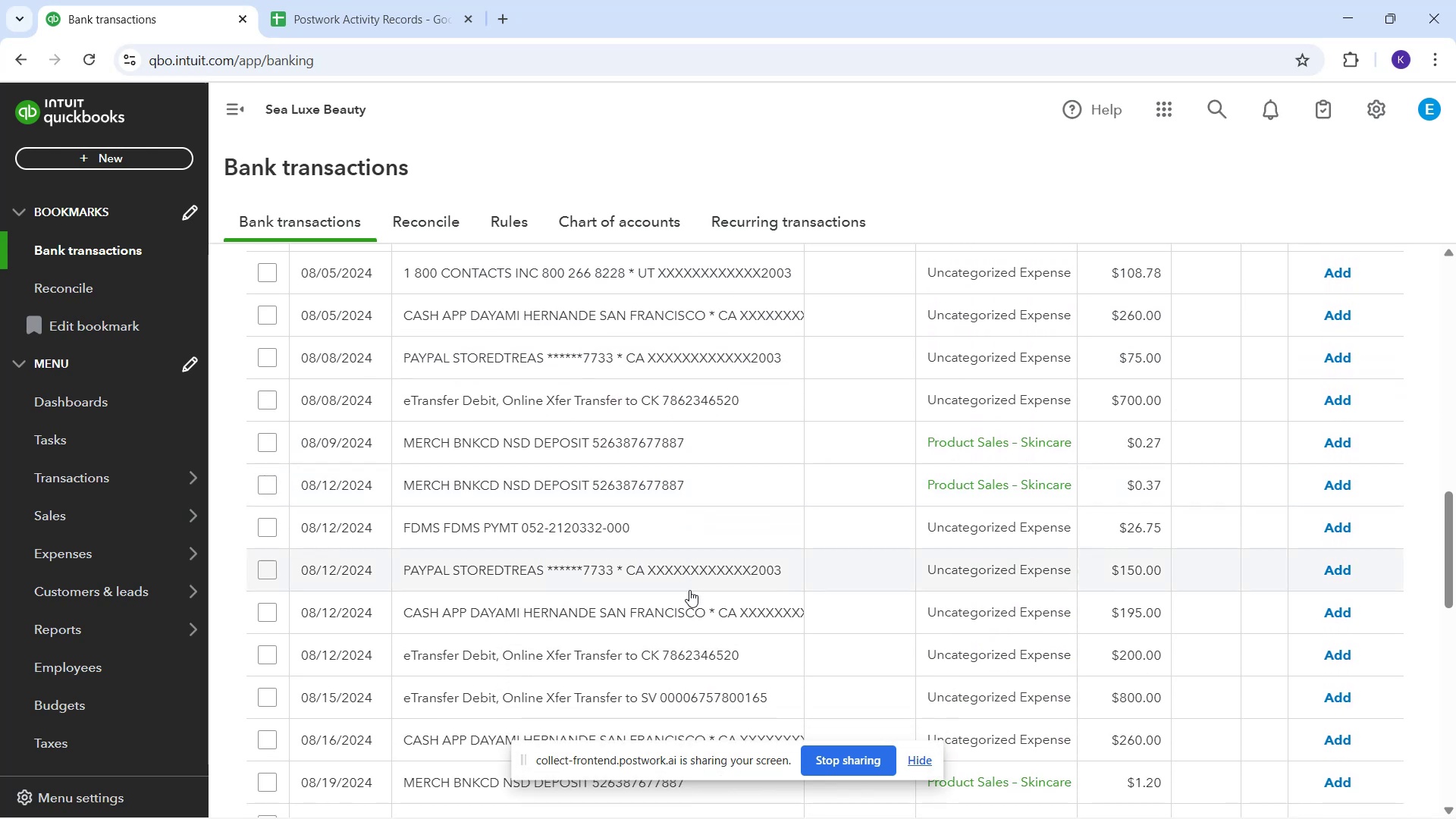 
scroll: coordinate [686, 588], scroll_direction: down, amount: 11.0
 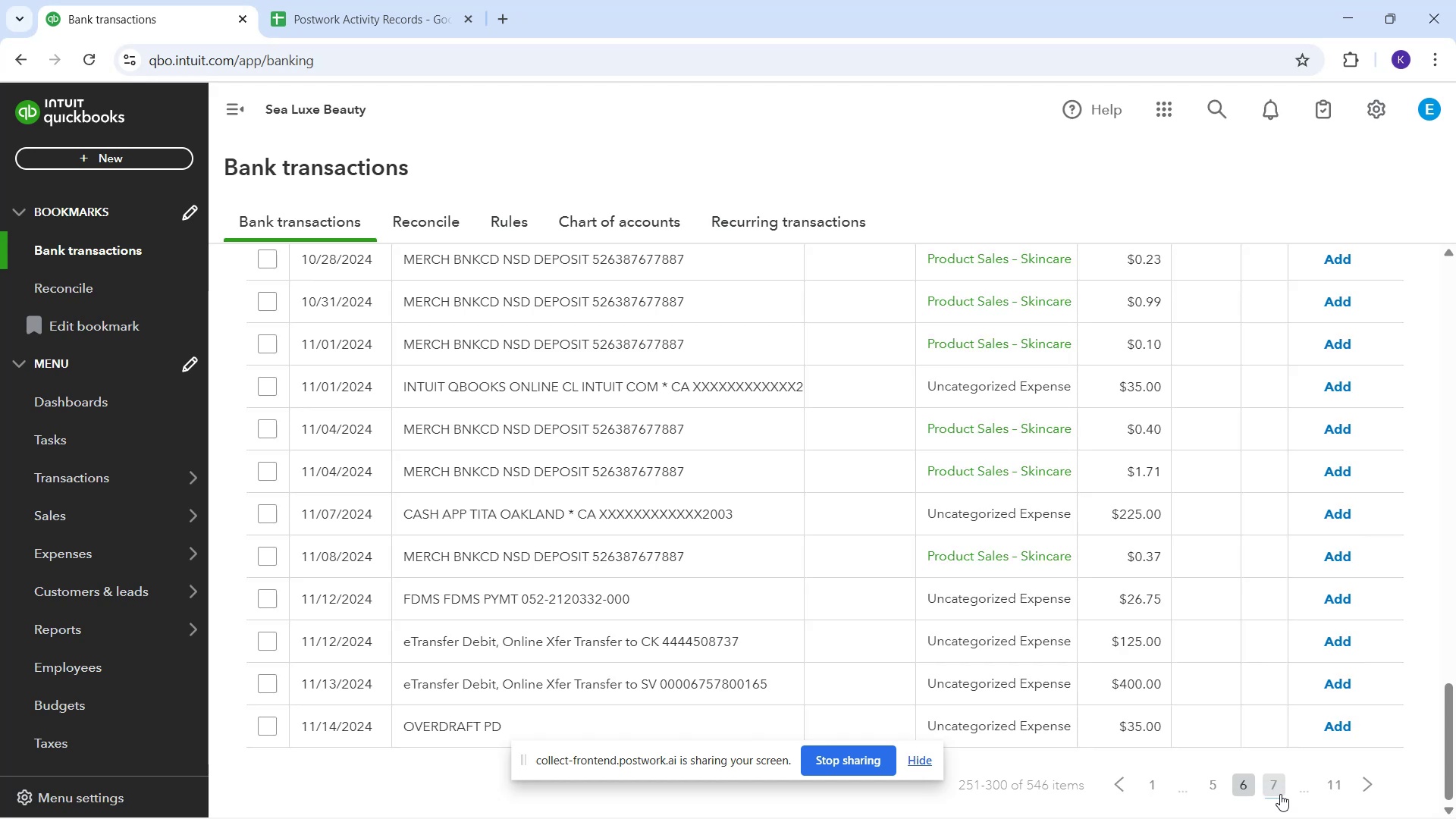 
wait(9.42)
 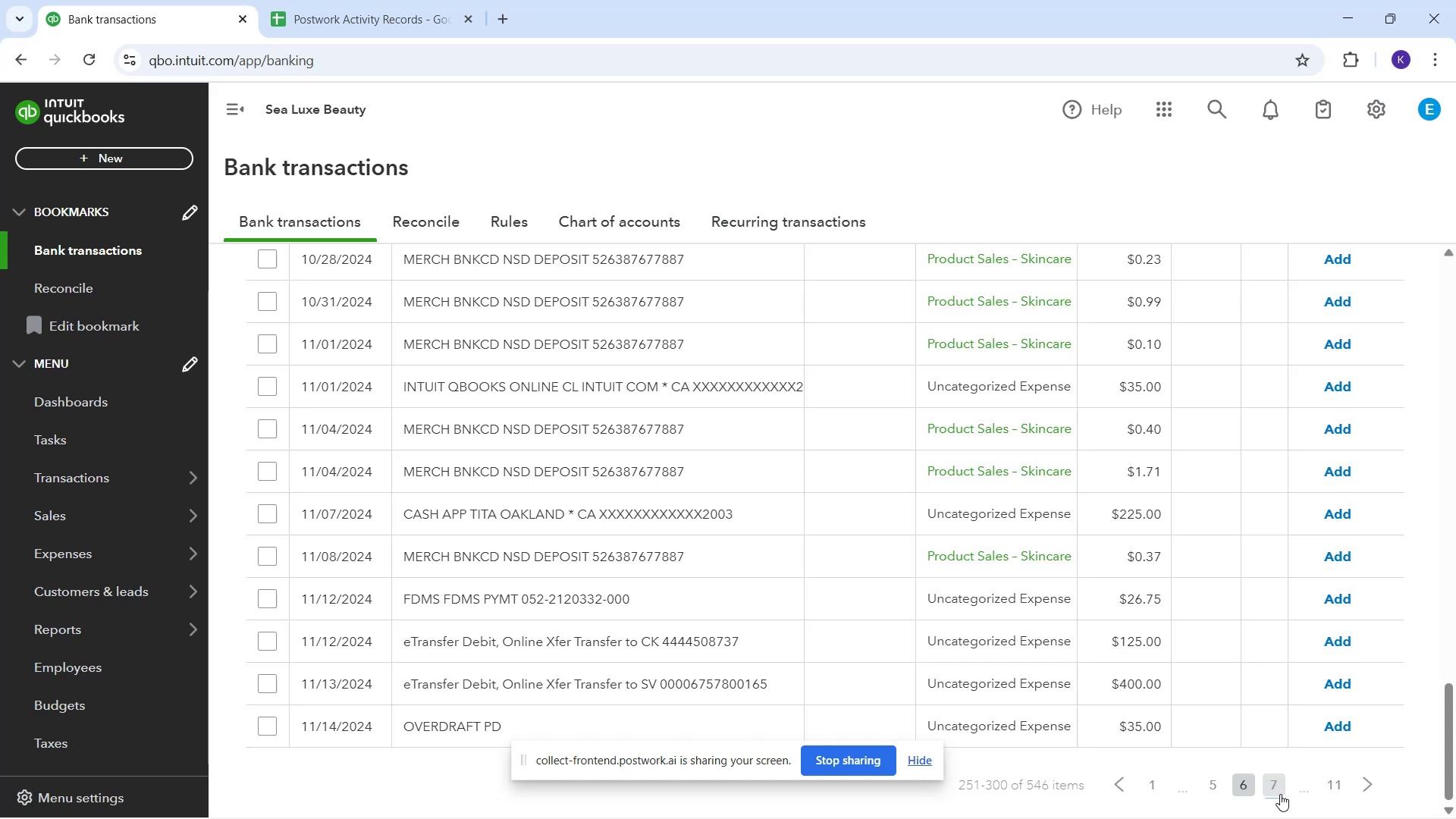 
scroll: coordinate [614, 553], scroll_direction: up, amount: 7.0
 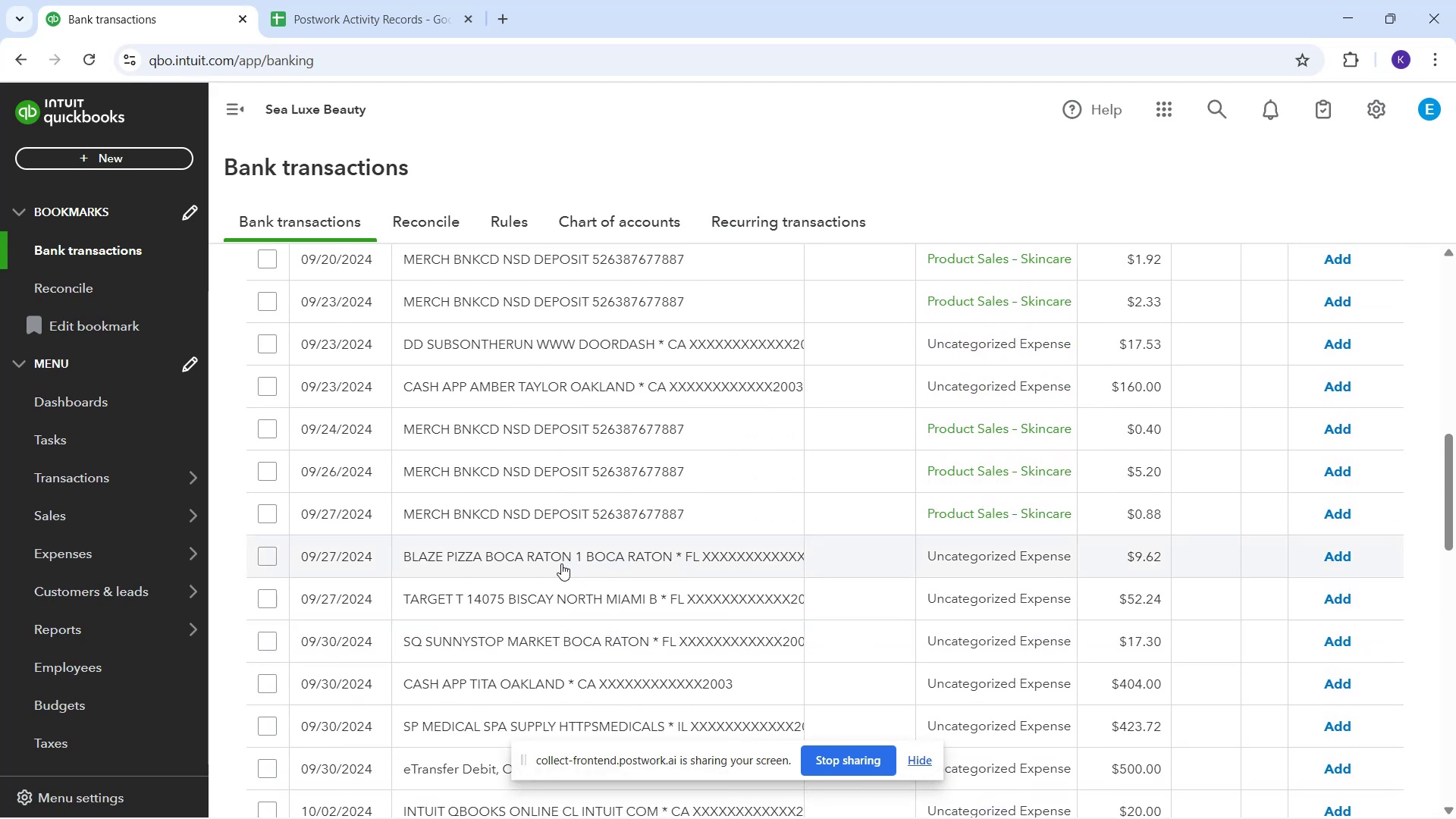 
wait(5.28)
 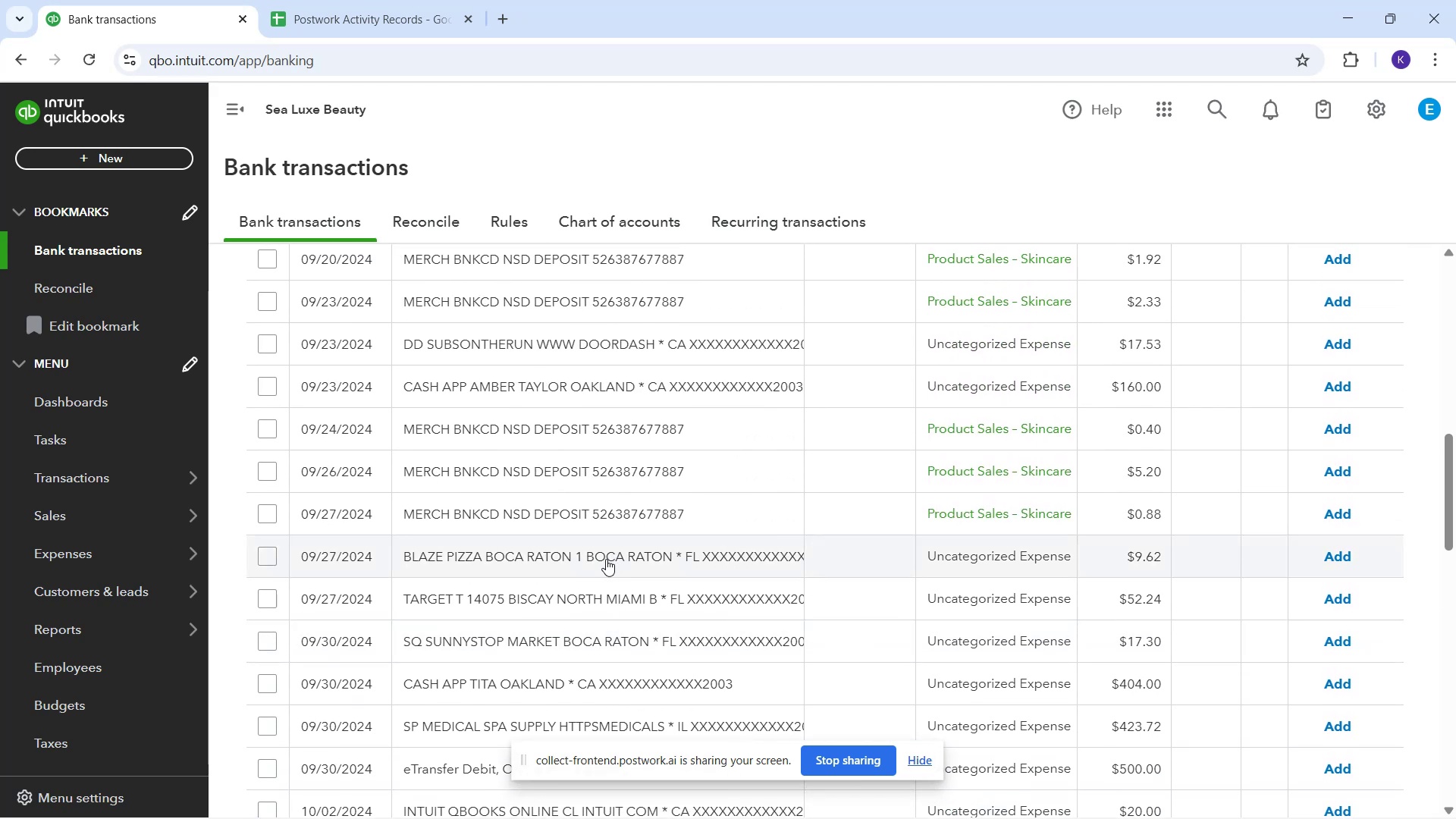 
left_click_drag(start_coordinate=[563, 563], to_coordinate=[567, 561])
 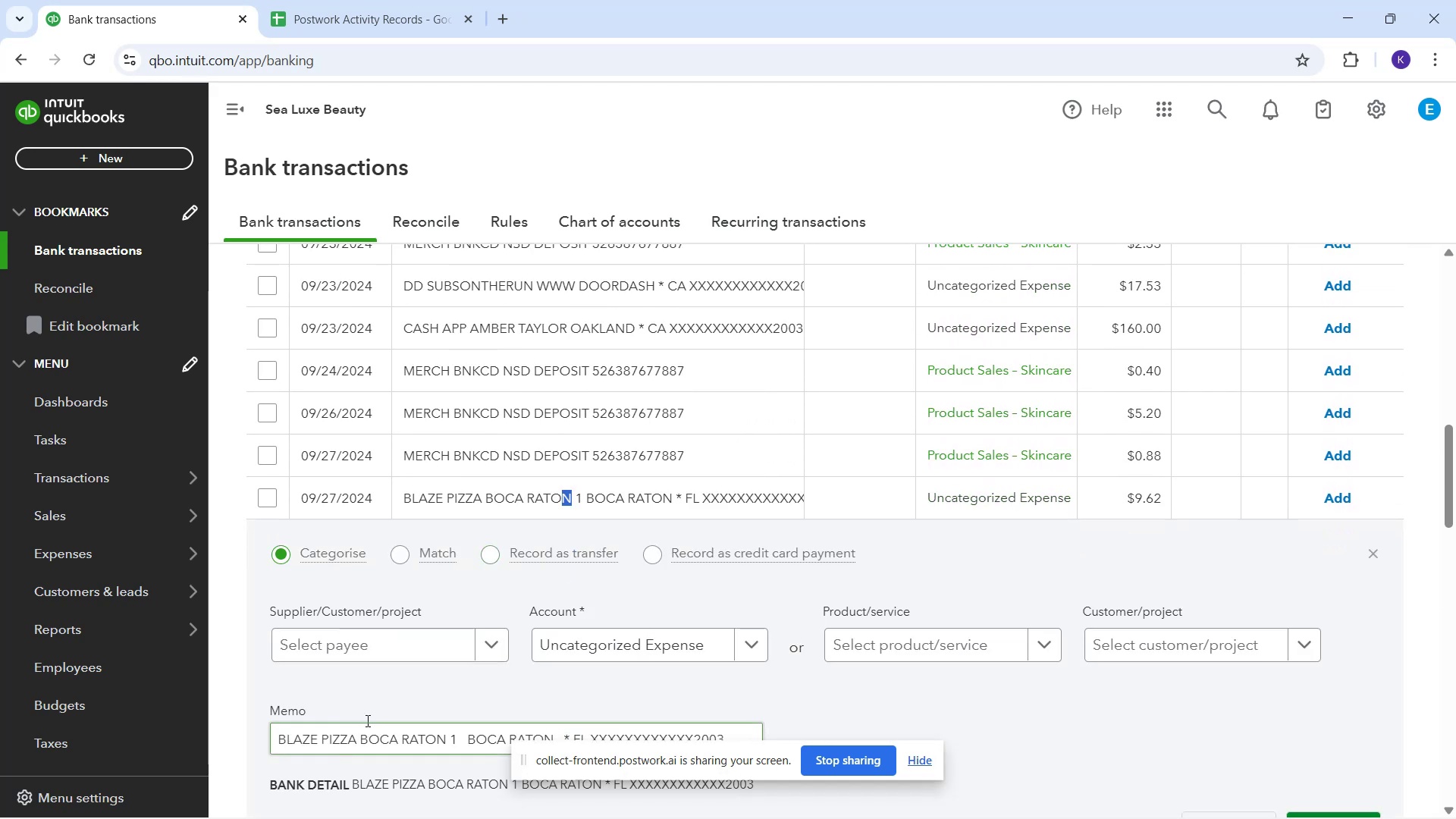 
mouse_move([434, 664])
 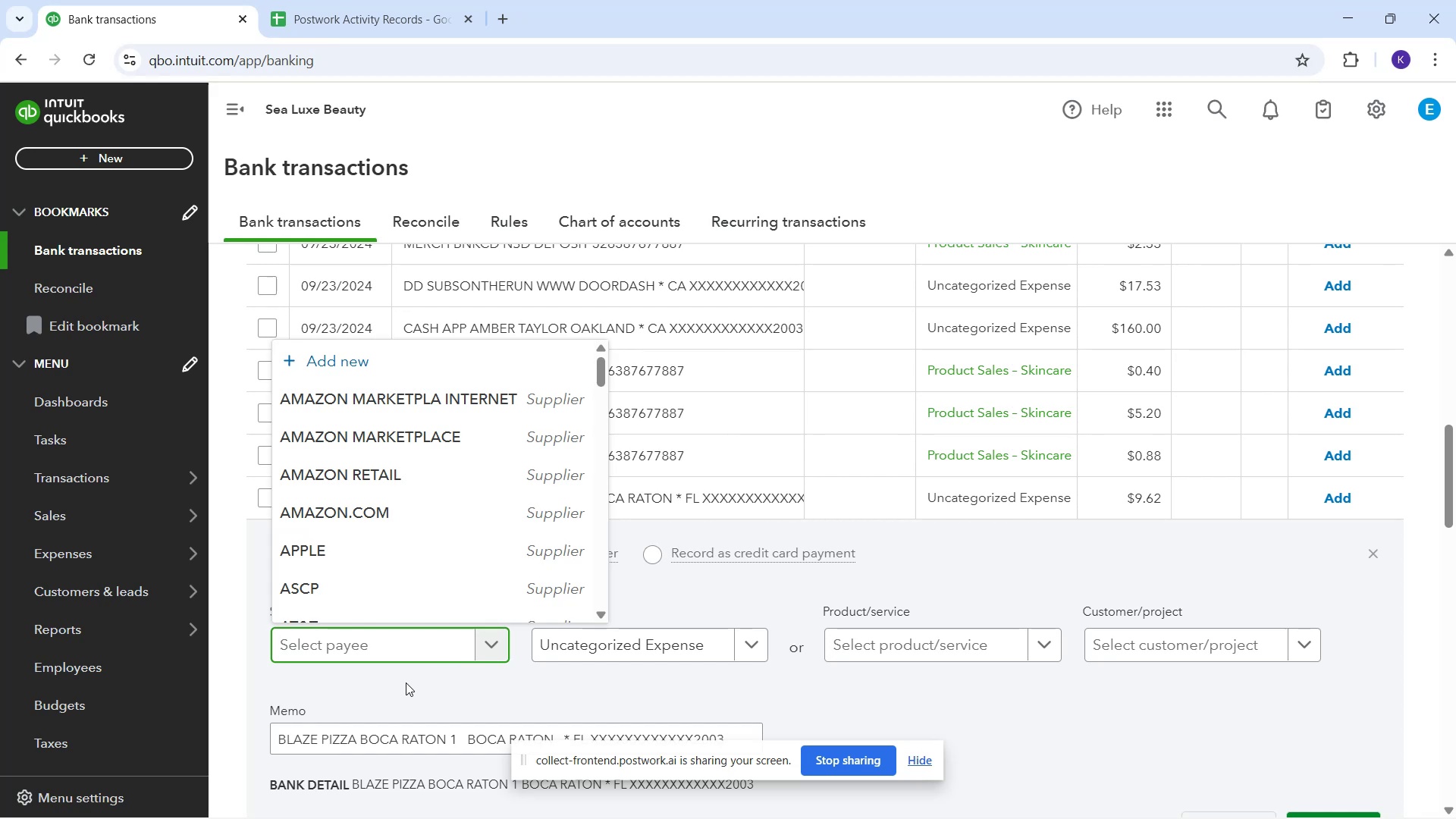 
type(Bla)
 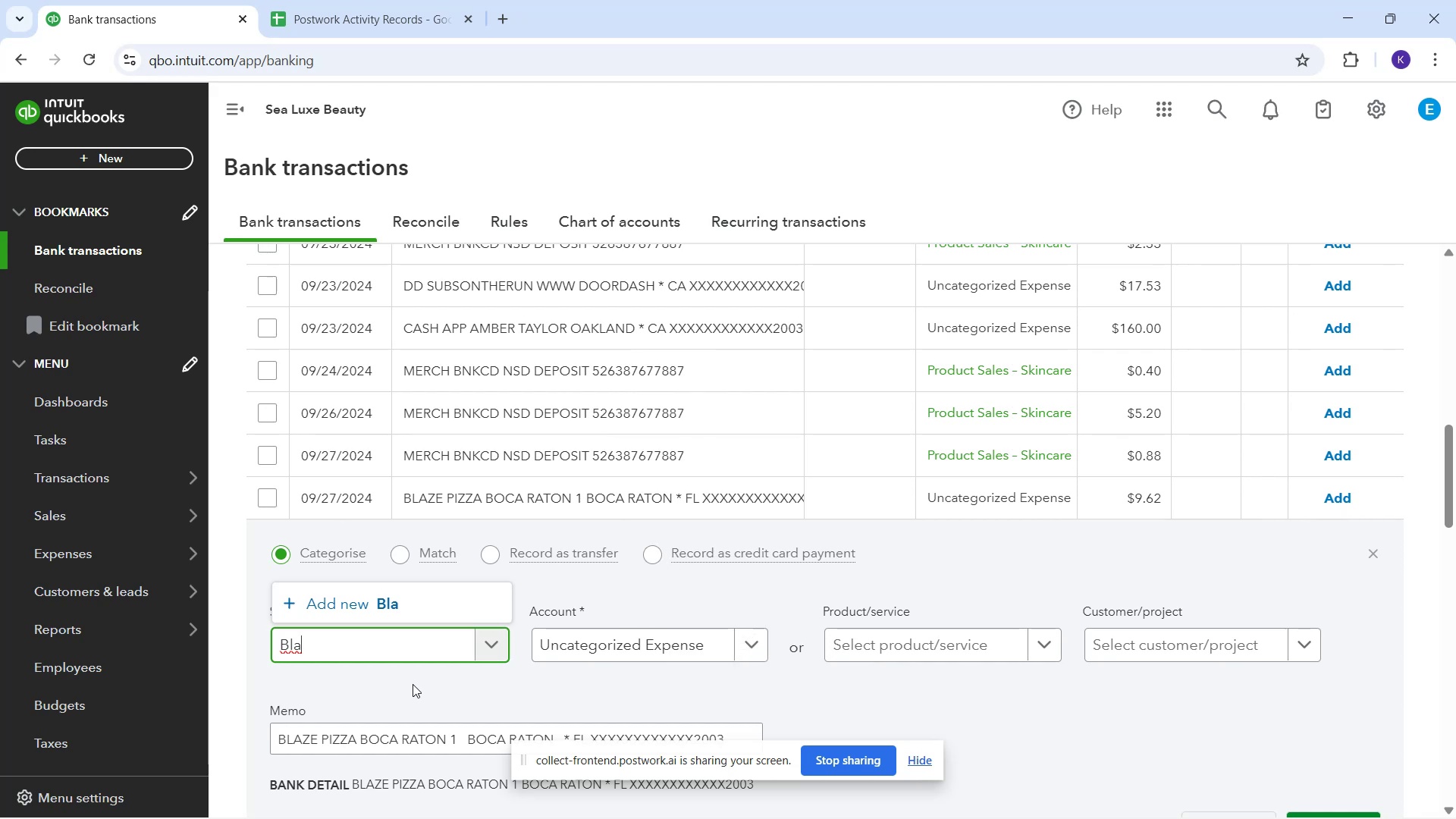 
type(ze)
 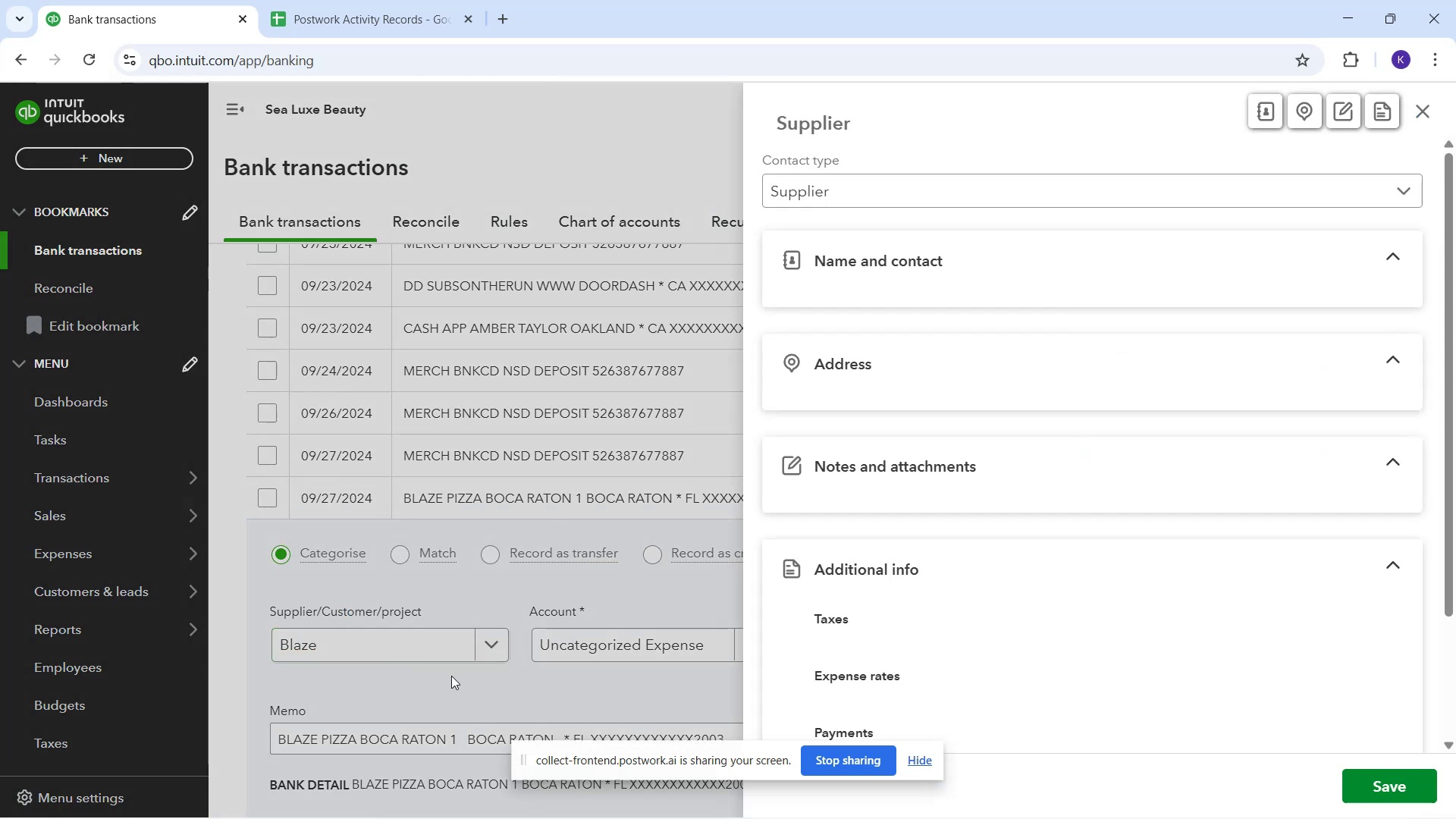 
wait(7.53)
 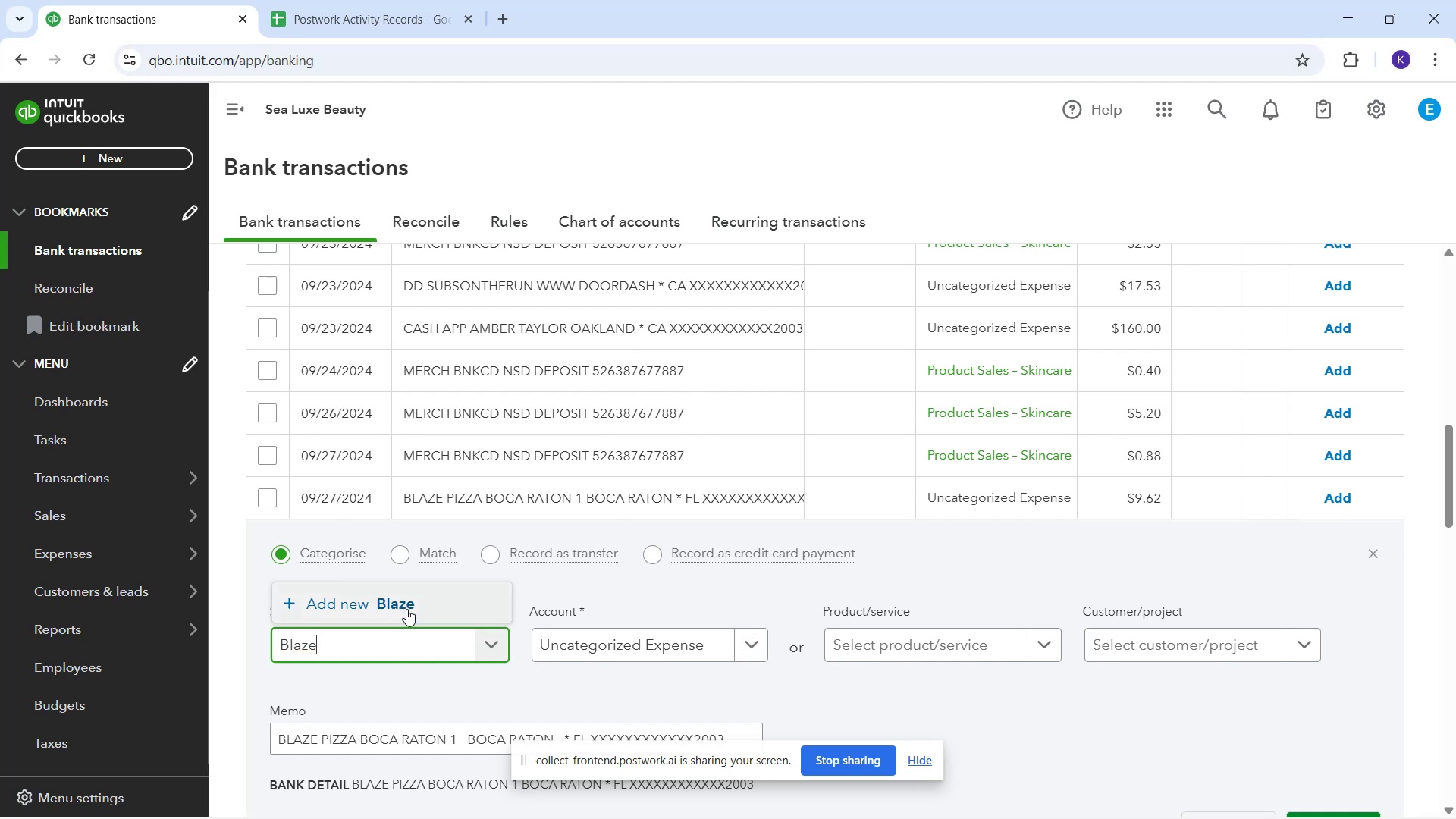 
left_click([1389, 792])
 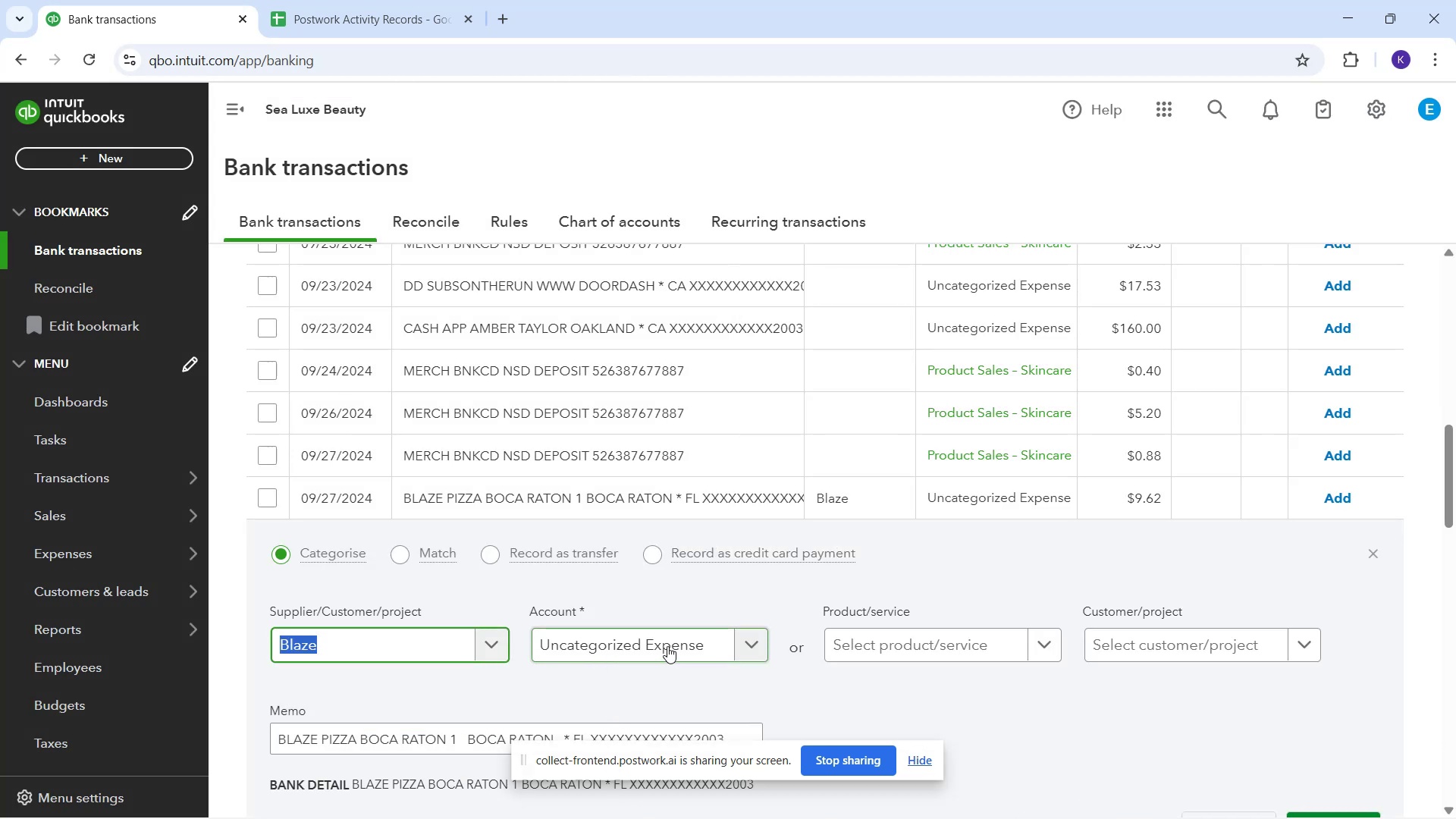 
type(mea)
 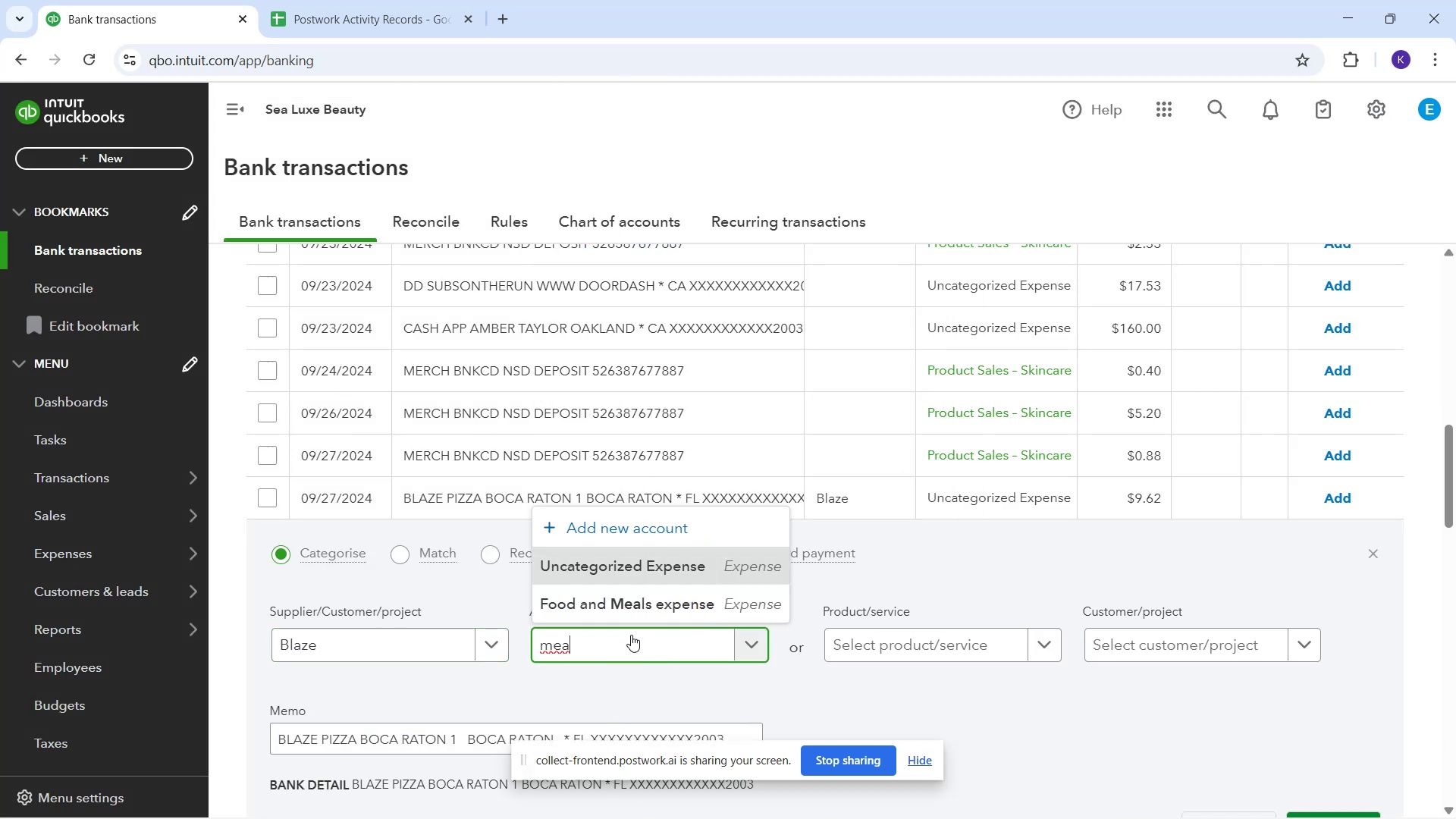 
left_click_drag(start_coordinate=[638, 604], to_coordinate=[642, 604])
 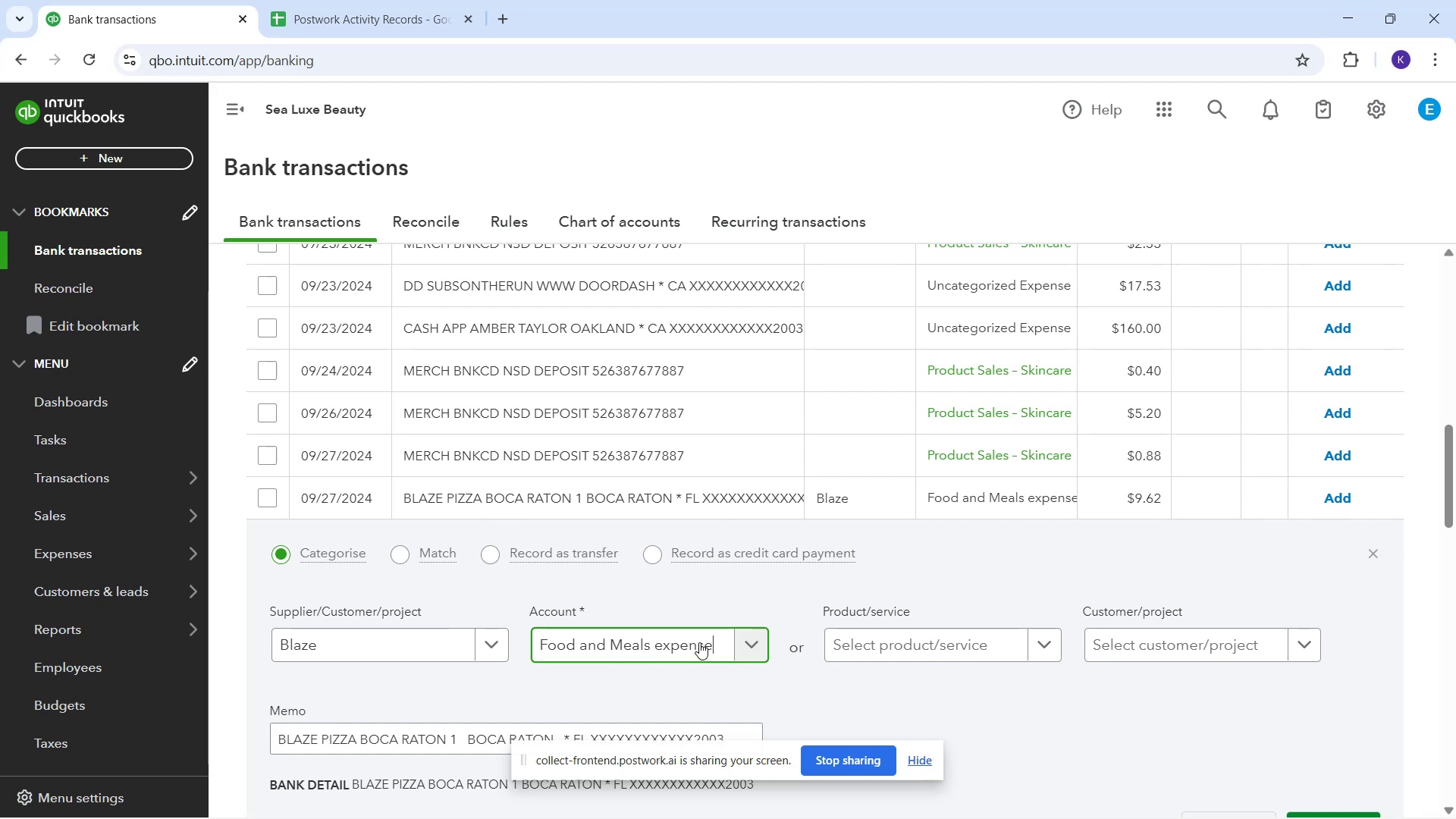 
wait(5.41)
 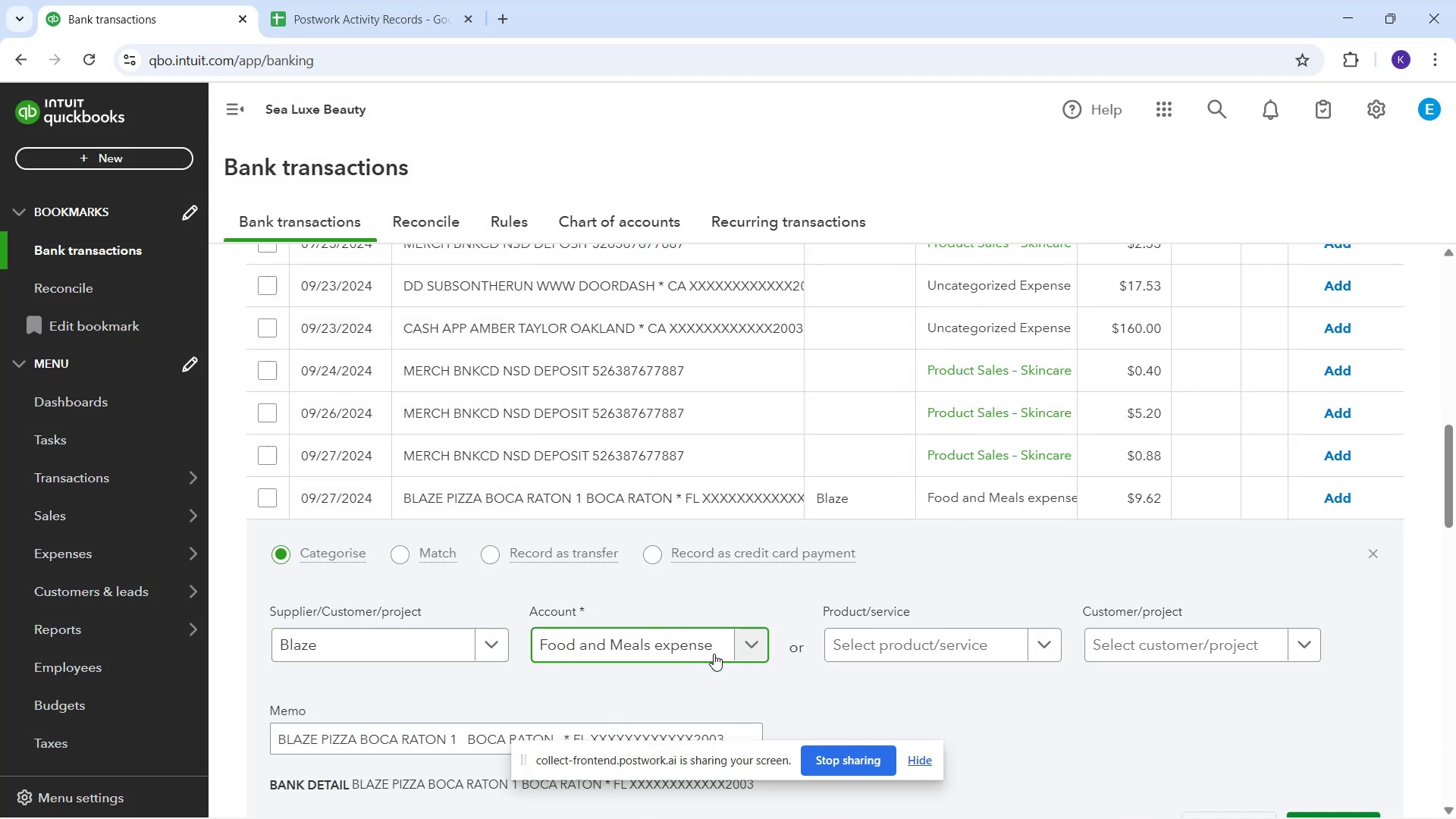 
scroll: coordinate [1128, 632], scroll_direction: down, amount: 2.0
 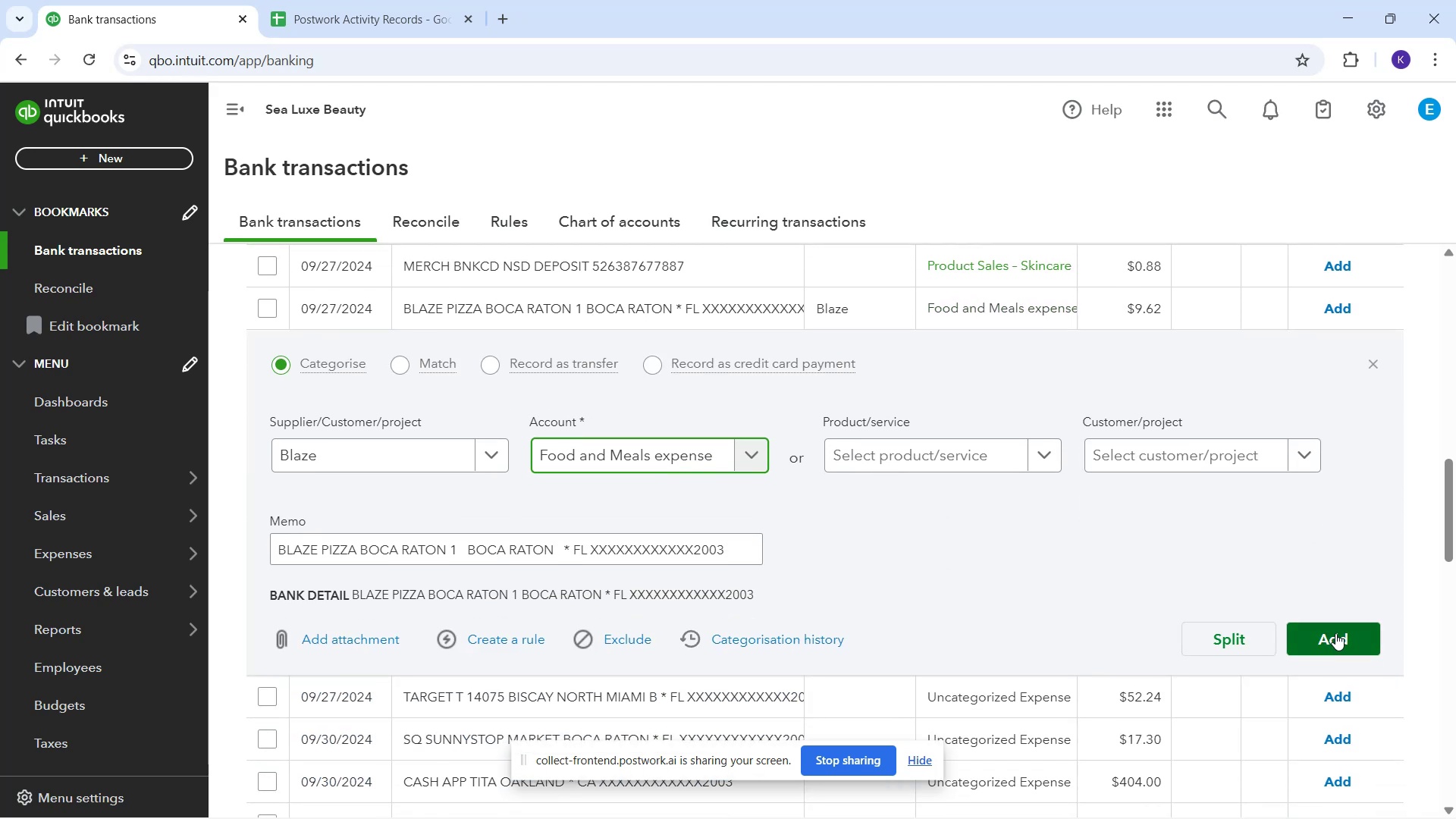 
left_click([1338, 633])
 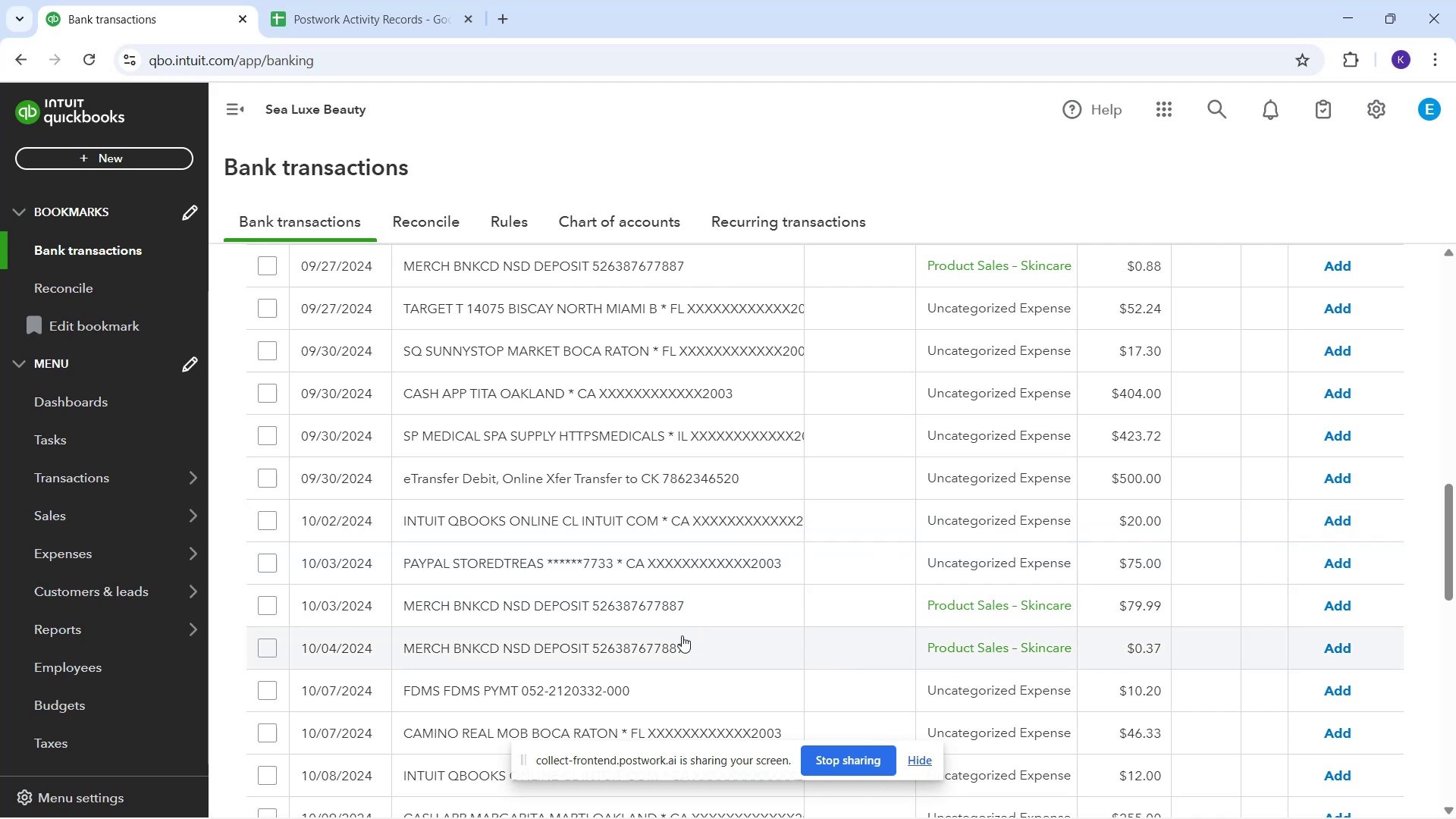 
wait(23.49)
 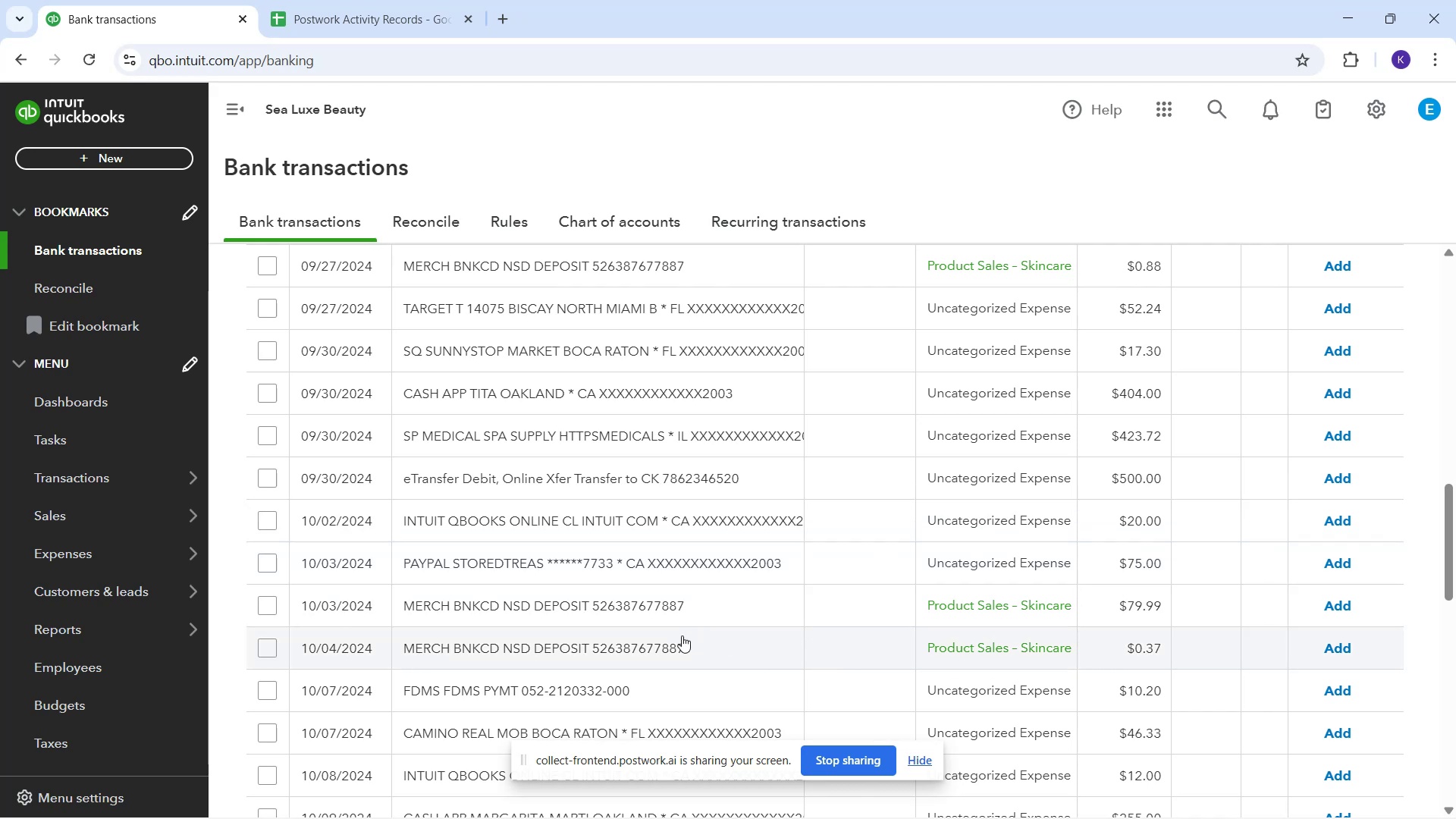 
scroll: coordinate [727, 547], scroll_direction: down, amount: 5.0
 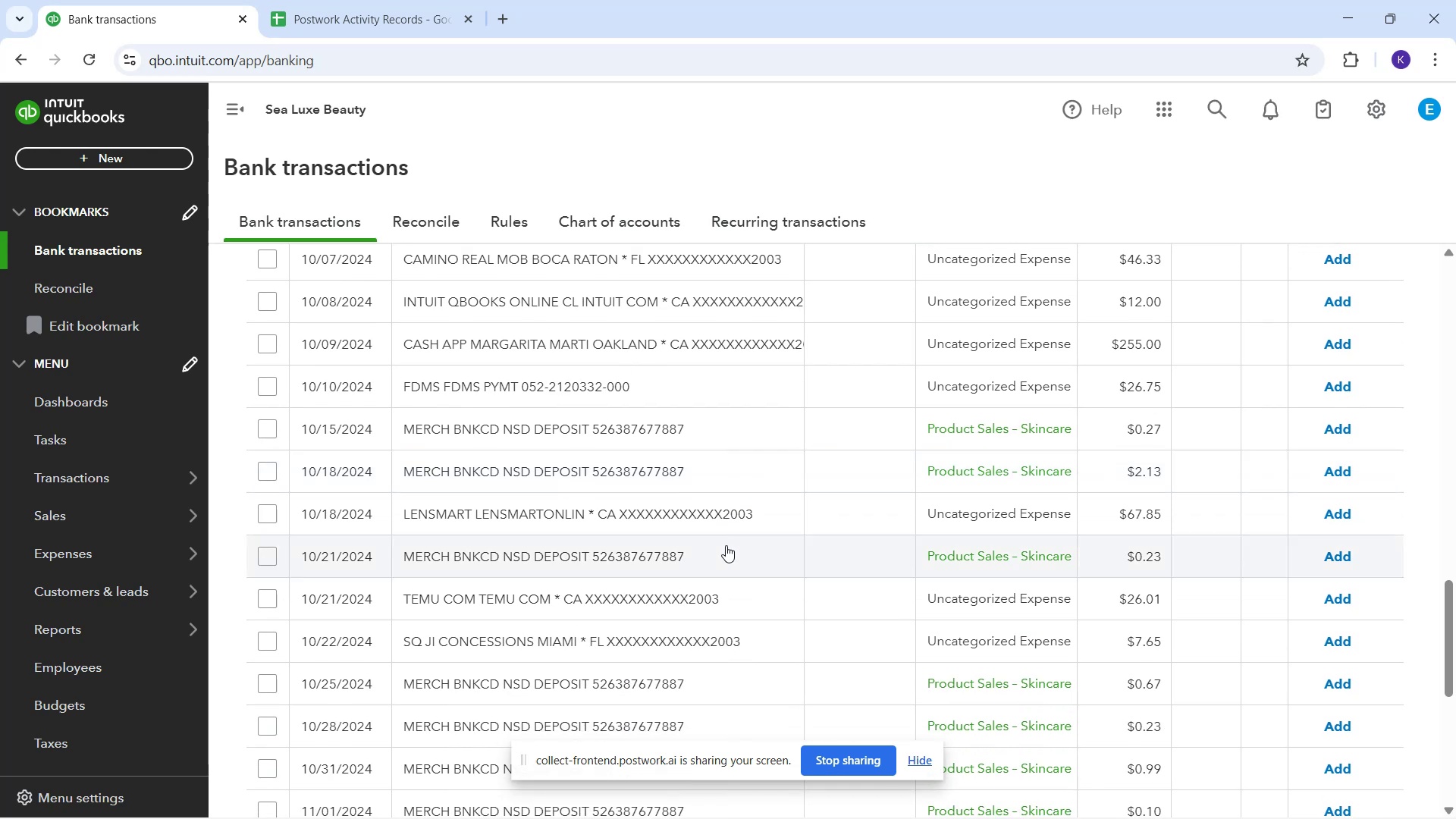 
scroll: coordinate [740, 543], scroll_direction: down, amount: 3.0
 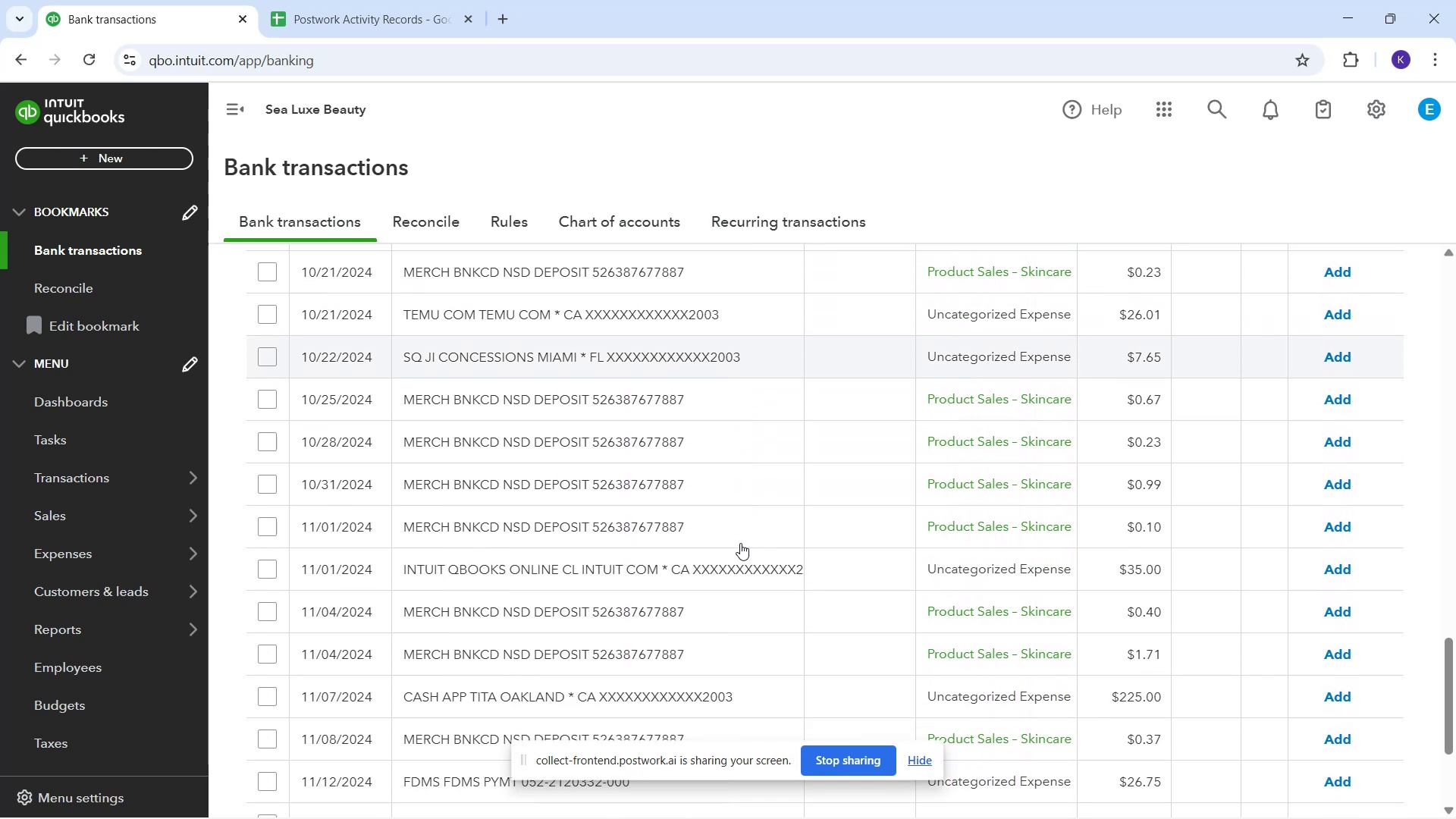 
scroll: coordinate [739, 537], scroll_direction: up, amount: 1.0
 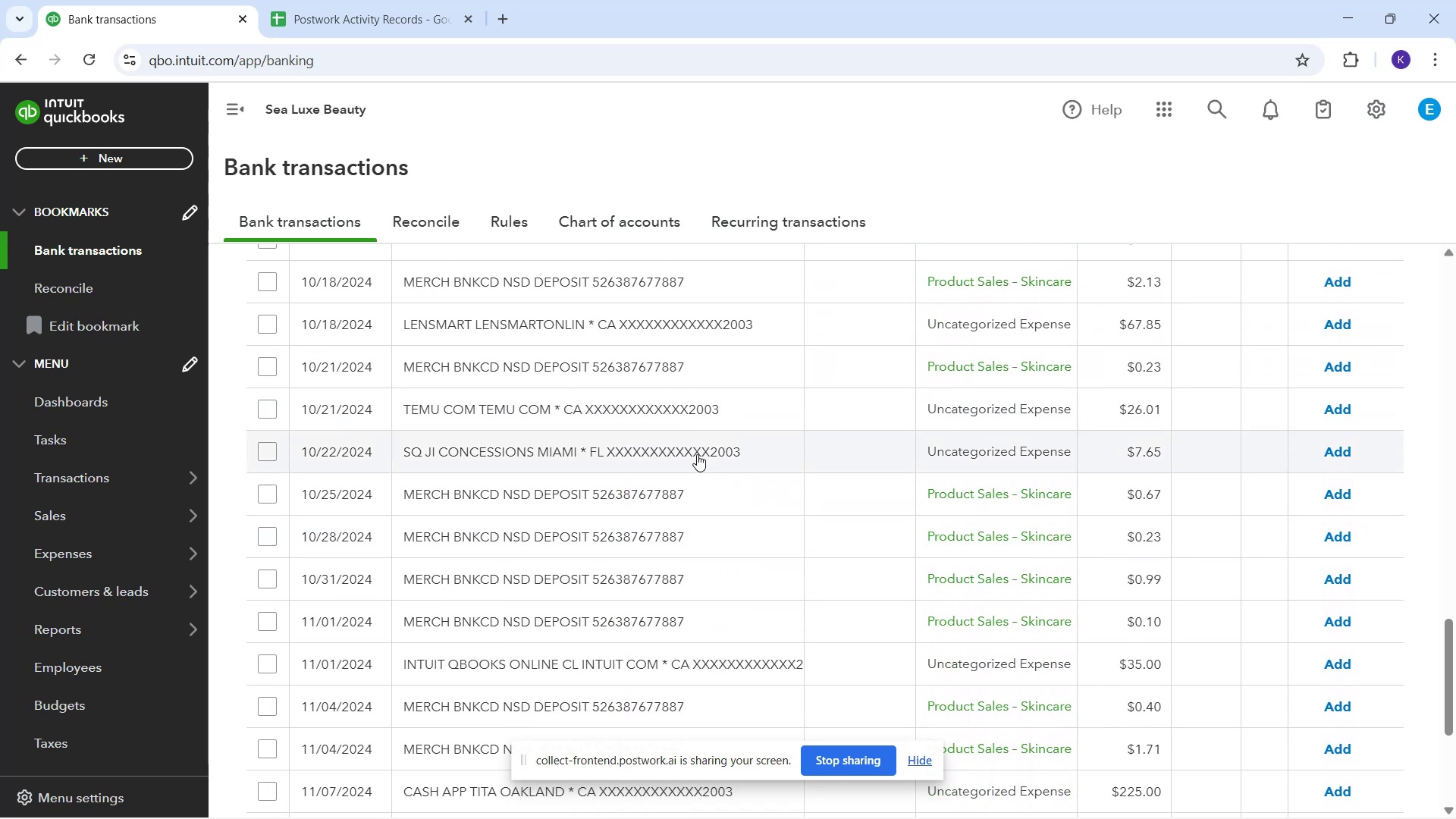 
scroll: coordinate [745, 494], scroll_direction: down, amount: 1.0
 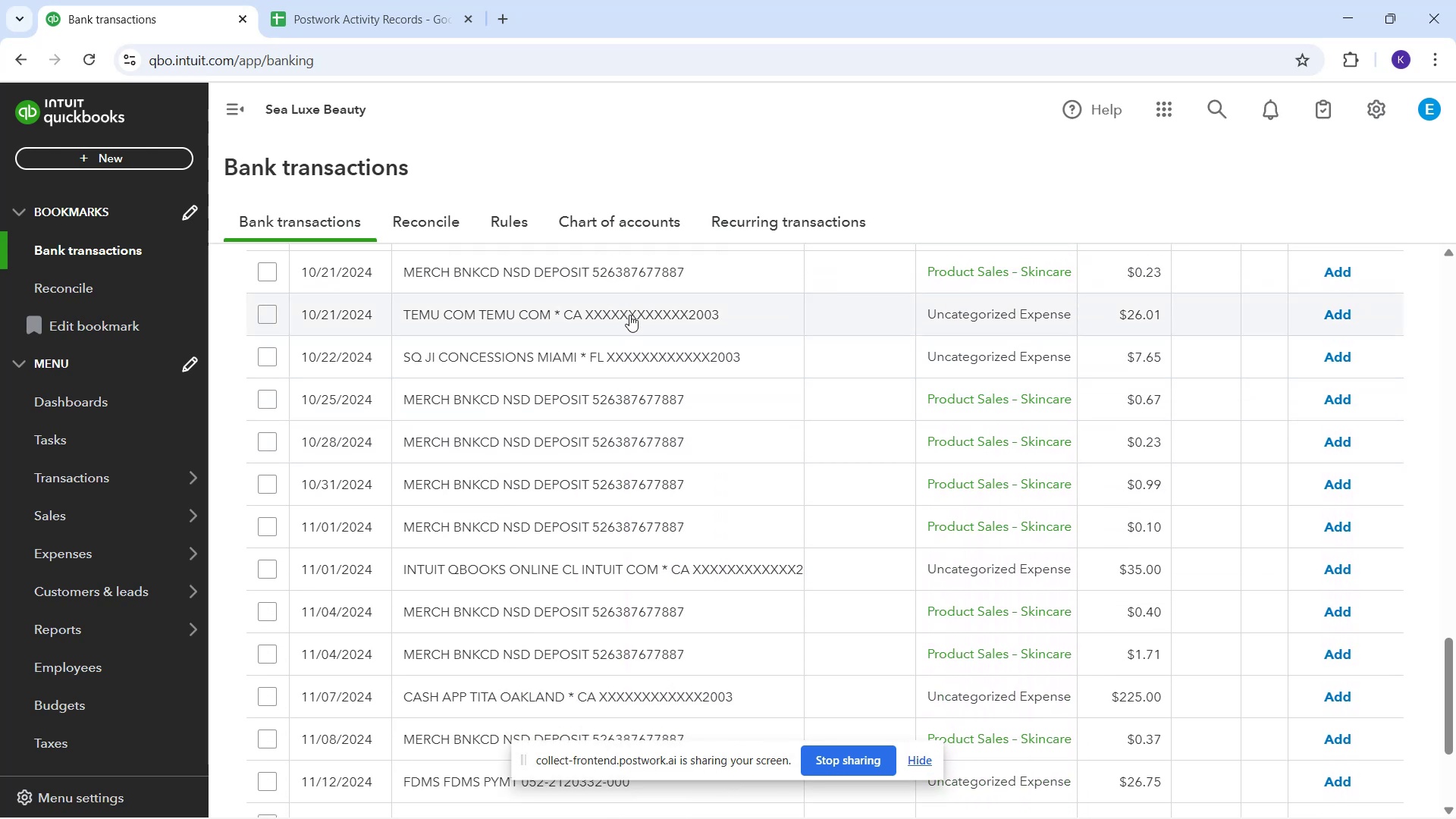 
left_click([629, 315])
 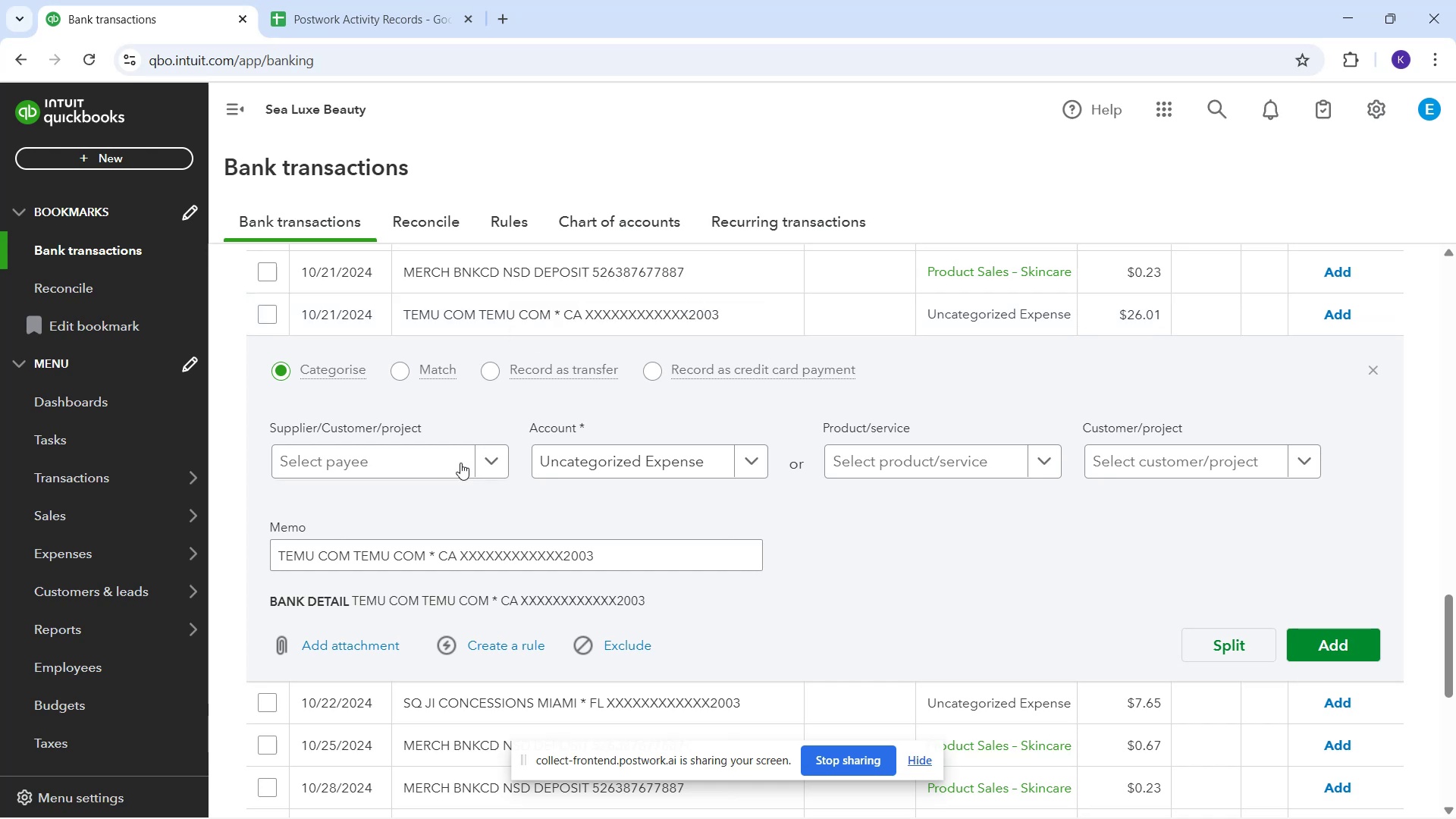 
left_click([441, 472])
 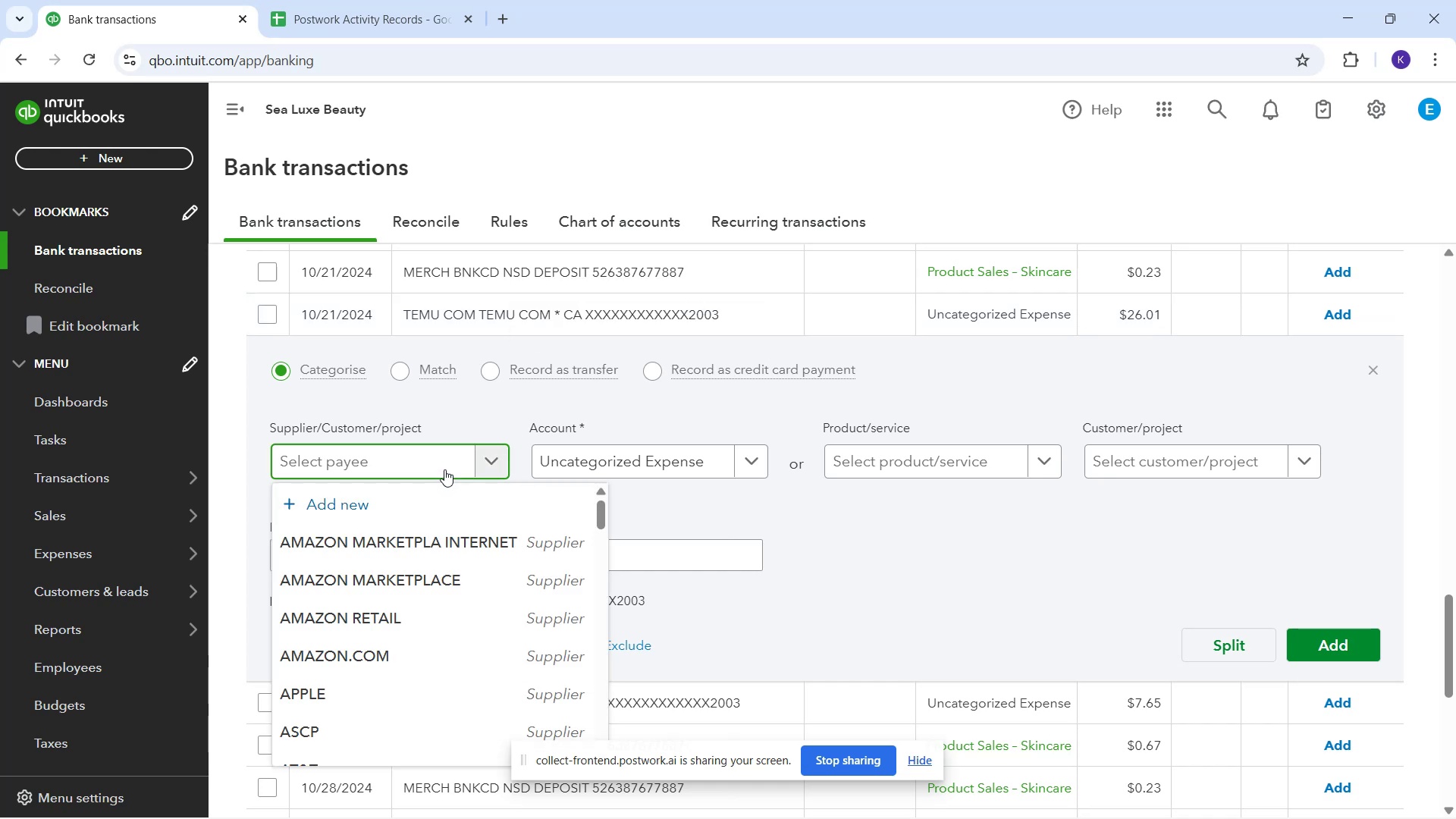 
type(te)
 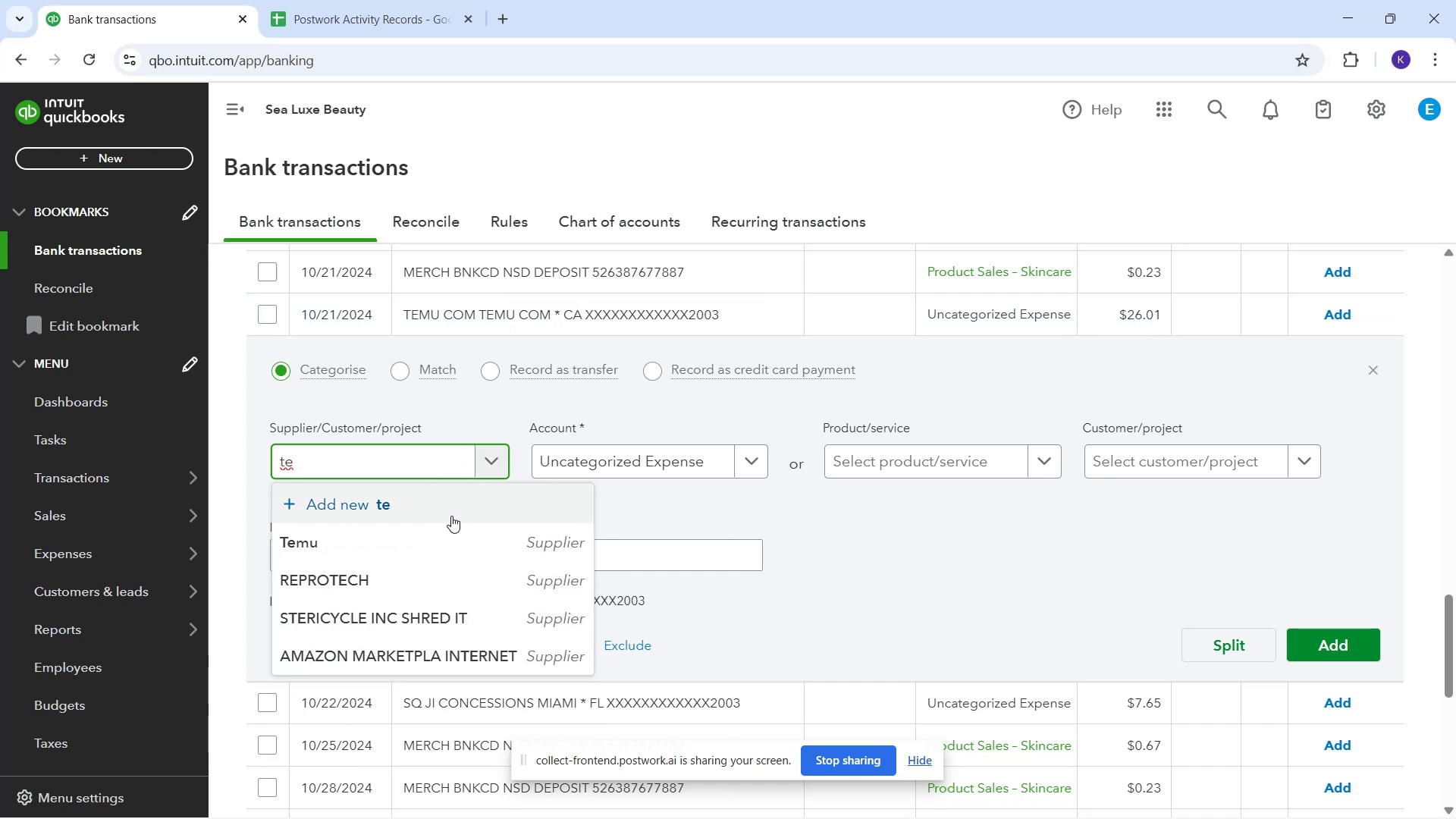 
left_click([428, 543])
 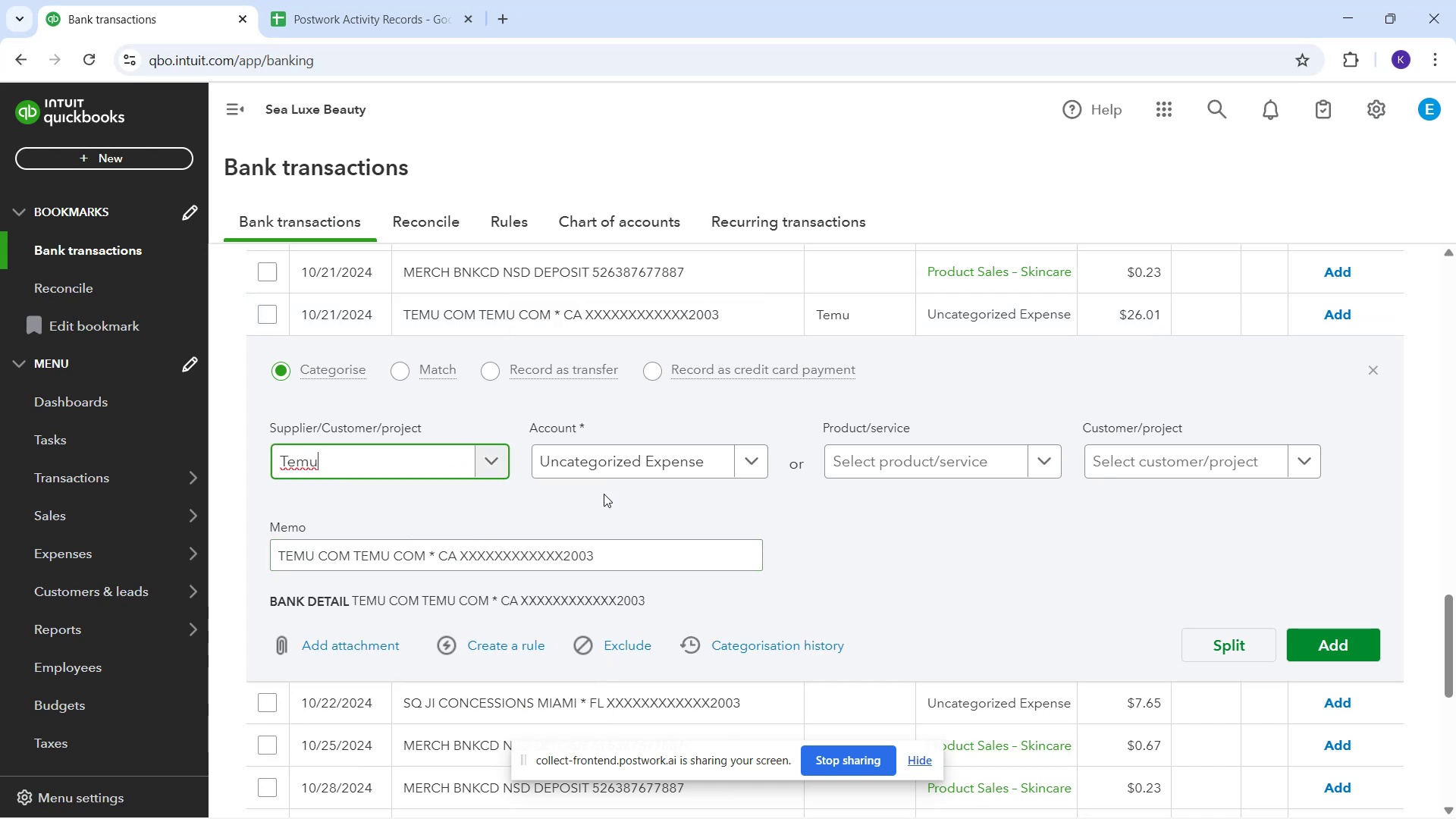 
left_click([651, 468])
 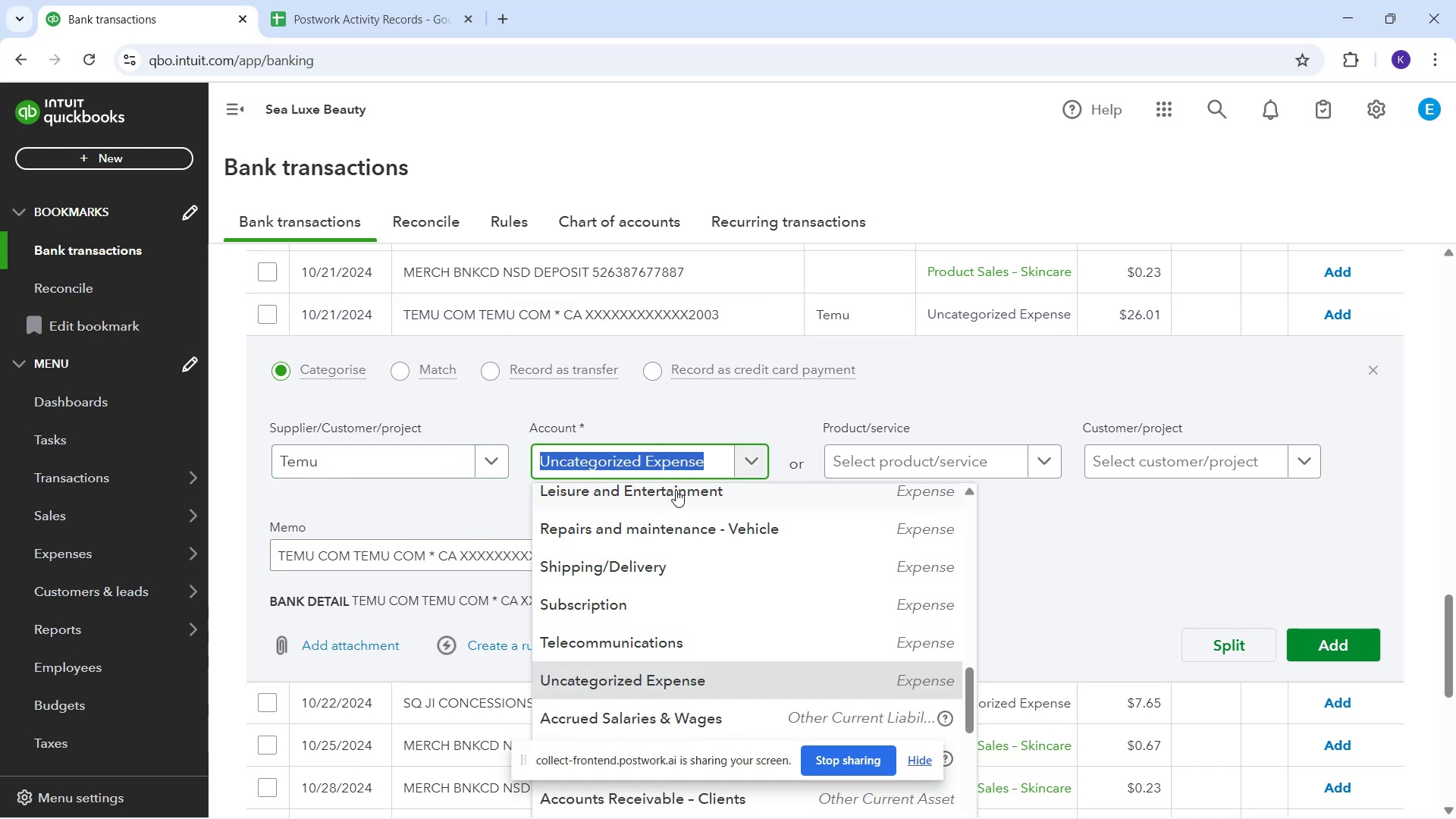 
type(ge)
 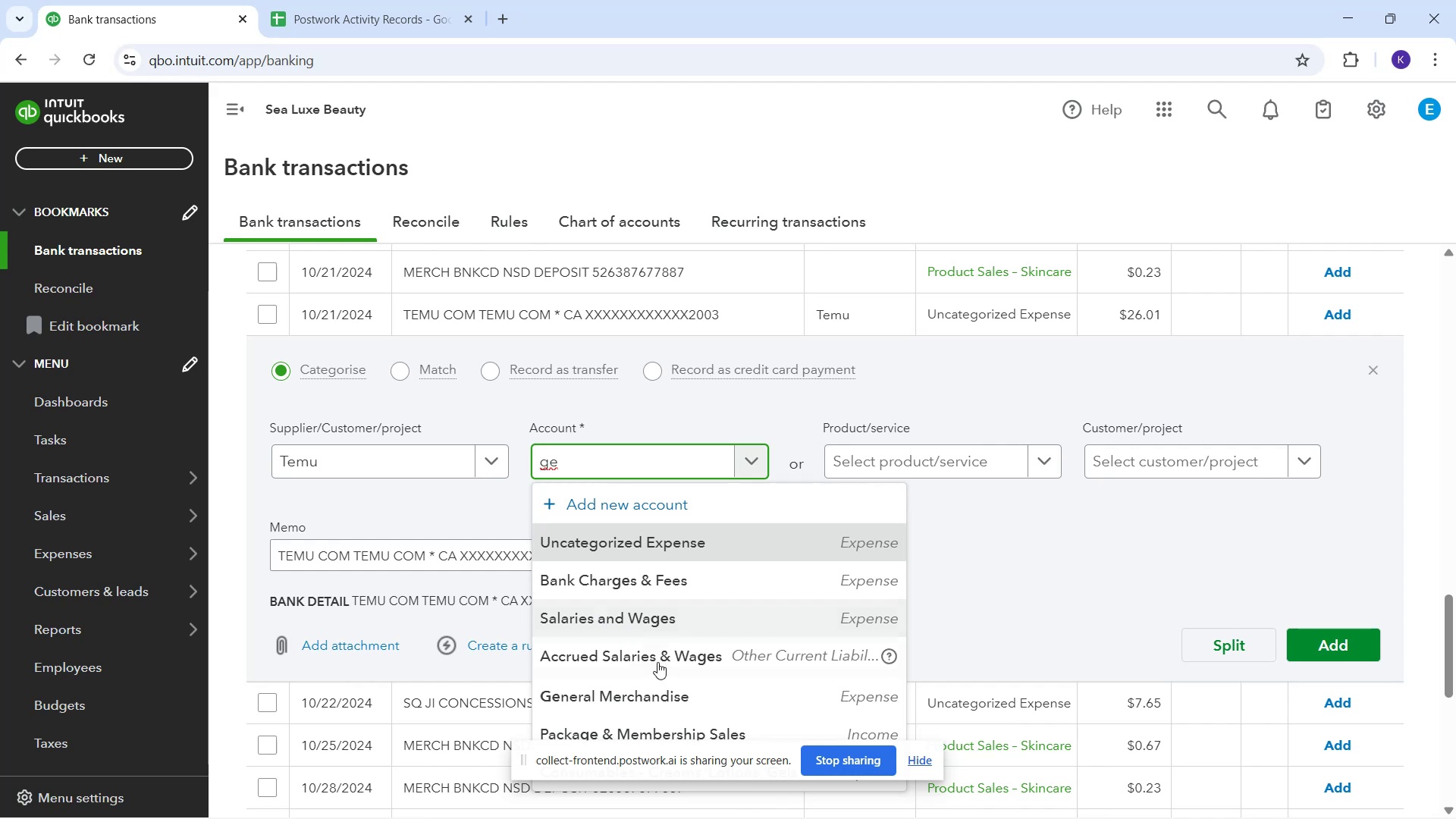 
left_click([675, 702])
 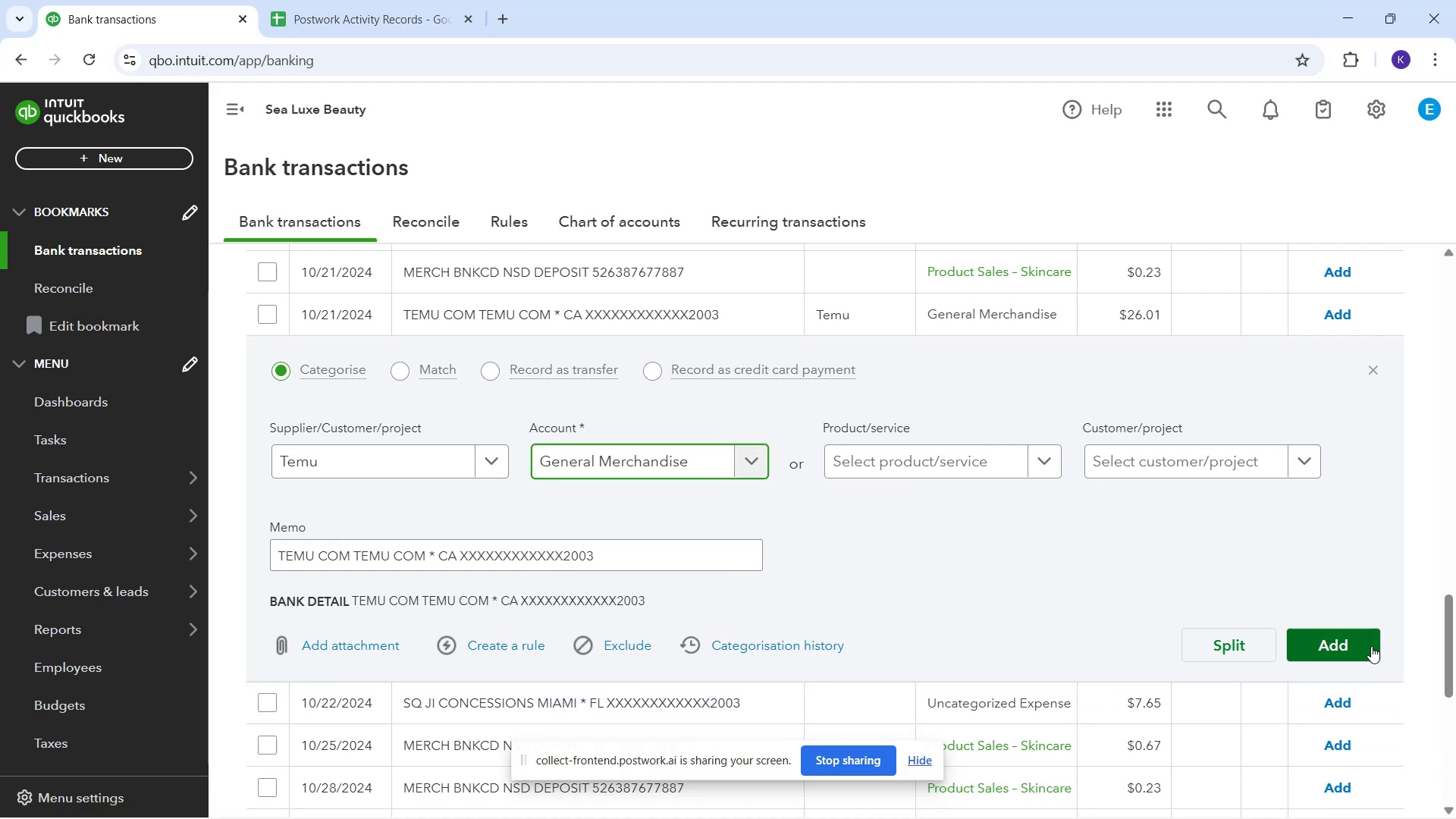 
wait(8.31)
 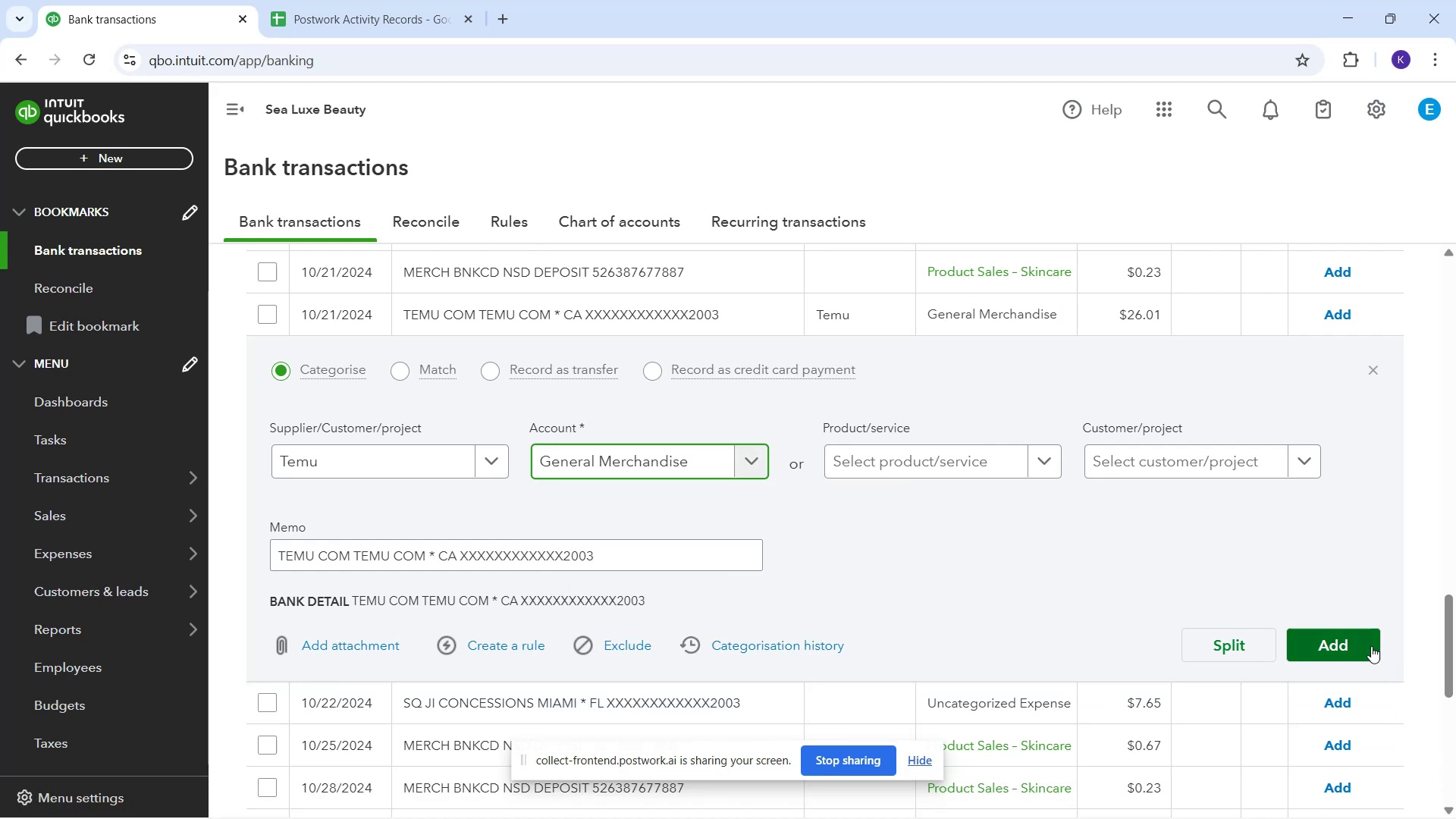 
scroll: coordinate [573, 449], scroll_direction: down, amount: 2.0
 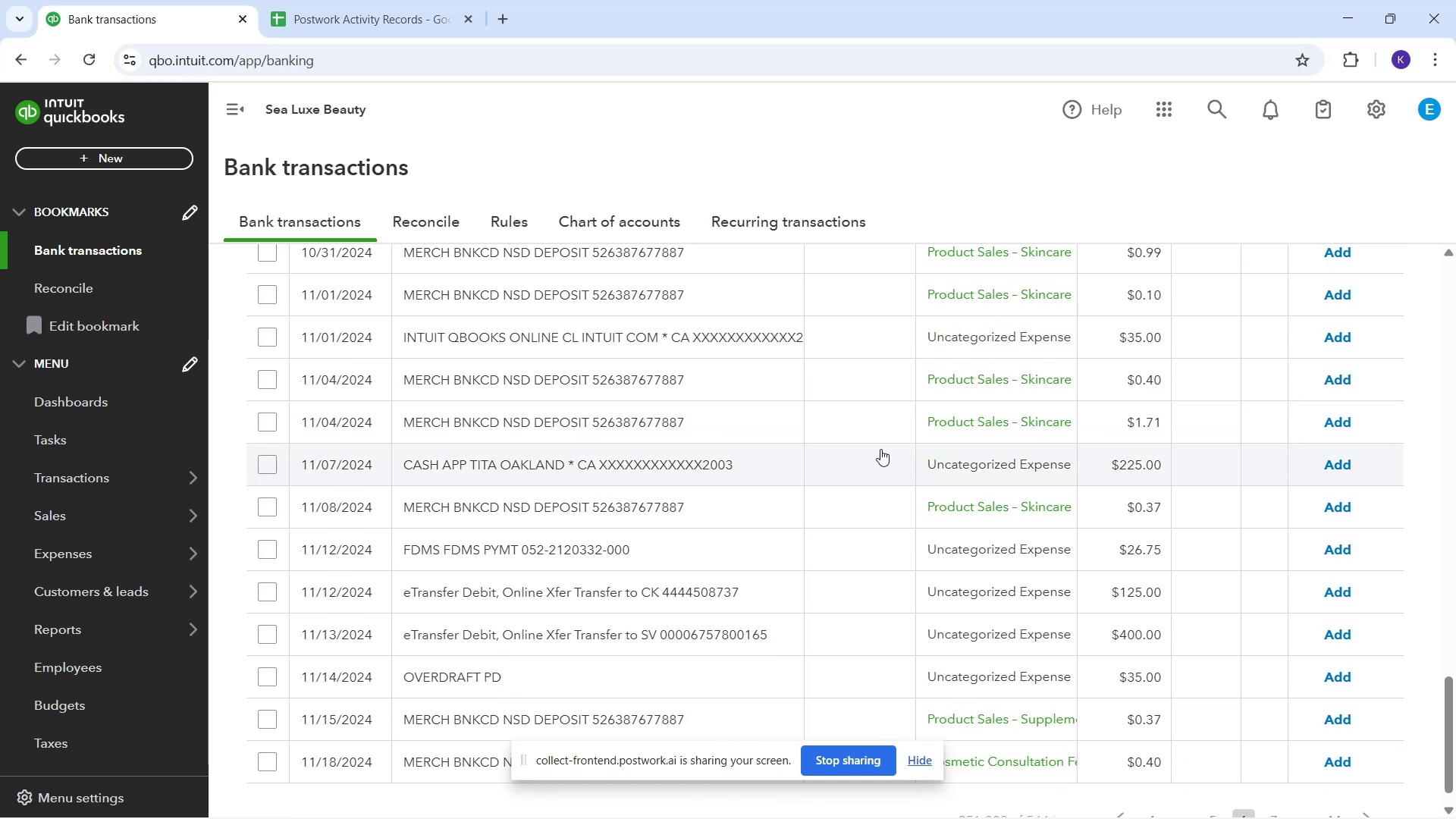 
wait(5.23)
 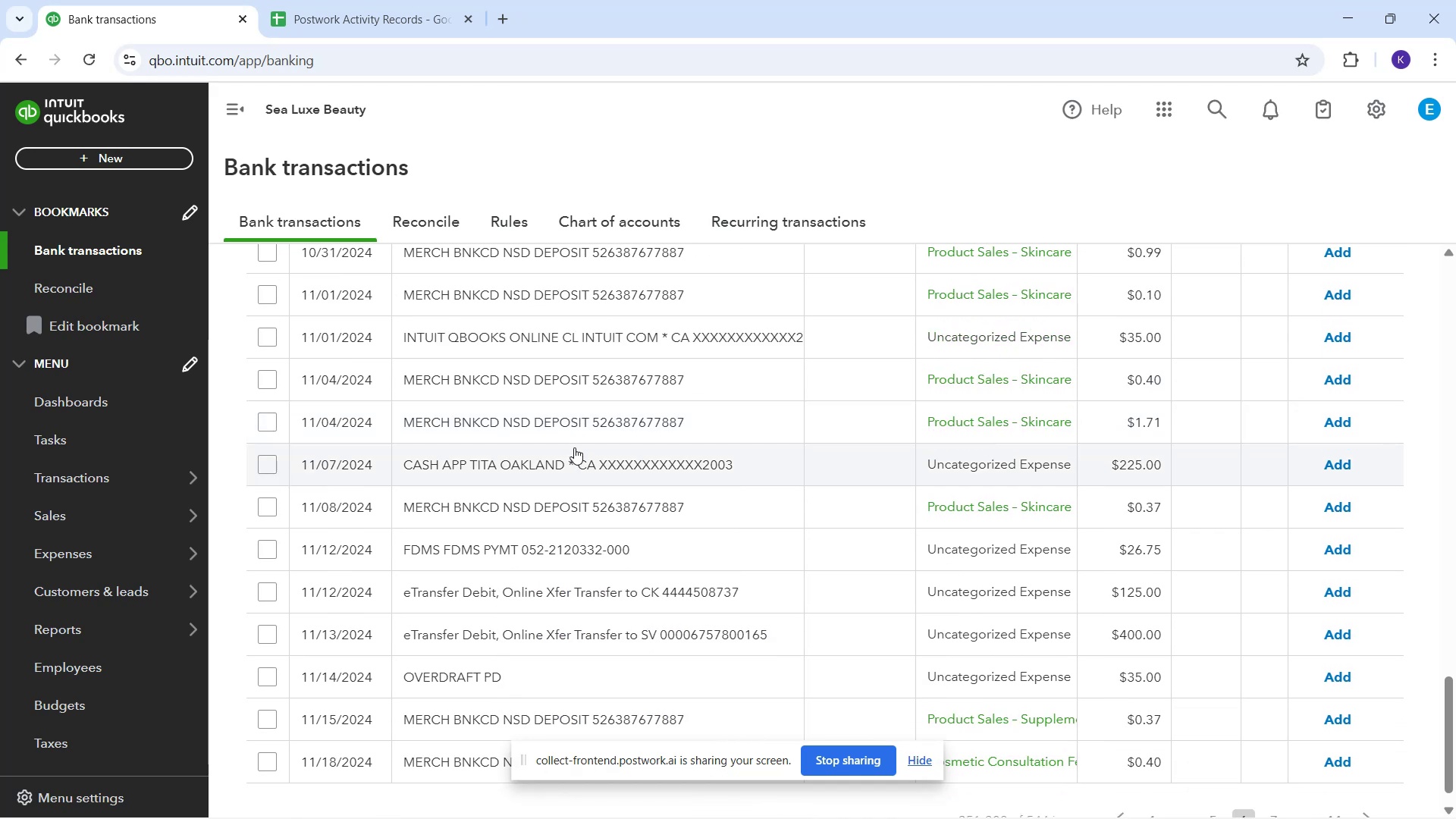 
scroll: coordinate [618, 621], scroll_direction: down, amount: 3.0
 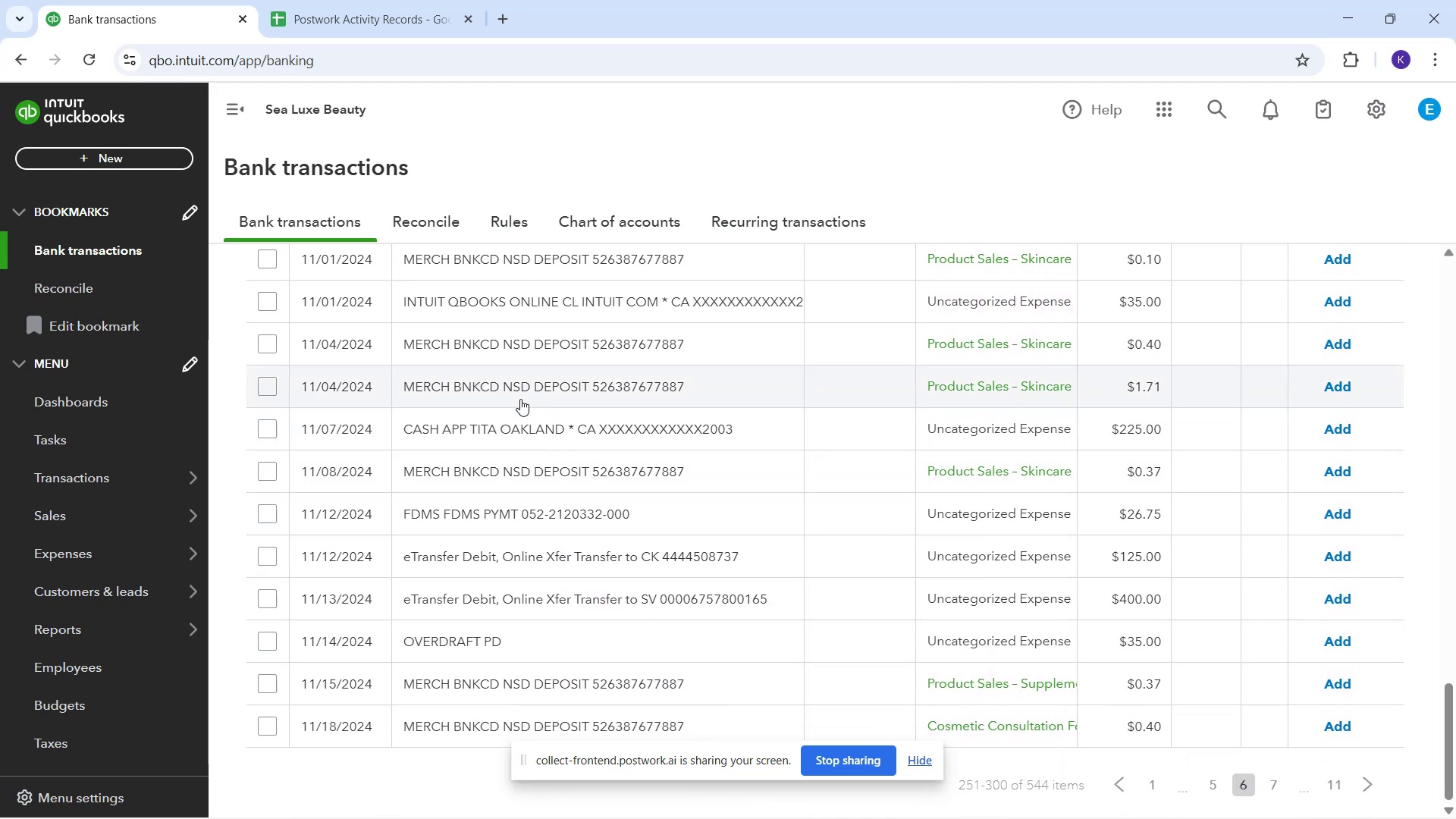 
left_click([520, 399])
 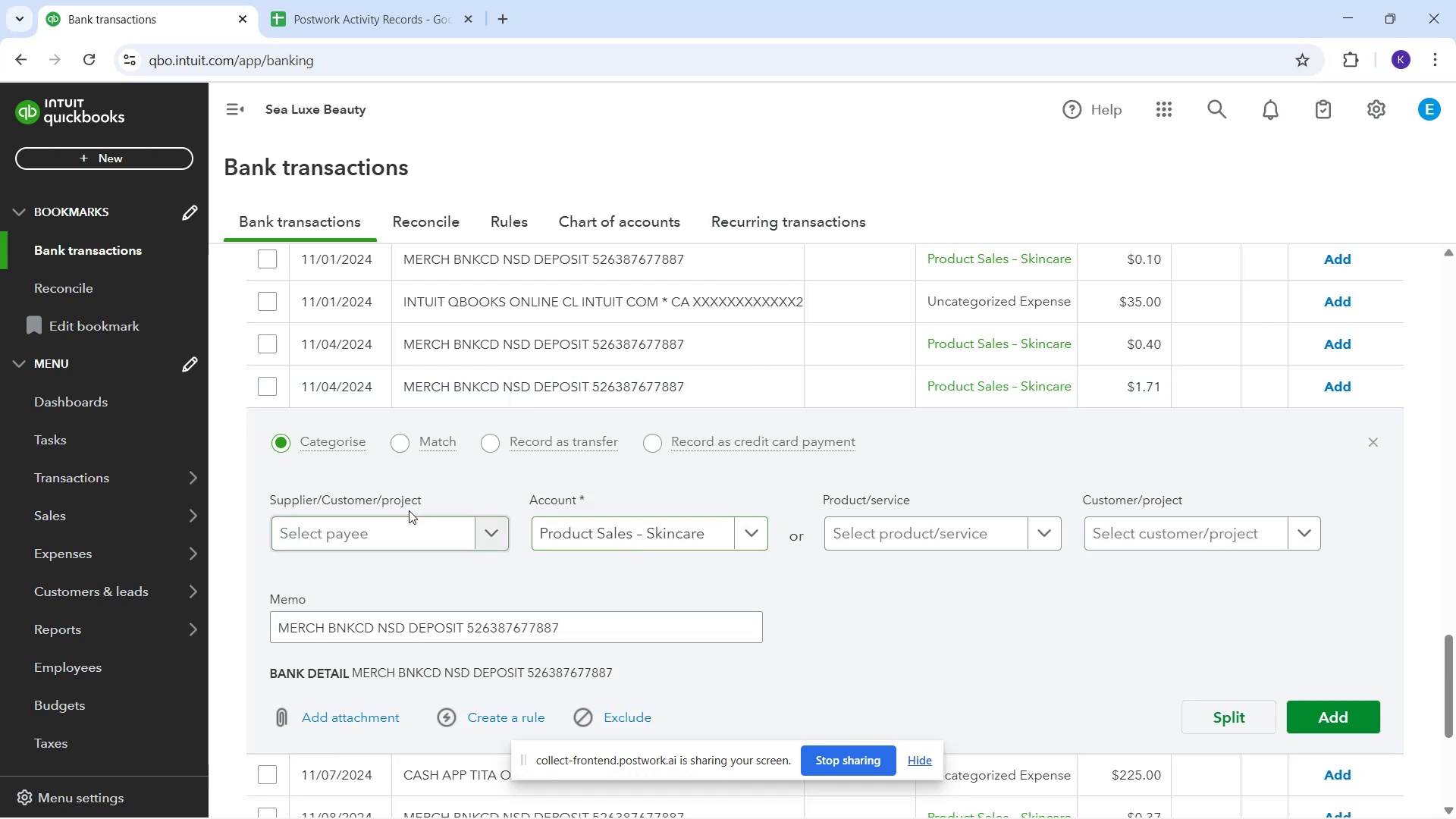 
wait(5.87)
 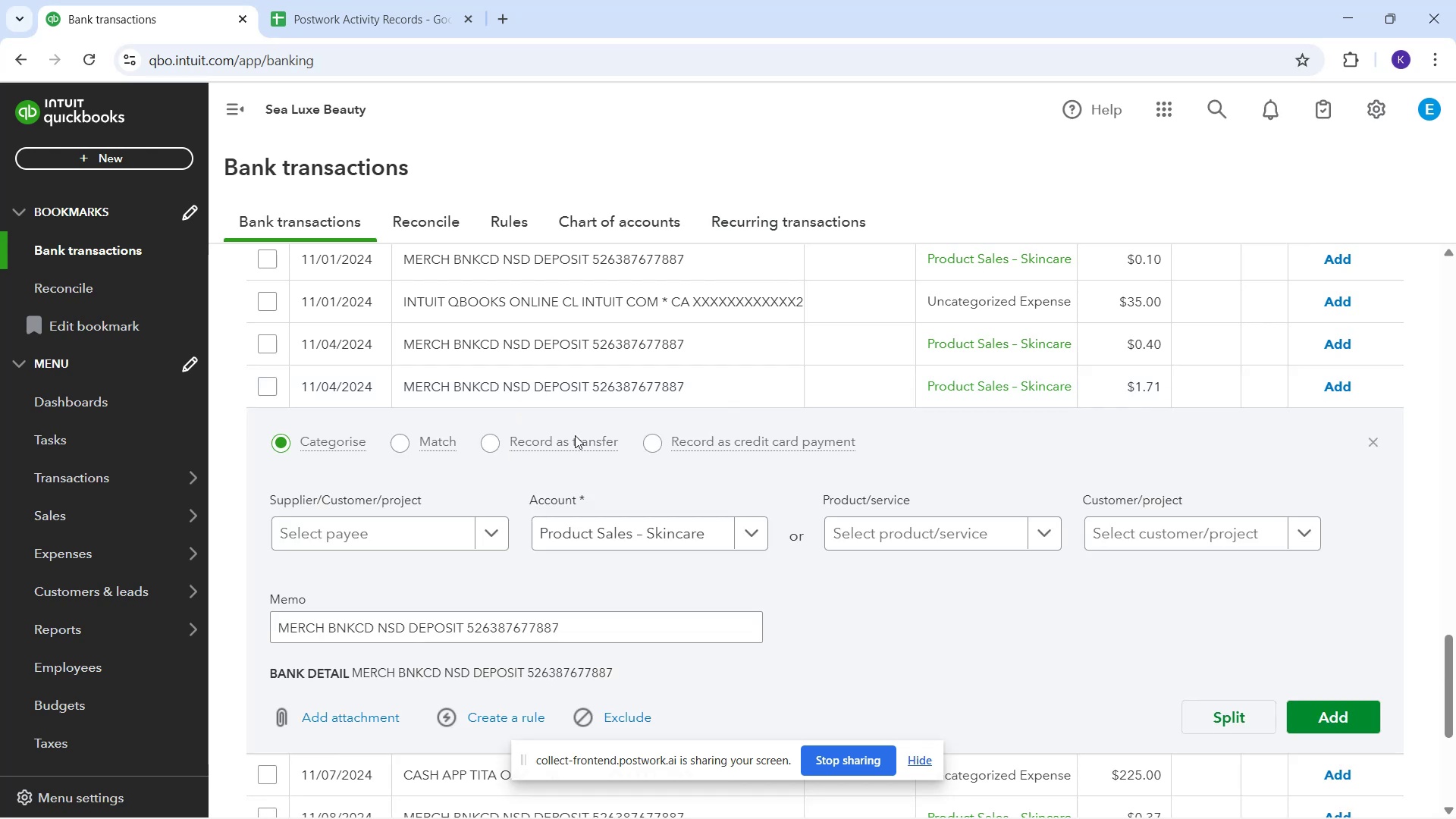 
left_click([392, 536])
 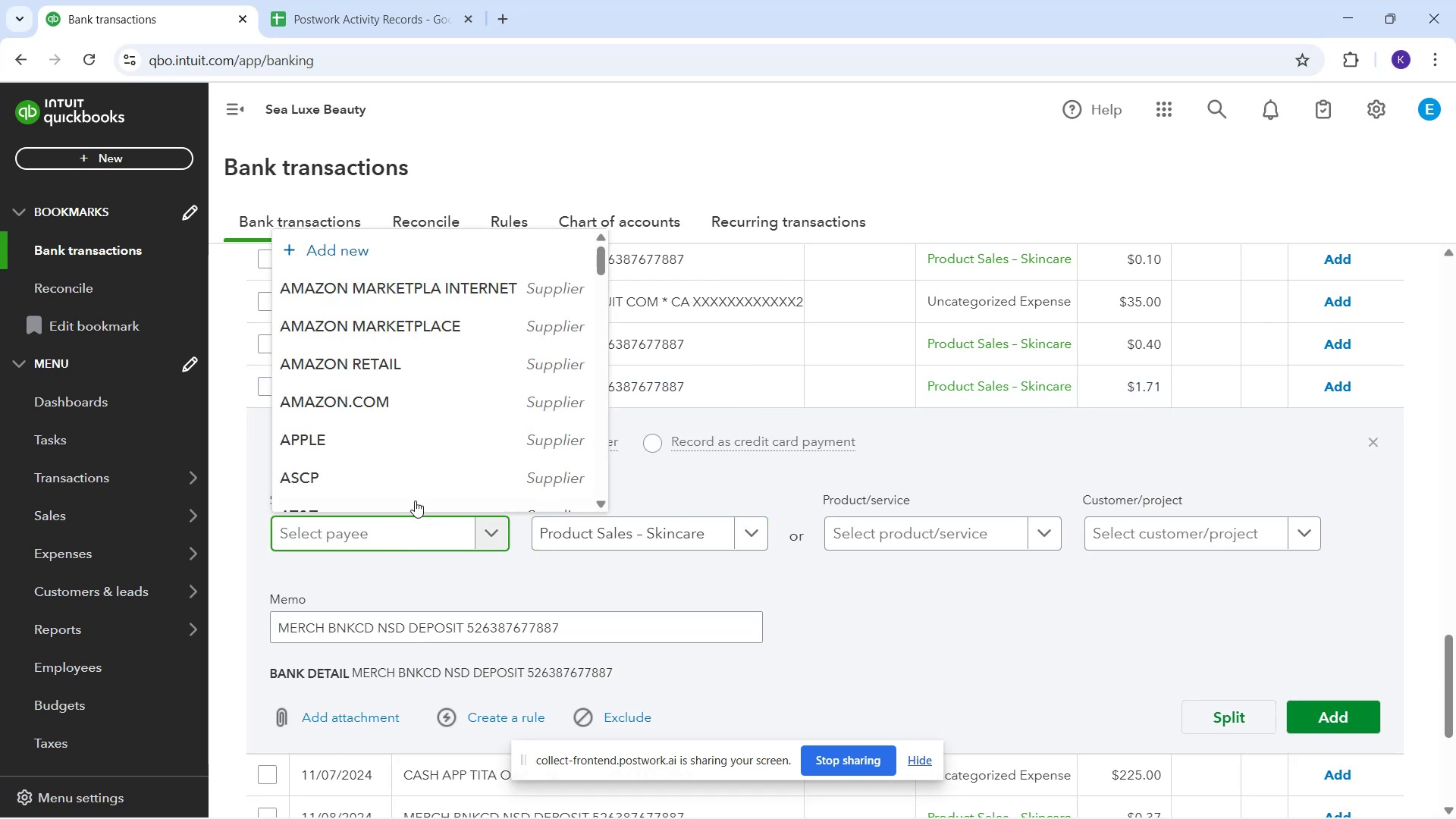 
scroll: coordinate [437, 454], scroll_direction: down, amount: 4.0
 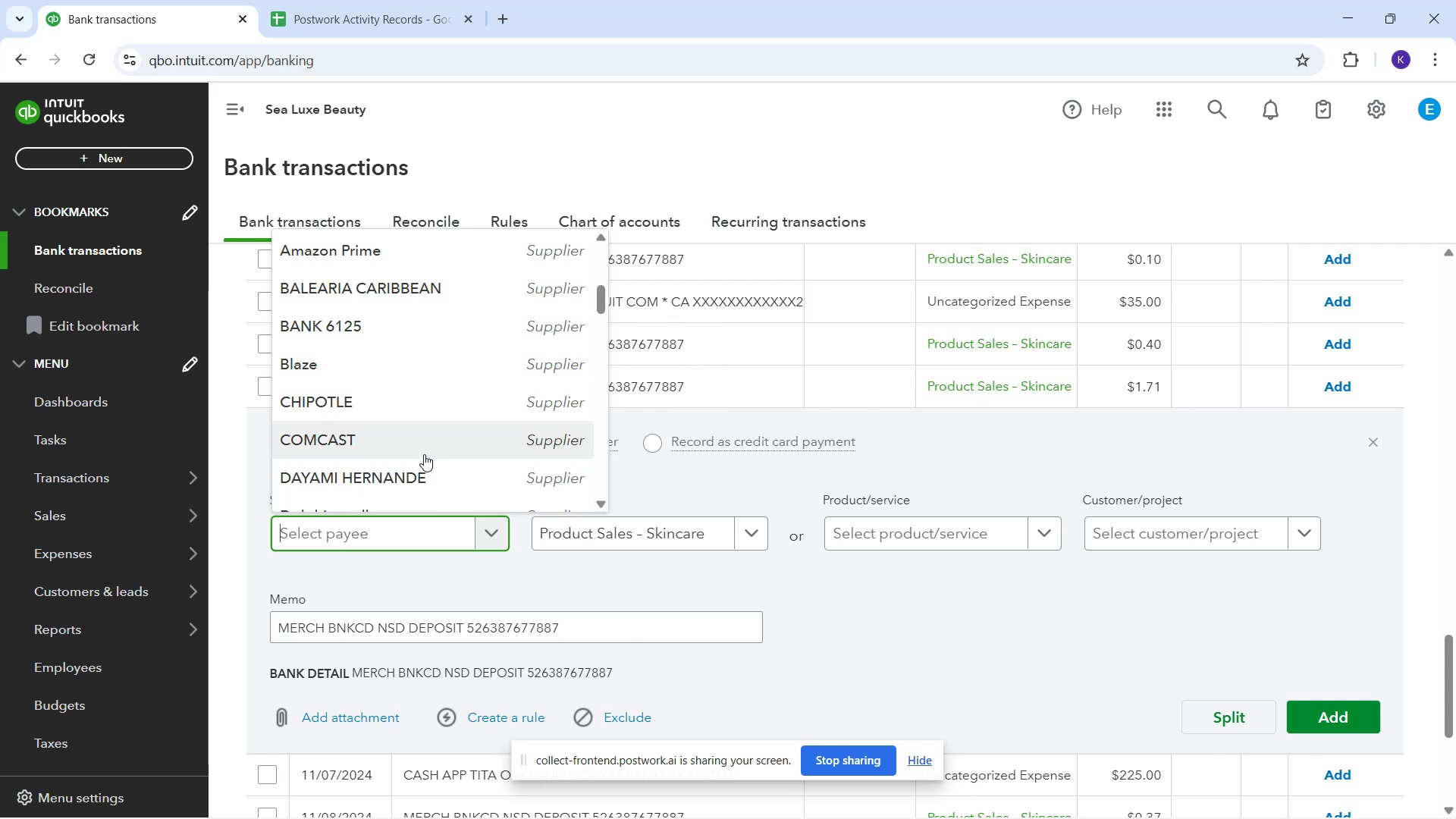 
key(M)
 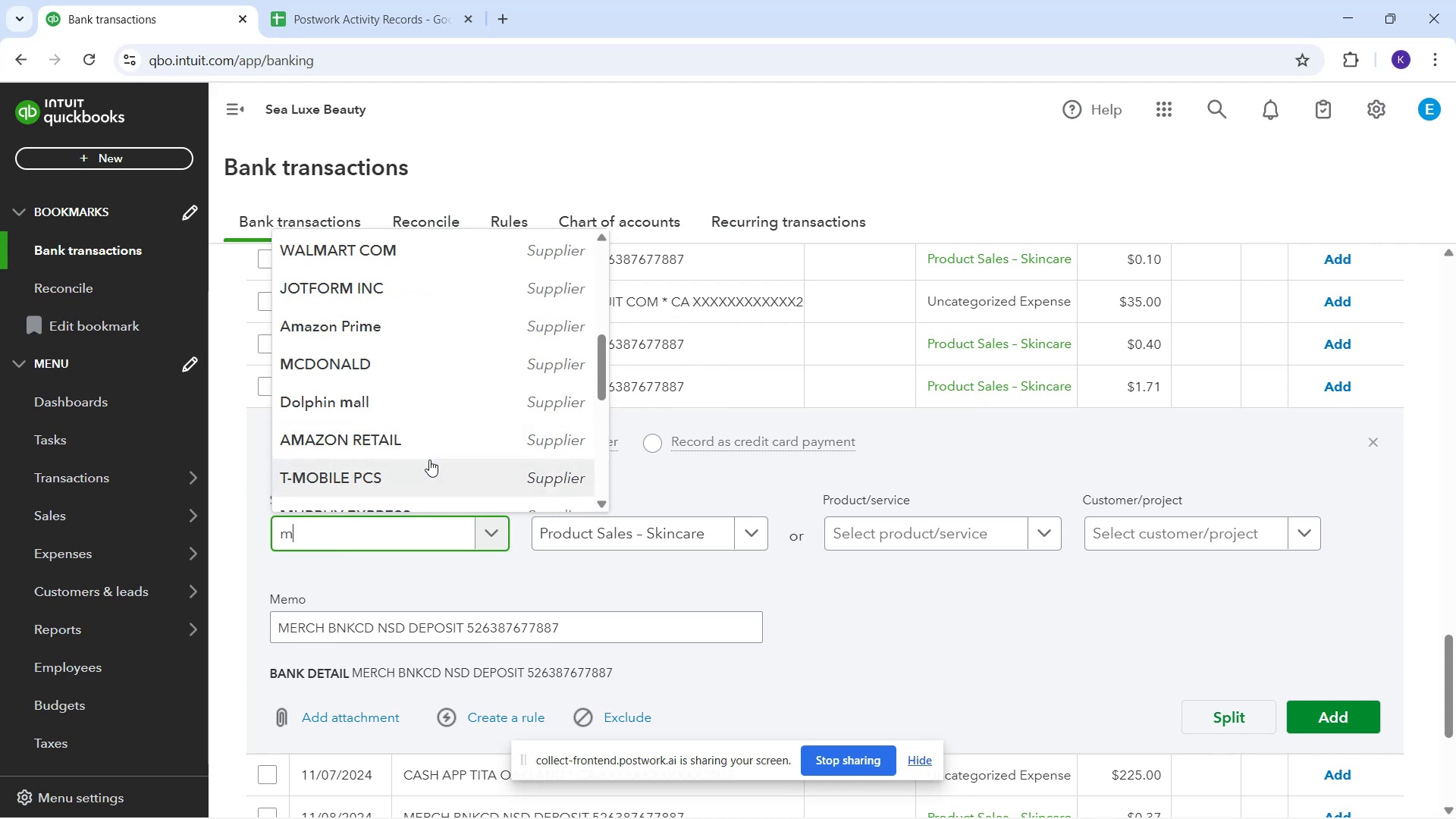 
key(Backspace)
type(Mer)
 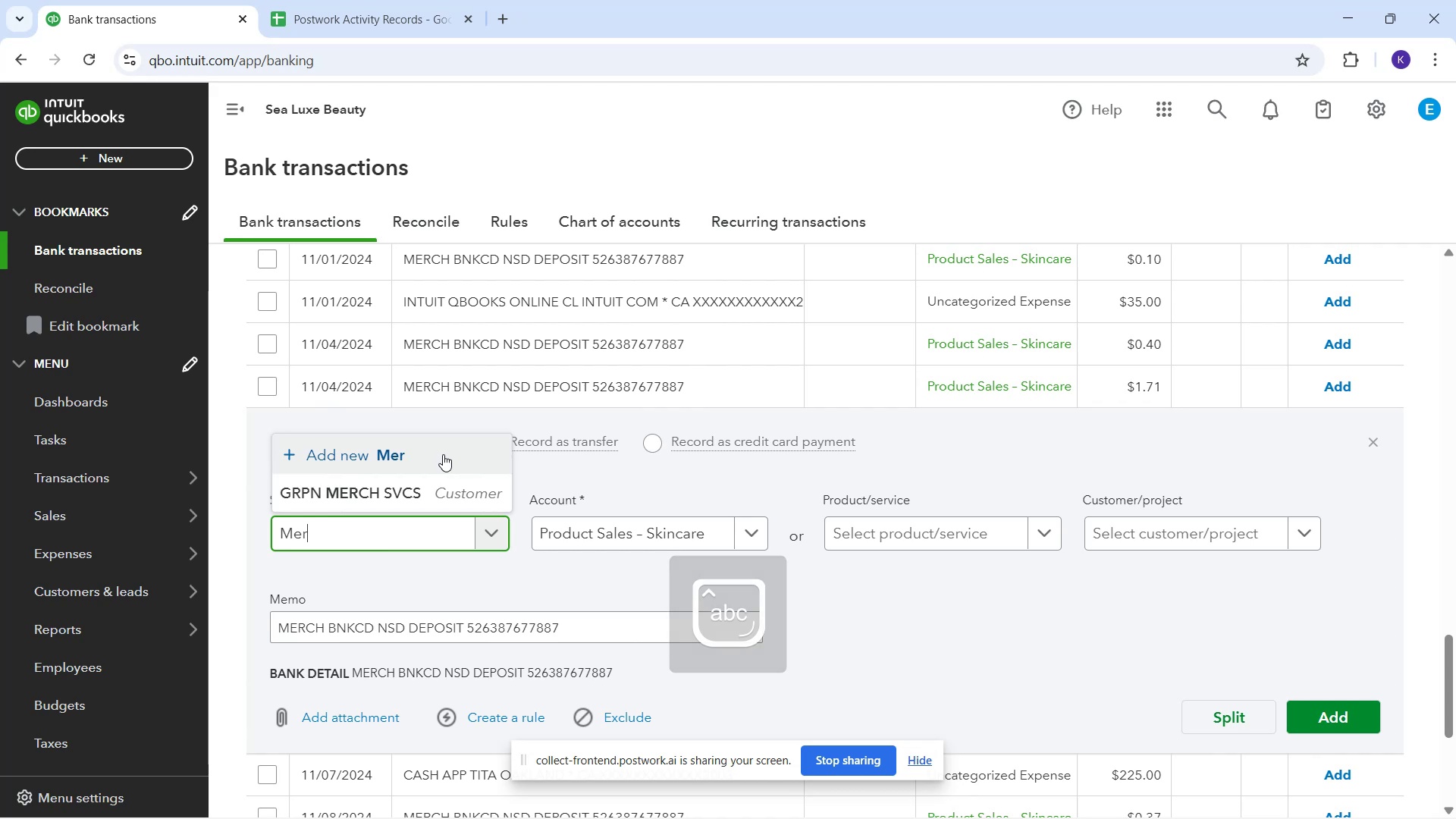 
type(cha)
 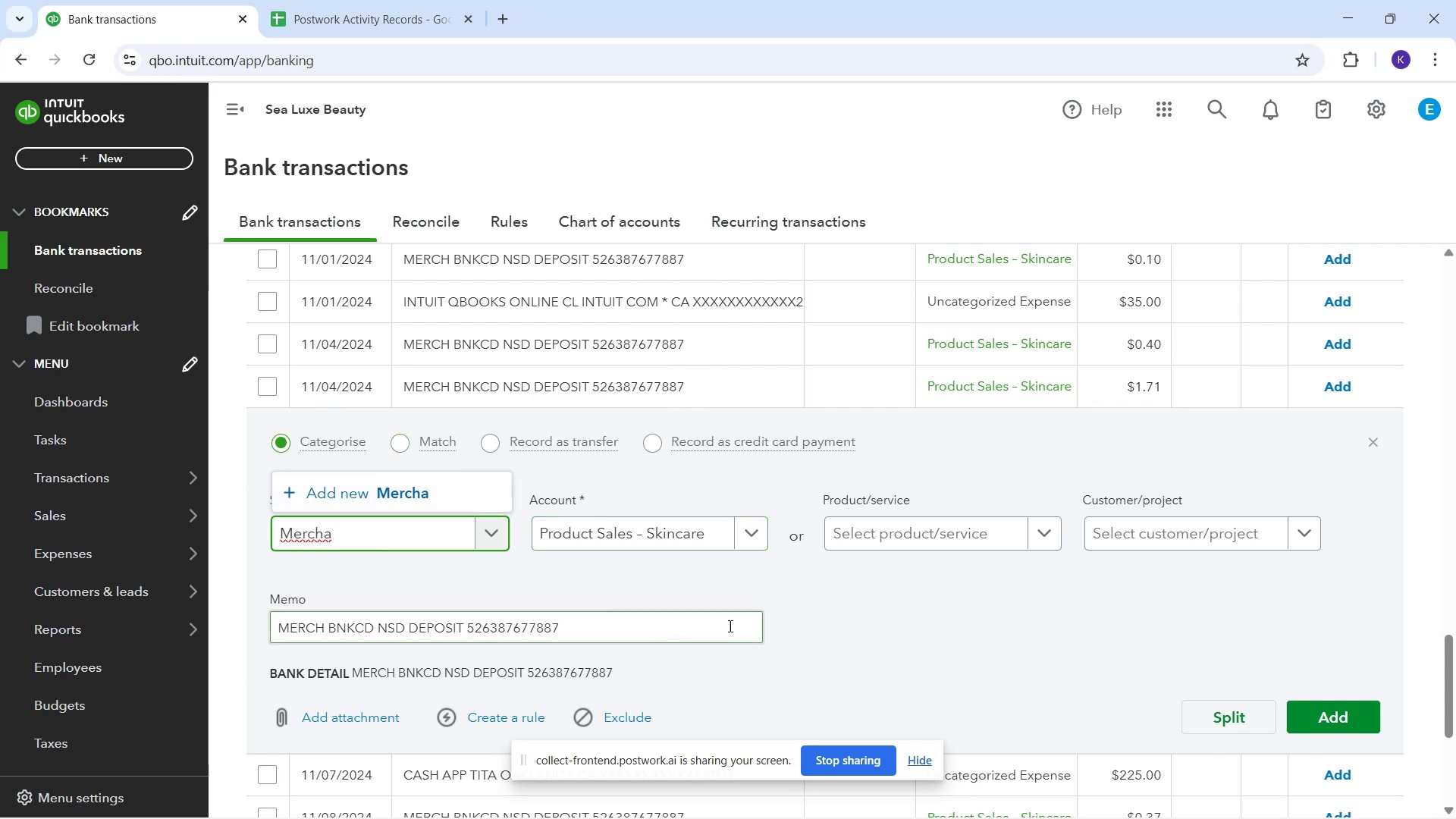 
scroll: coordinate [797, 675], scroll_direction: down, amount: 9.0
 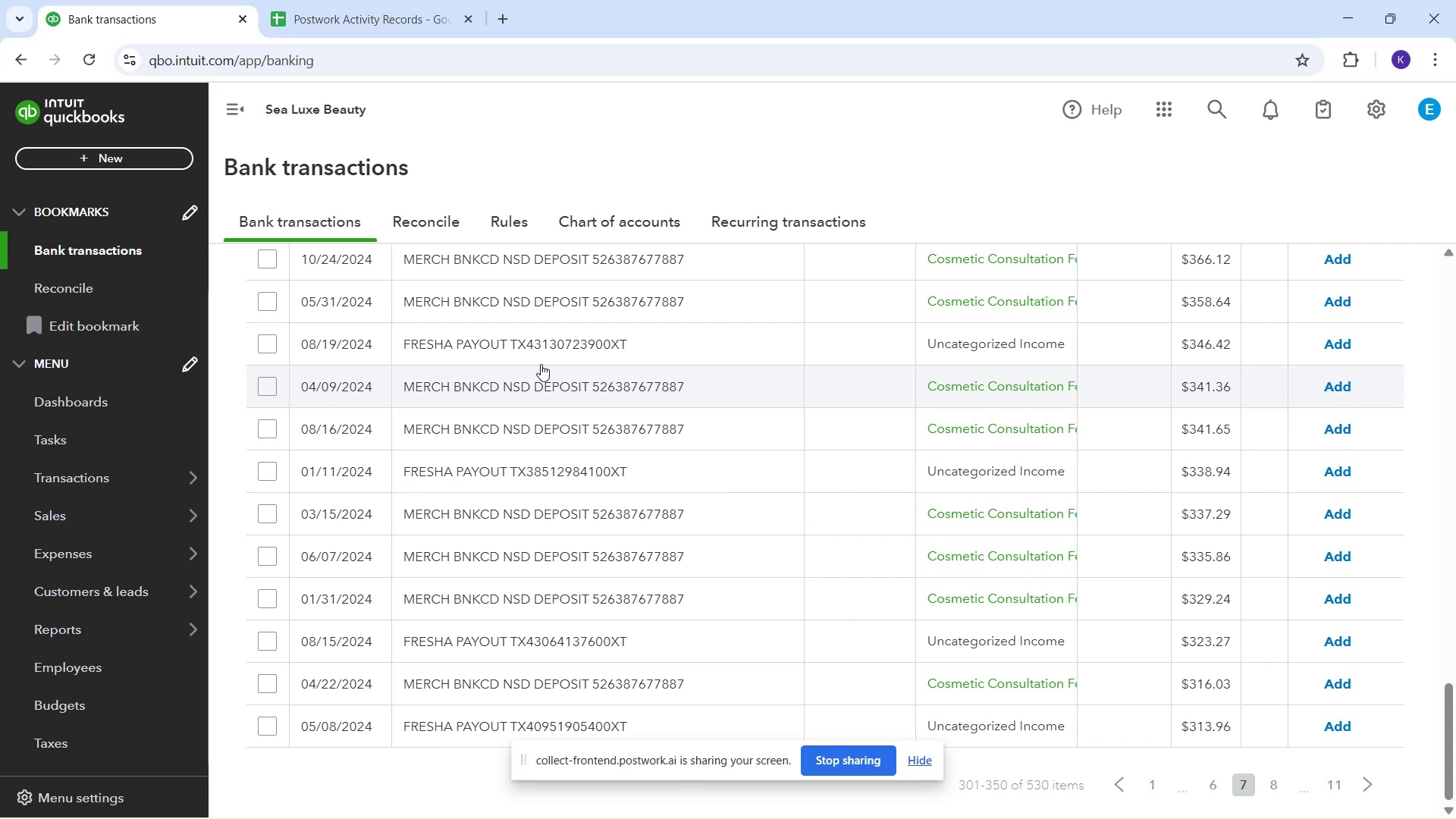 
wait(7.59)
 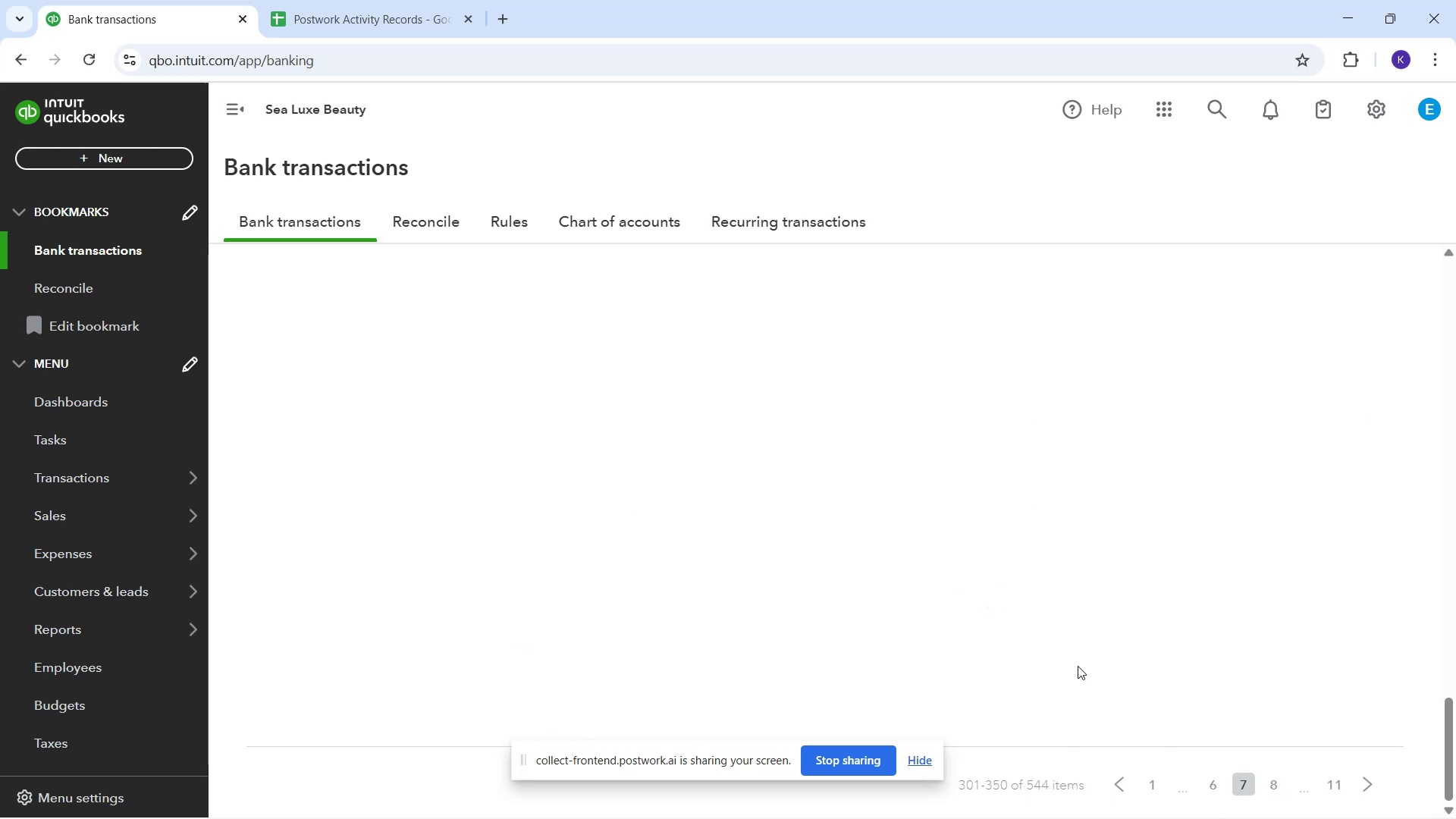 
scroll: coordinate [528, 428], scroll_direction: down, amount: 2.0
 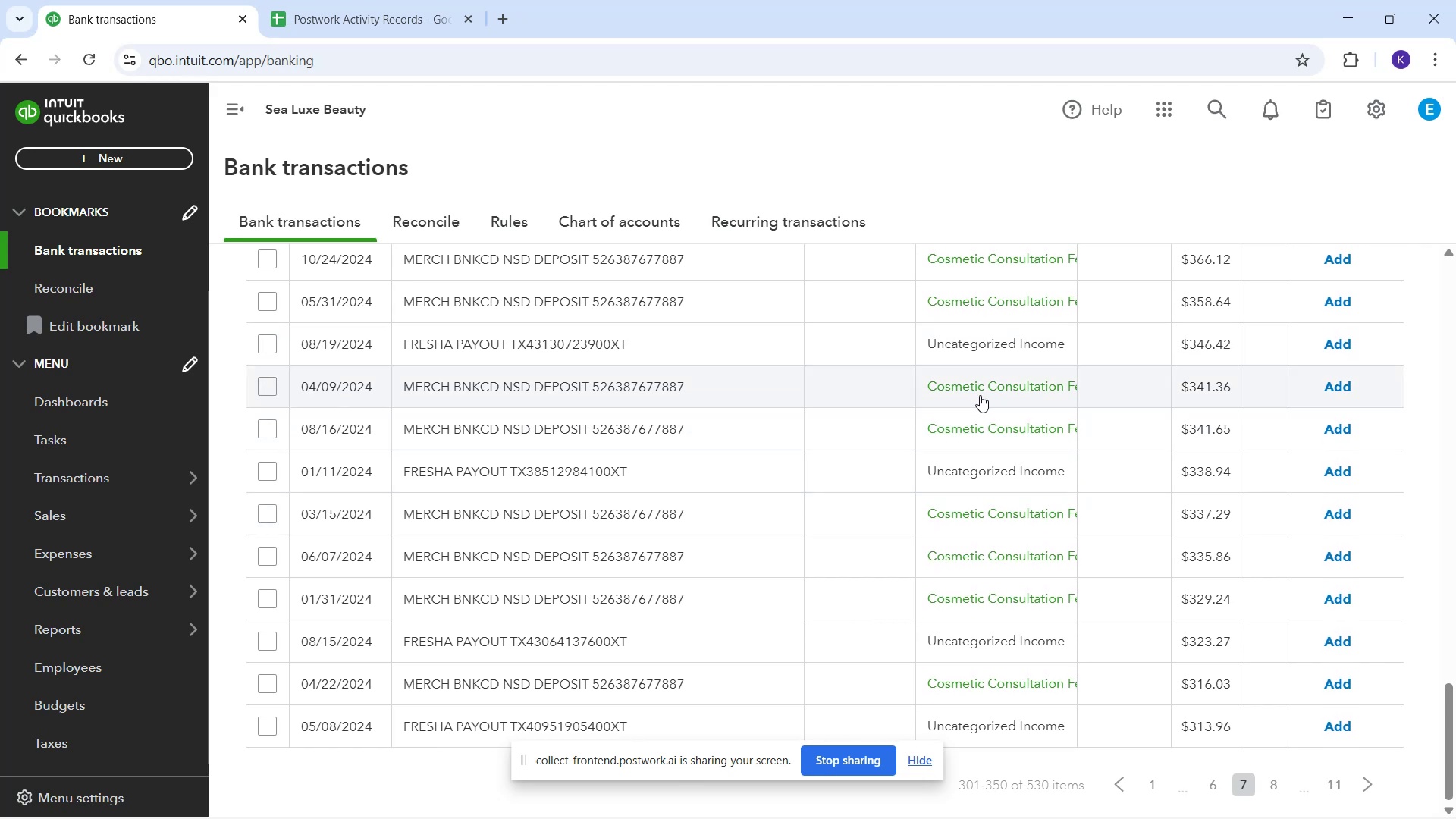 
wait(5.24)
 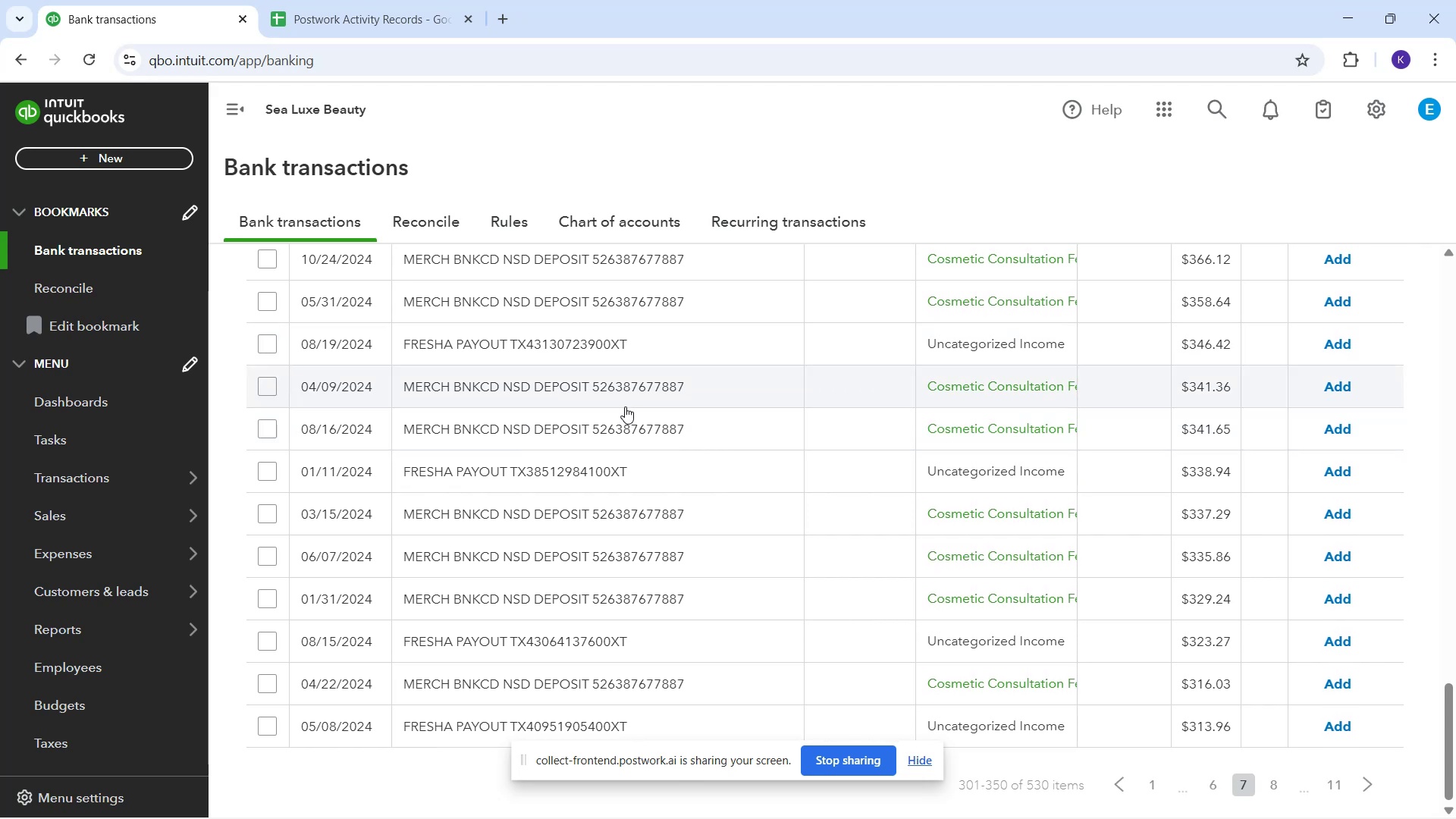 
scroll: coordinate [861, 449], scroll_direction: down, amount: 1.0
 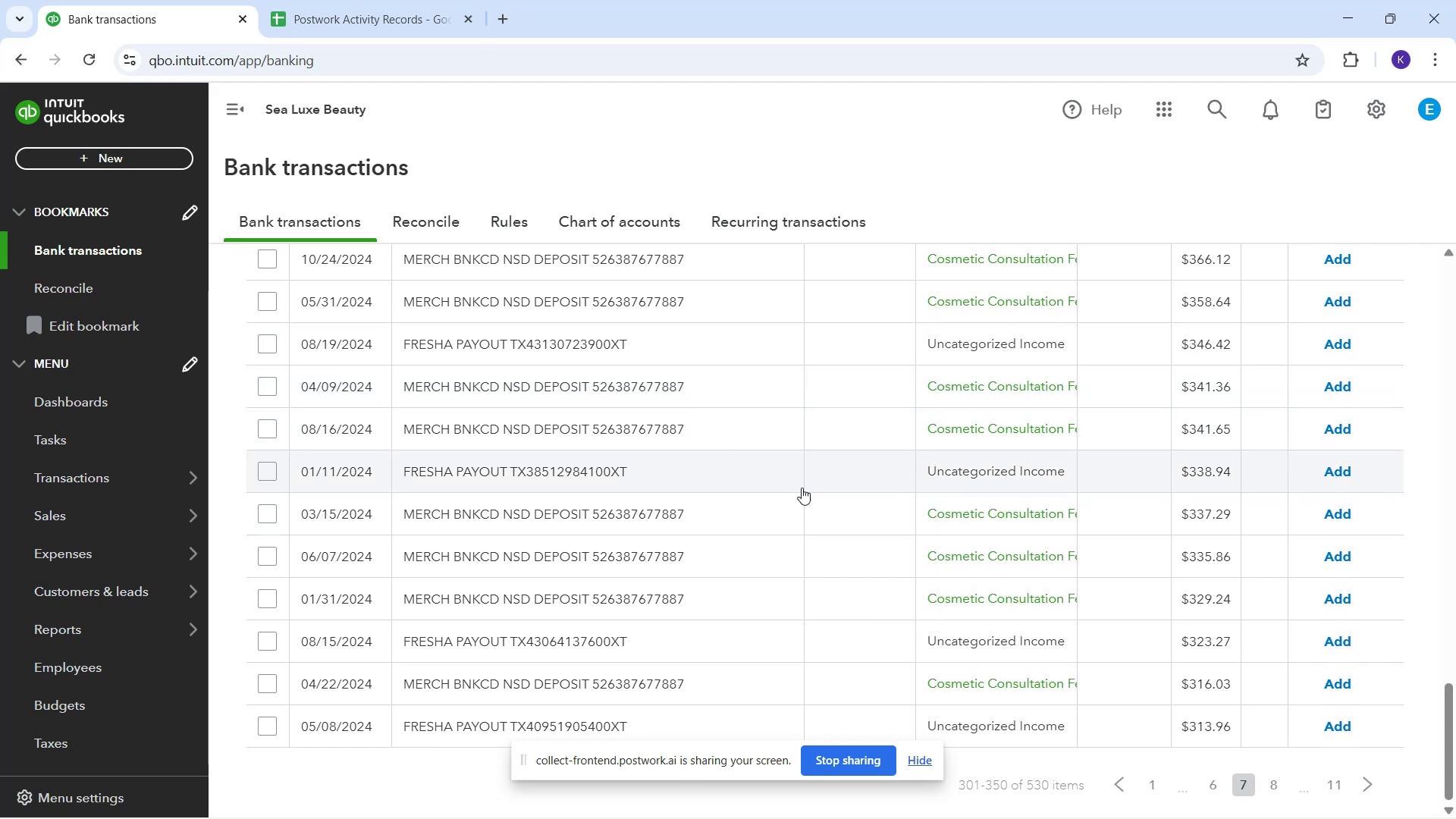 
scroll: coordinate [803, 453], scroll_direction: up, amount: 3.0
 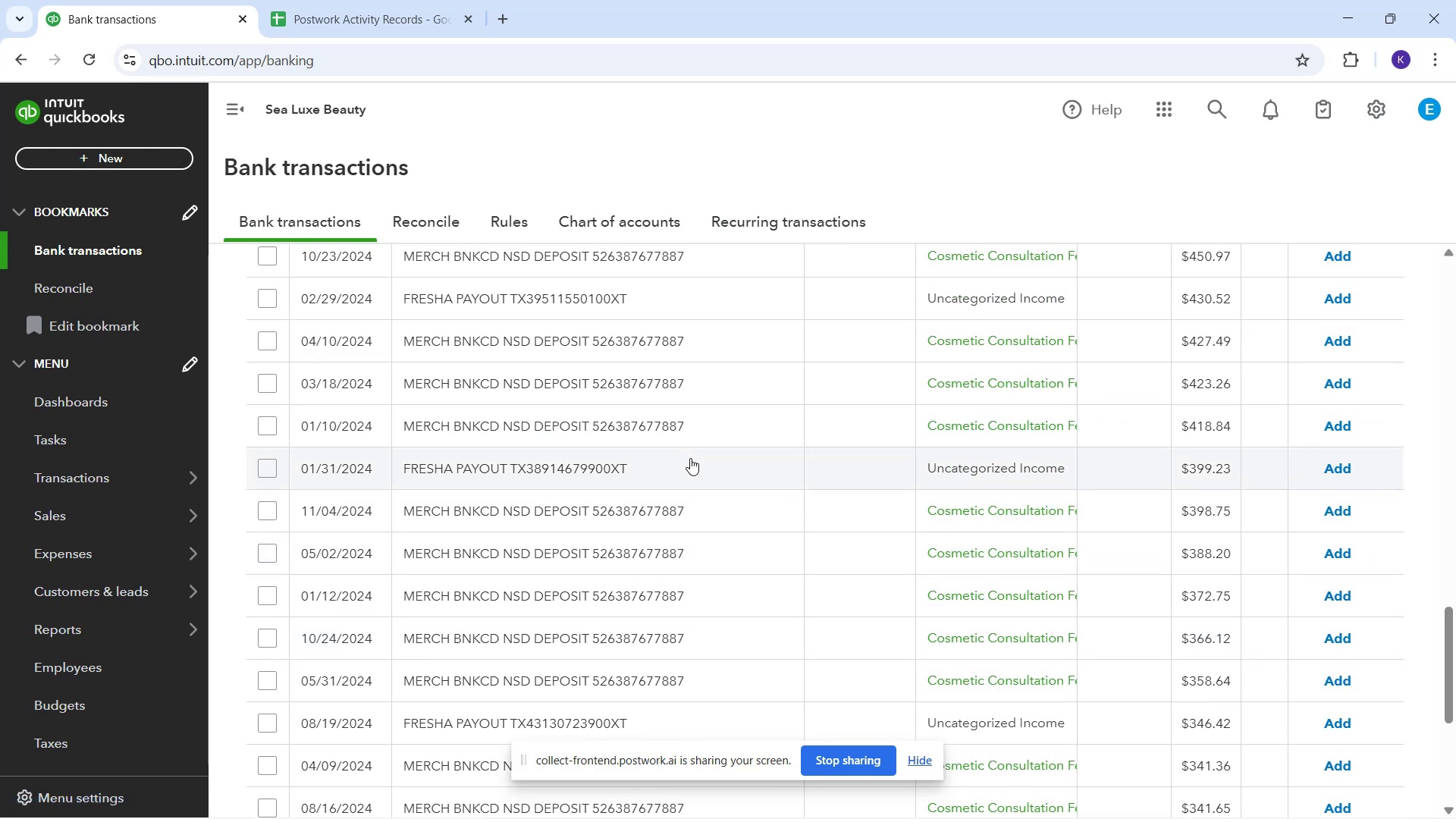 
wait(8.6)
 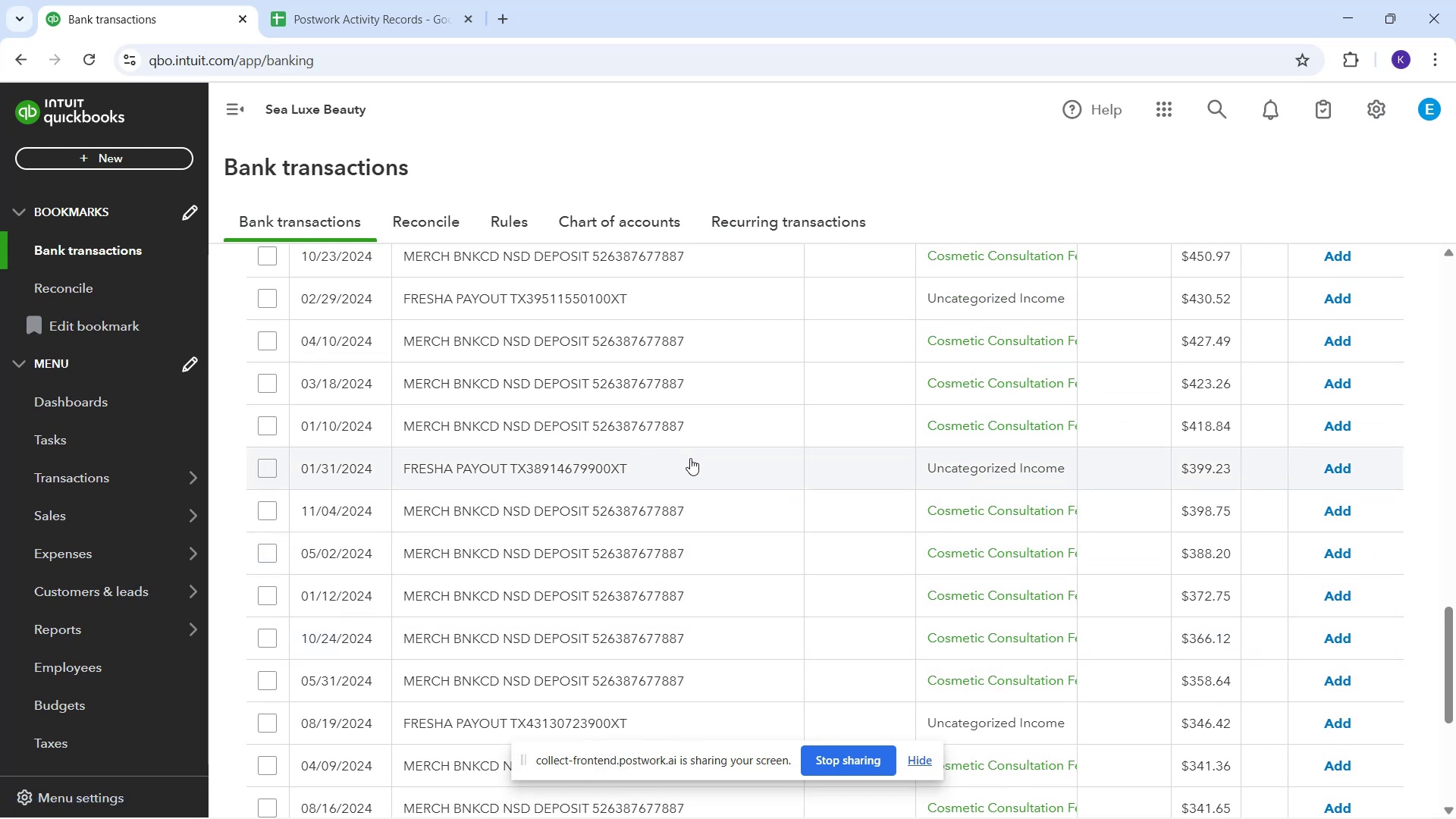 
scroll: coordinate [720, 445], scroll_direction: up, amount: 7.0
 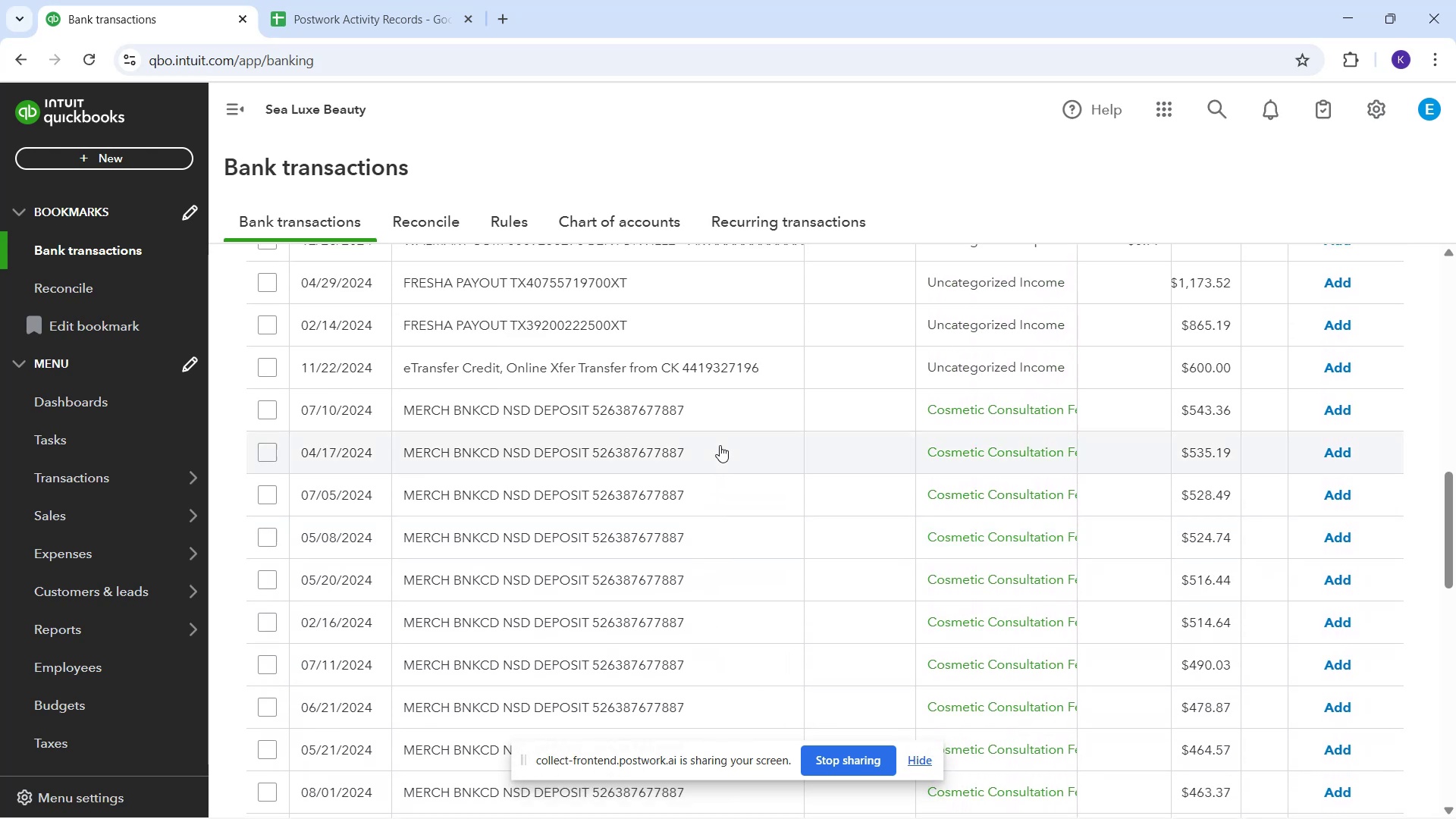 
scroll: coordinate [719, 439], scroll_direction: up, amount: 2.0
 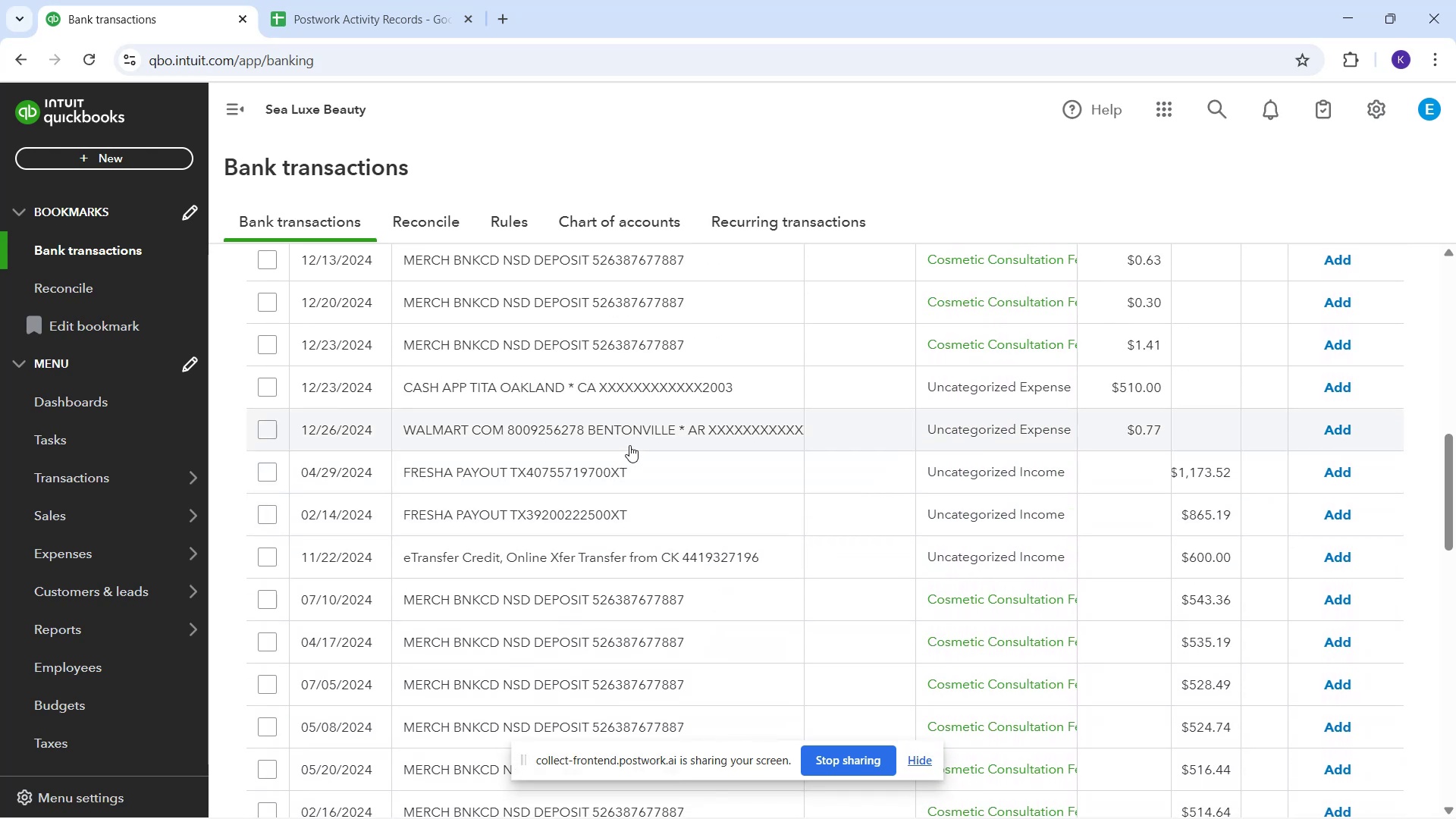 
wait(7.15)
 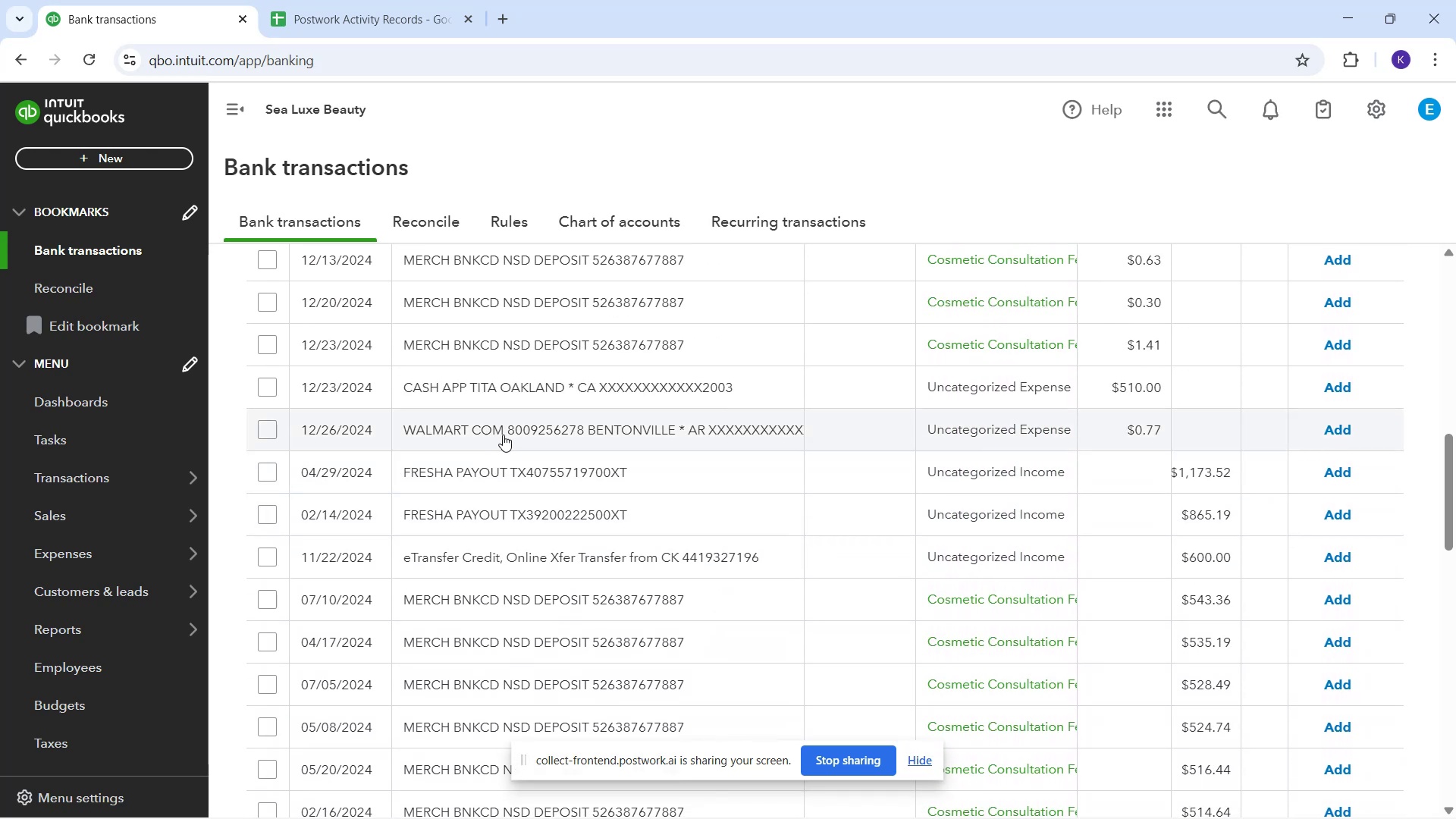 
left_click([620, 430])
 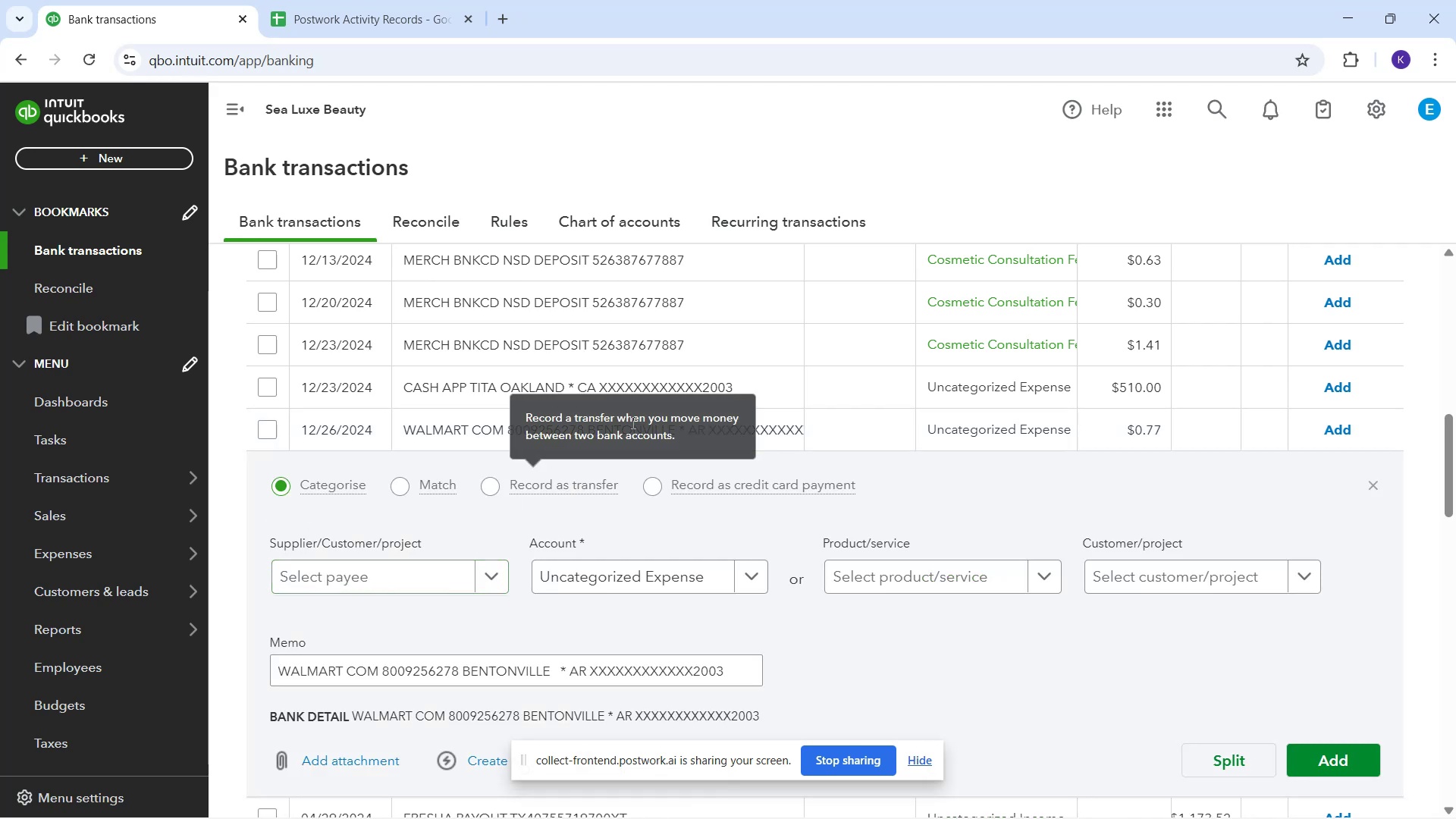 
scroll: coordinate [629, 425], scroll_direction: down, amount: 16.0
 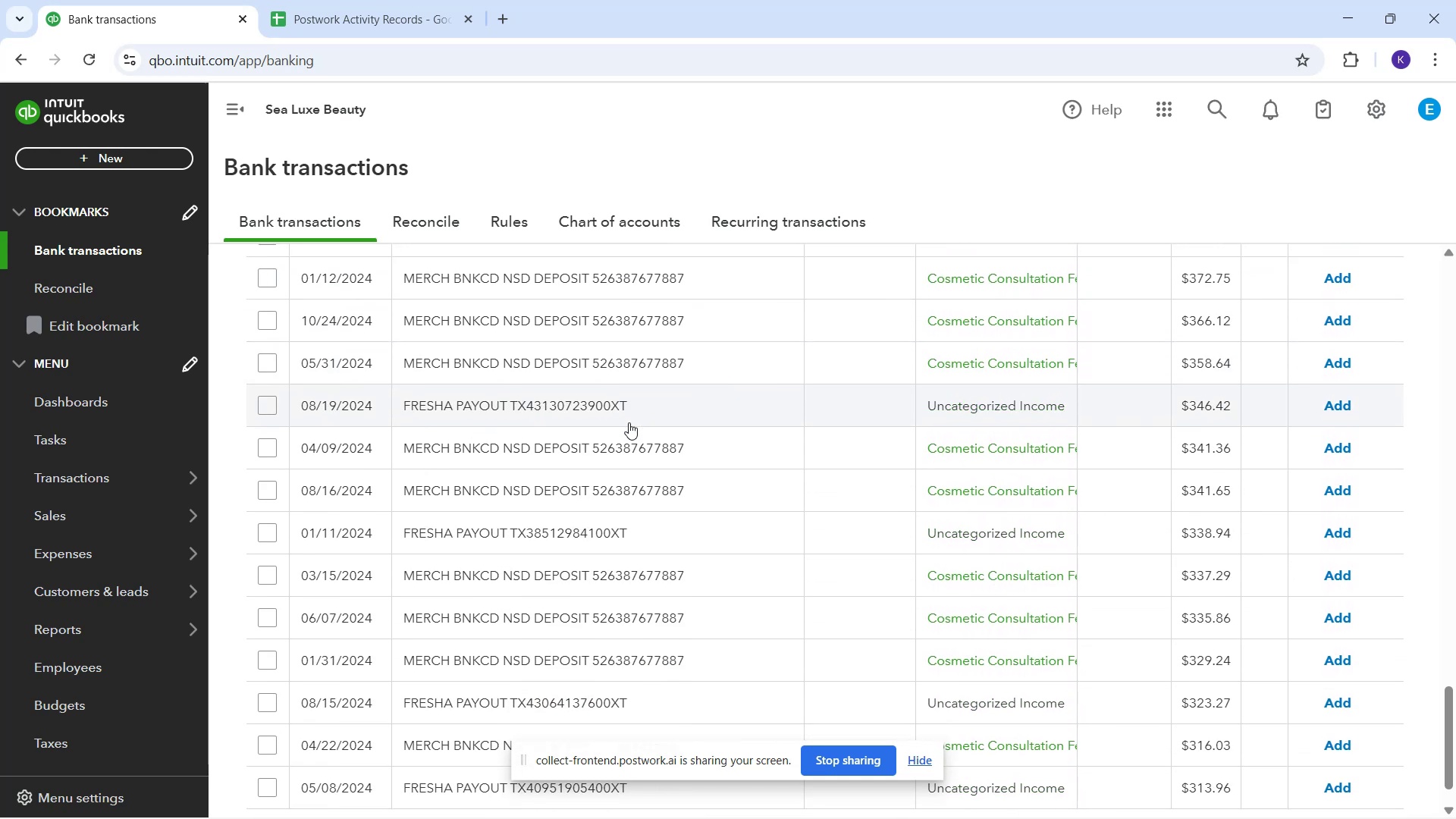 
scroll: coordinate [830, 575], scroll_direction: down, amount: 8.0
 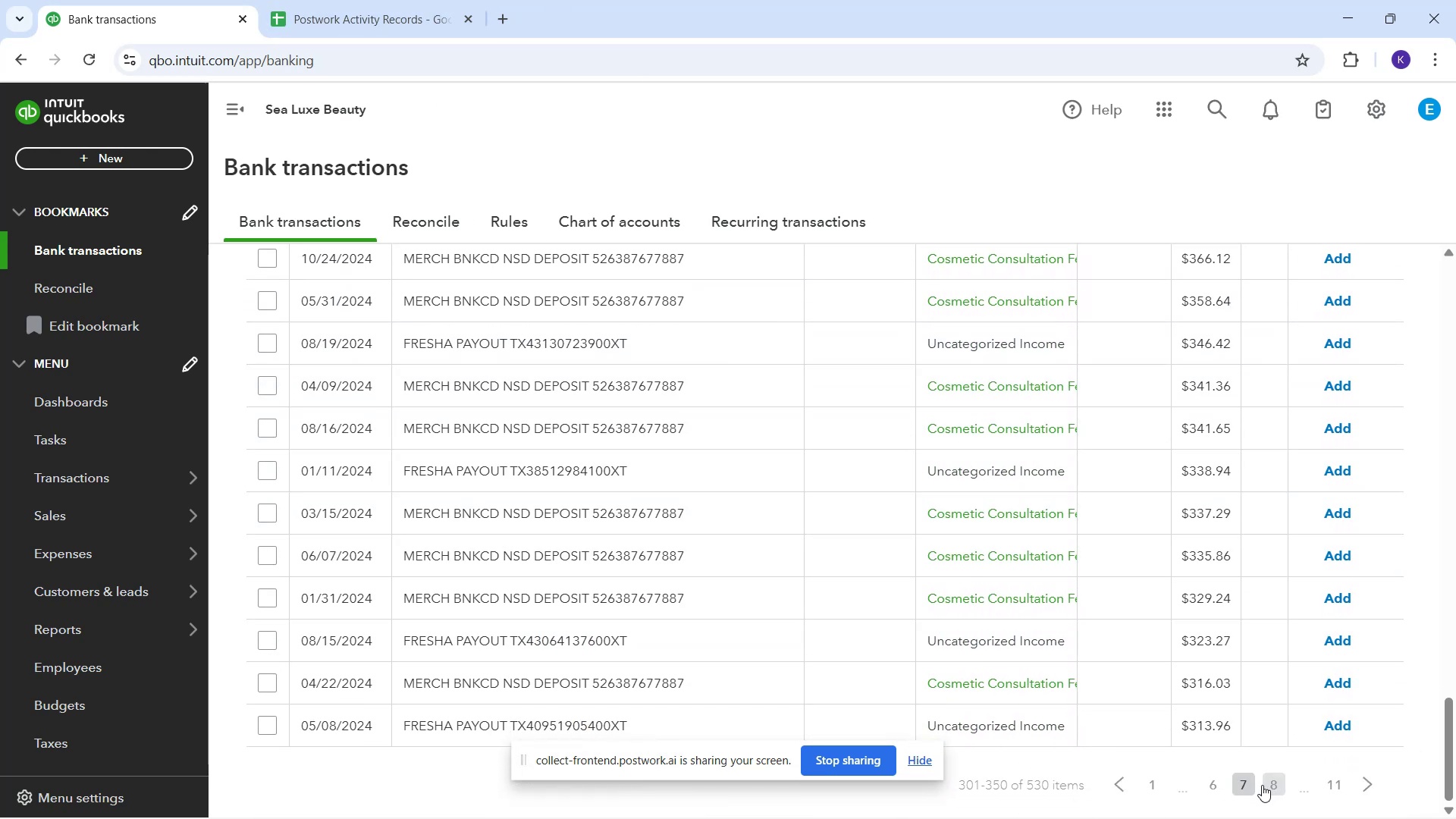 
left_click([1270, 789])
 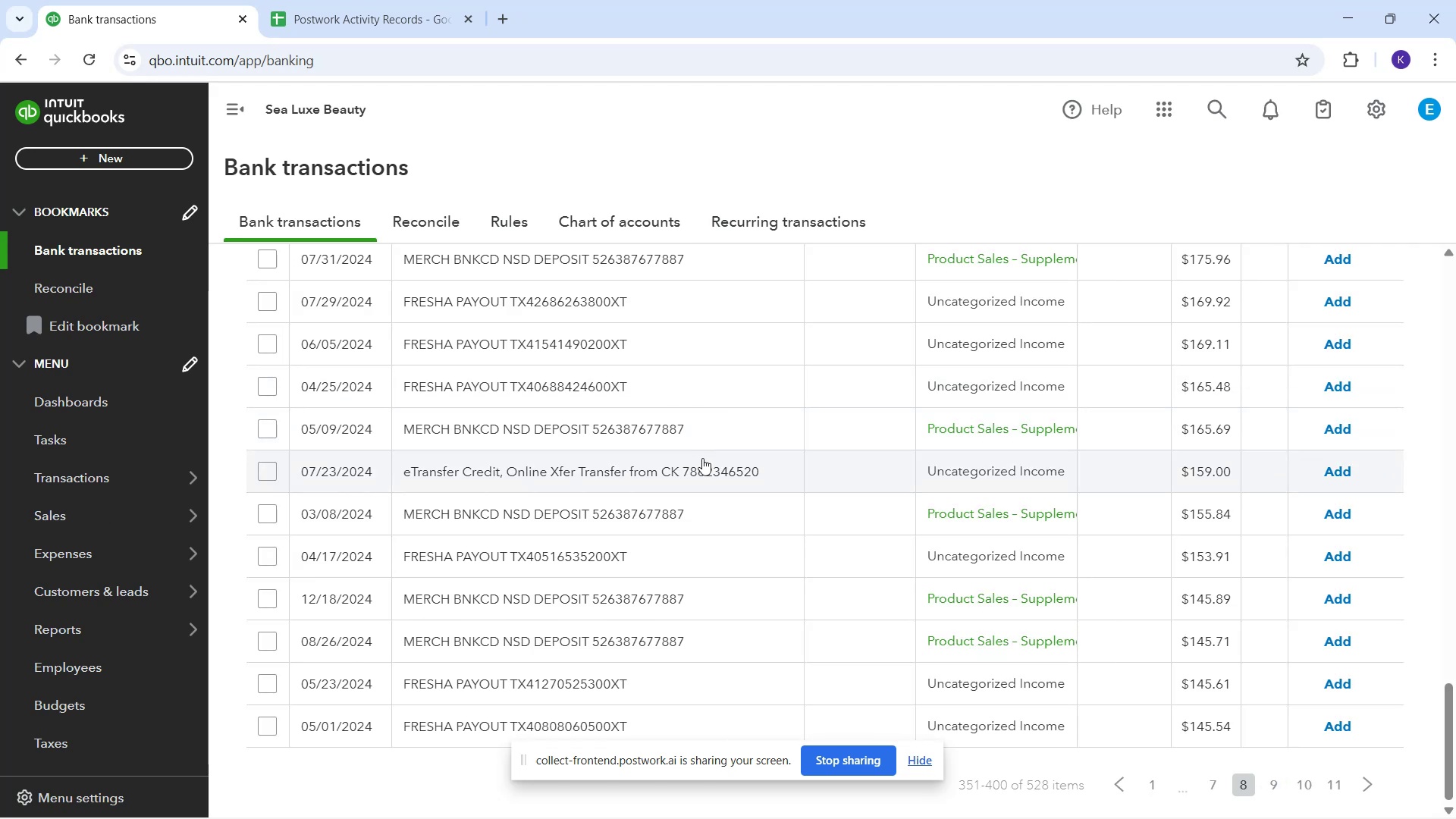 
scroll: coordinate [718, 498], scroll_direction: up, amount: 2.0
 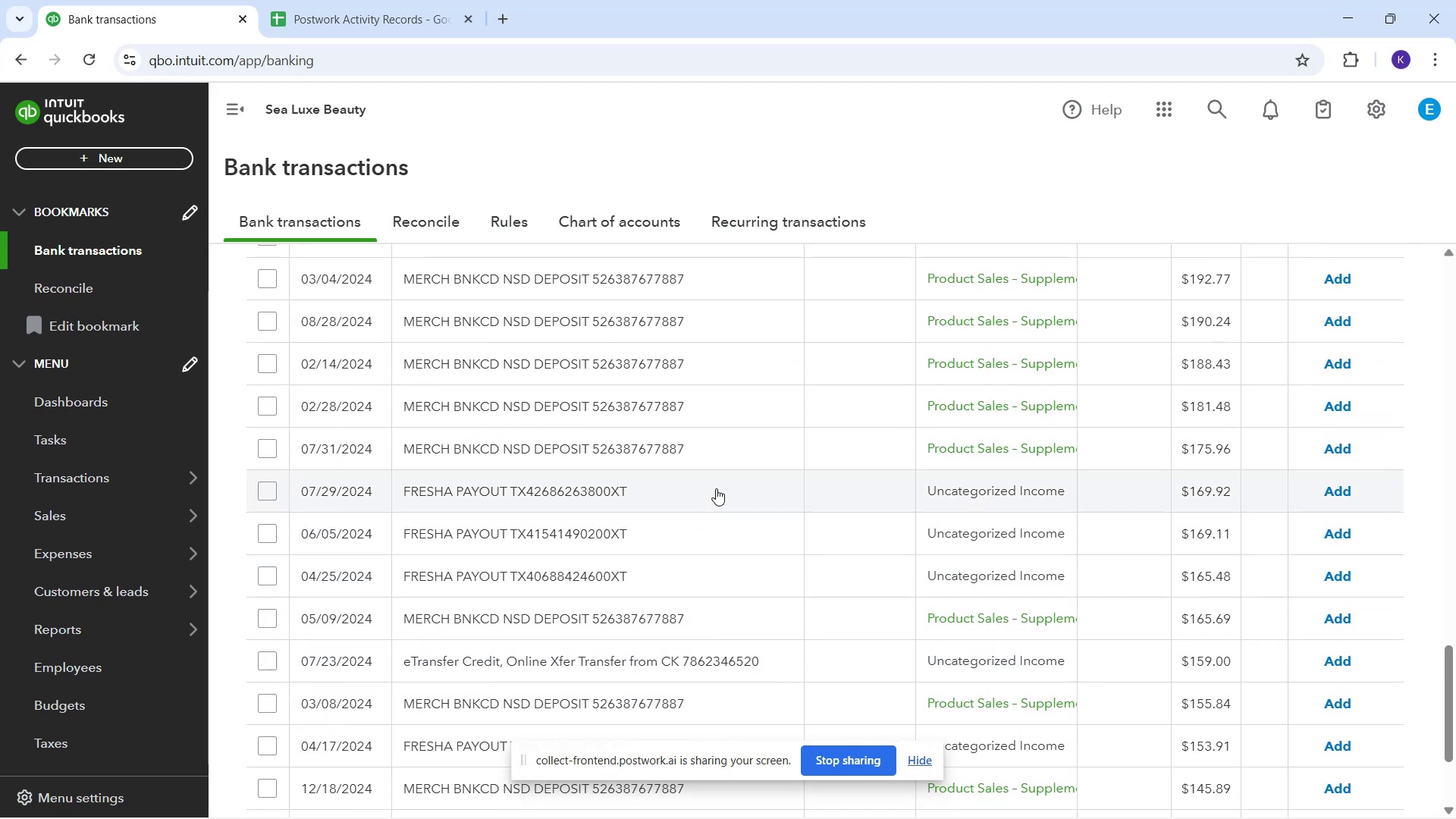 
scroll: coordinate [732, 692], scroll_direction: down, amount: 9.0
 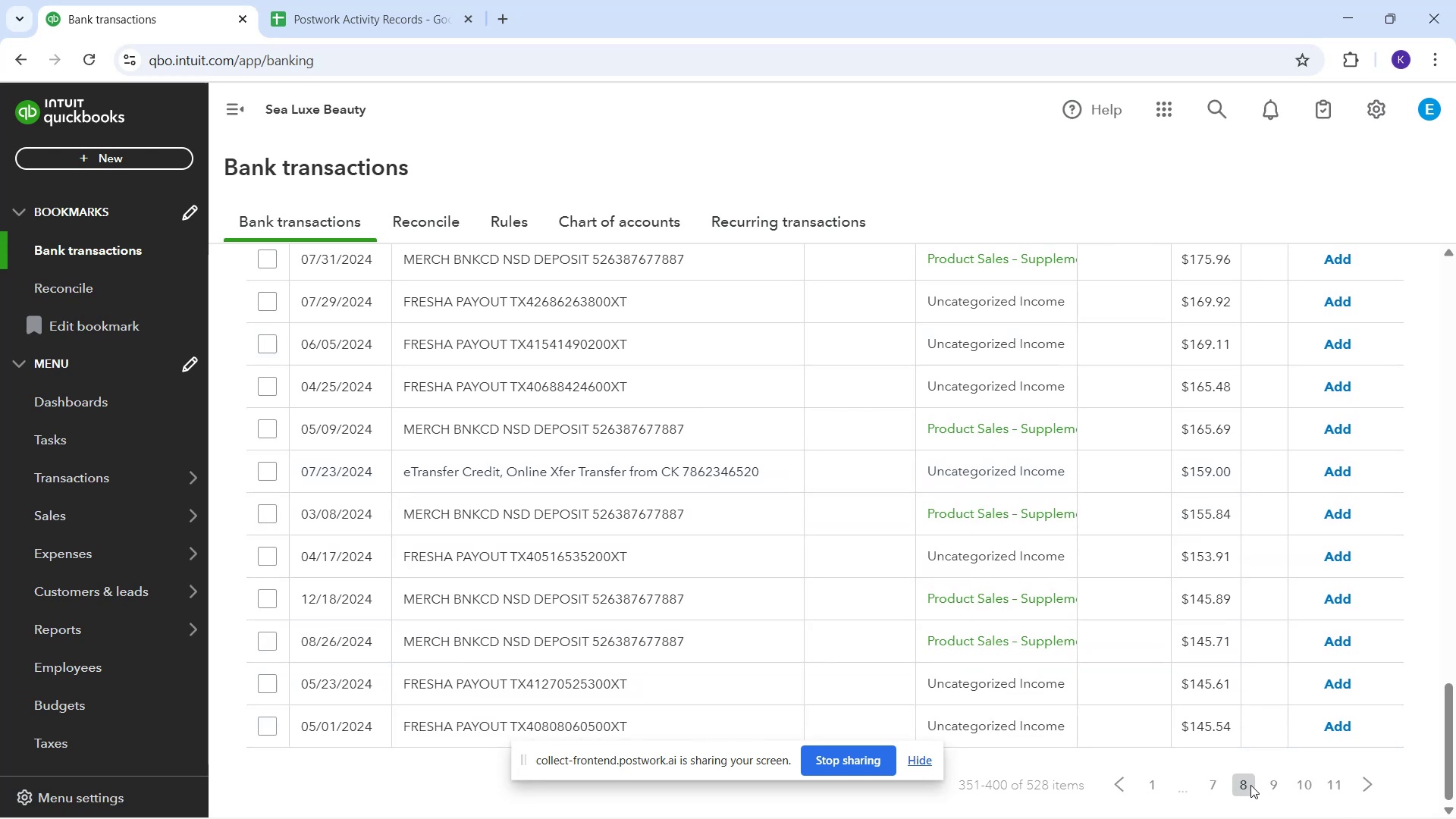 
left_click([1275, 786])
 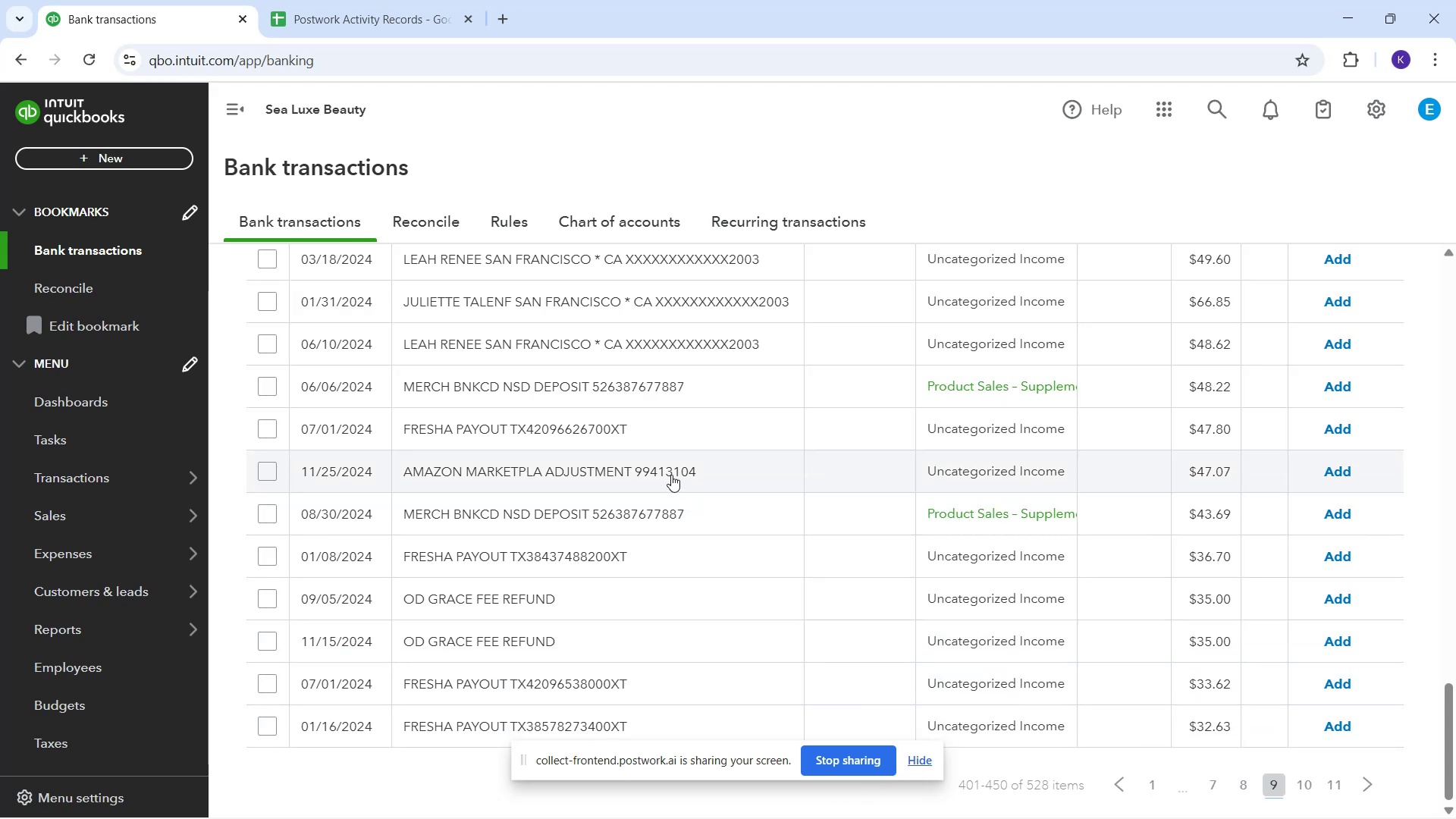 
wait(7.97)
 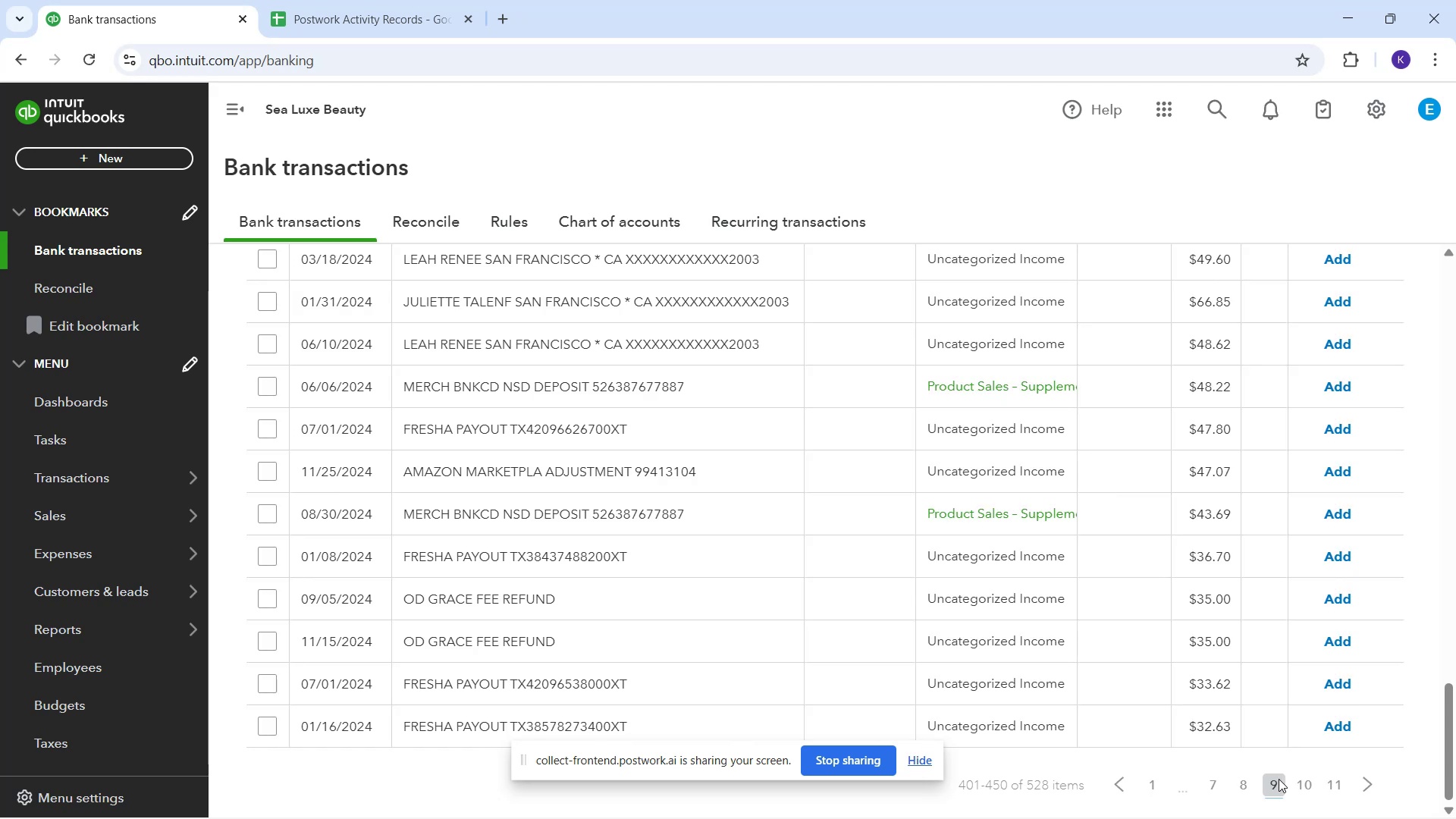 
left_click([672, 475])
 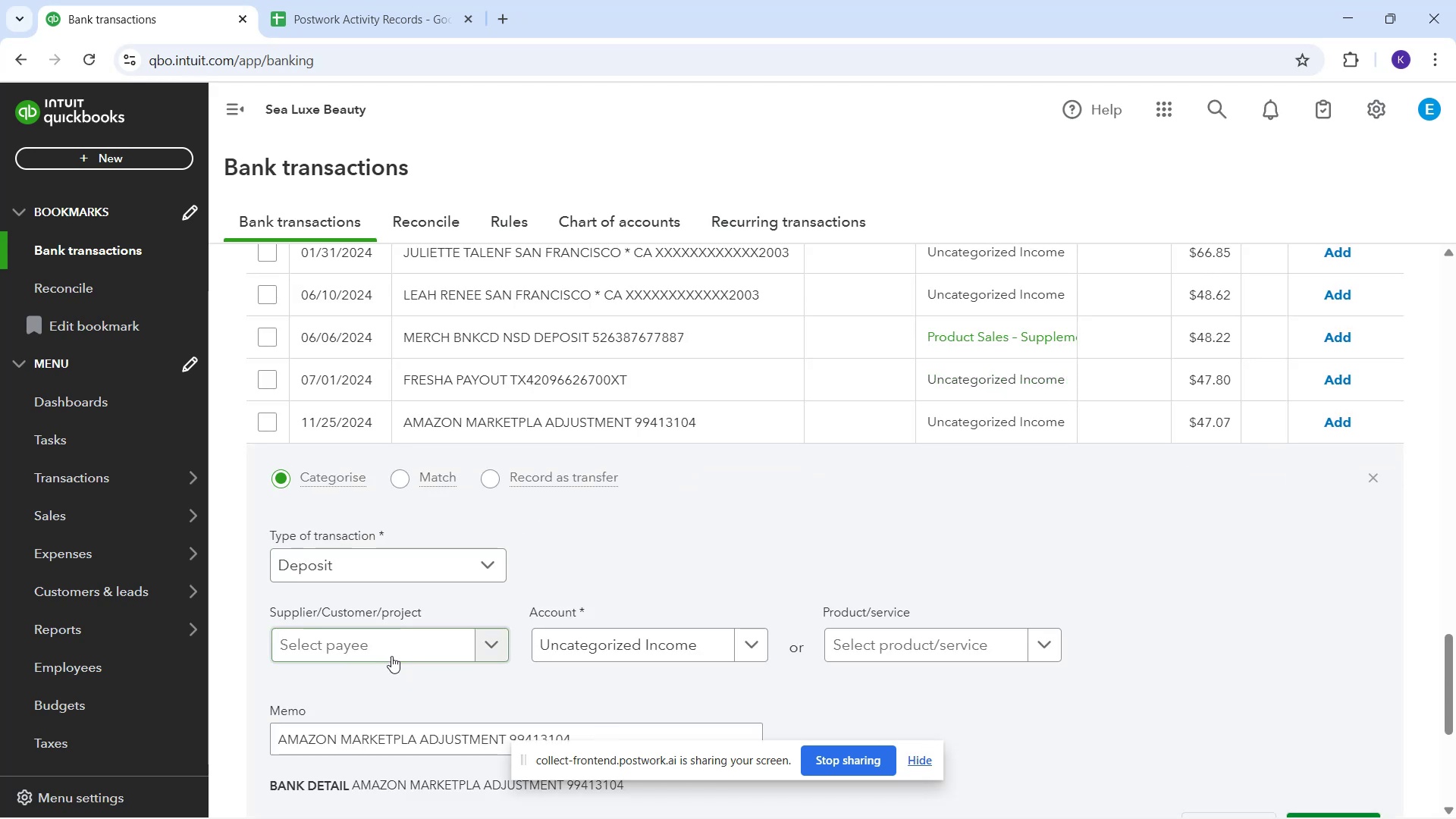 
mouse_move([452, 642])
 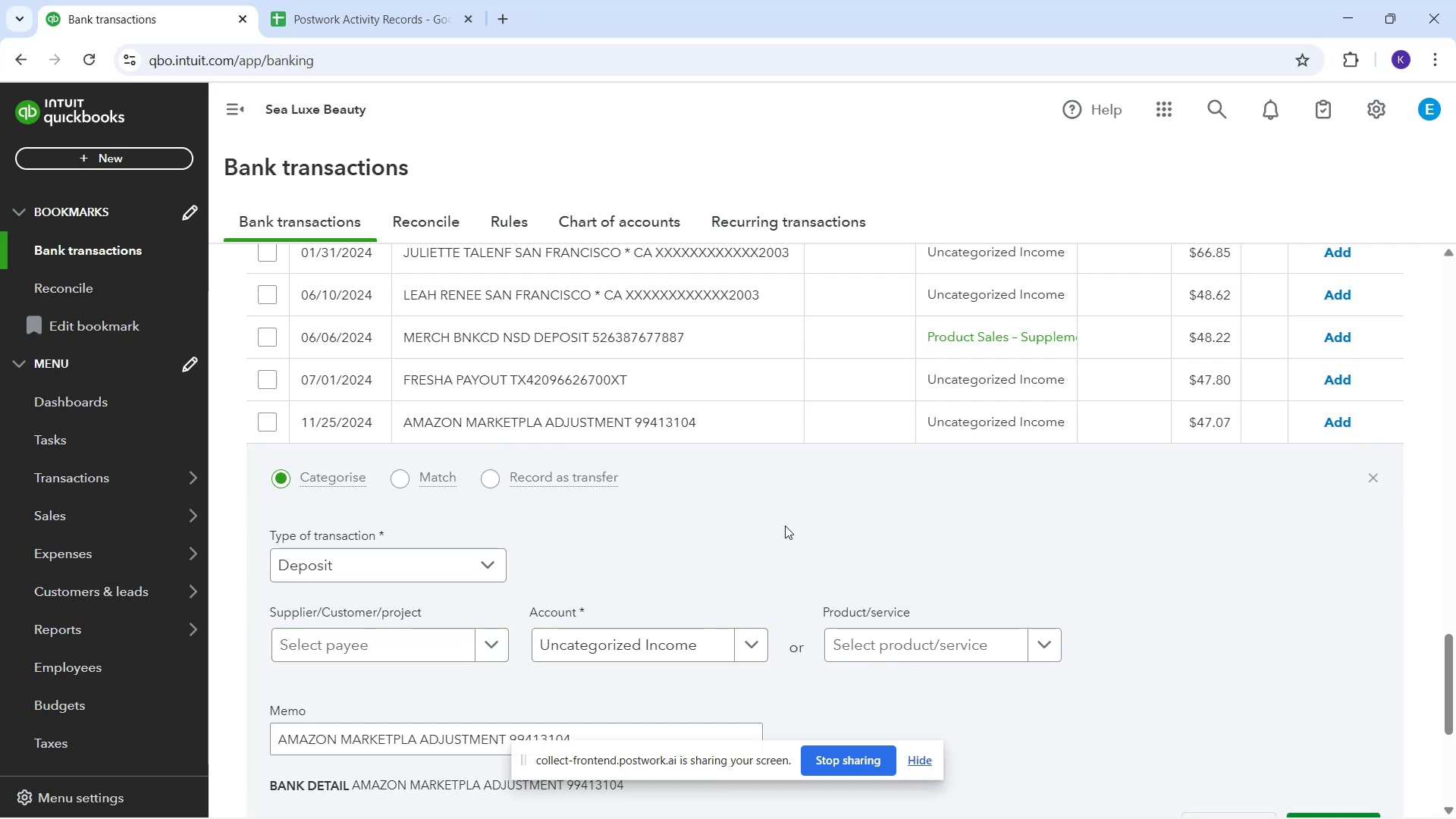 
wait(6.9)
 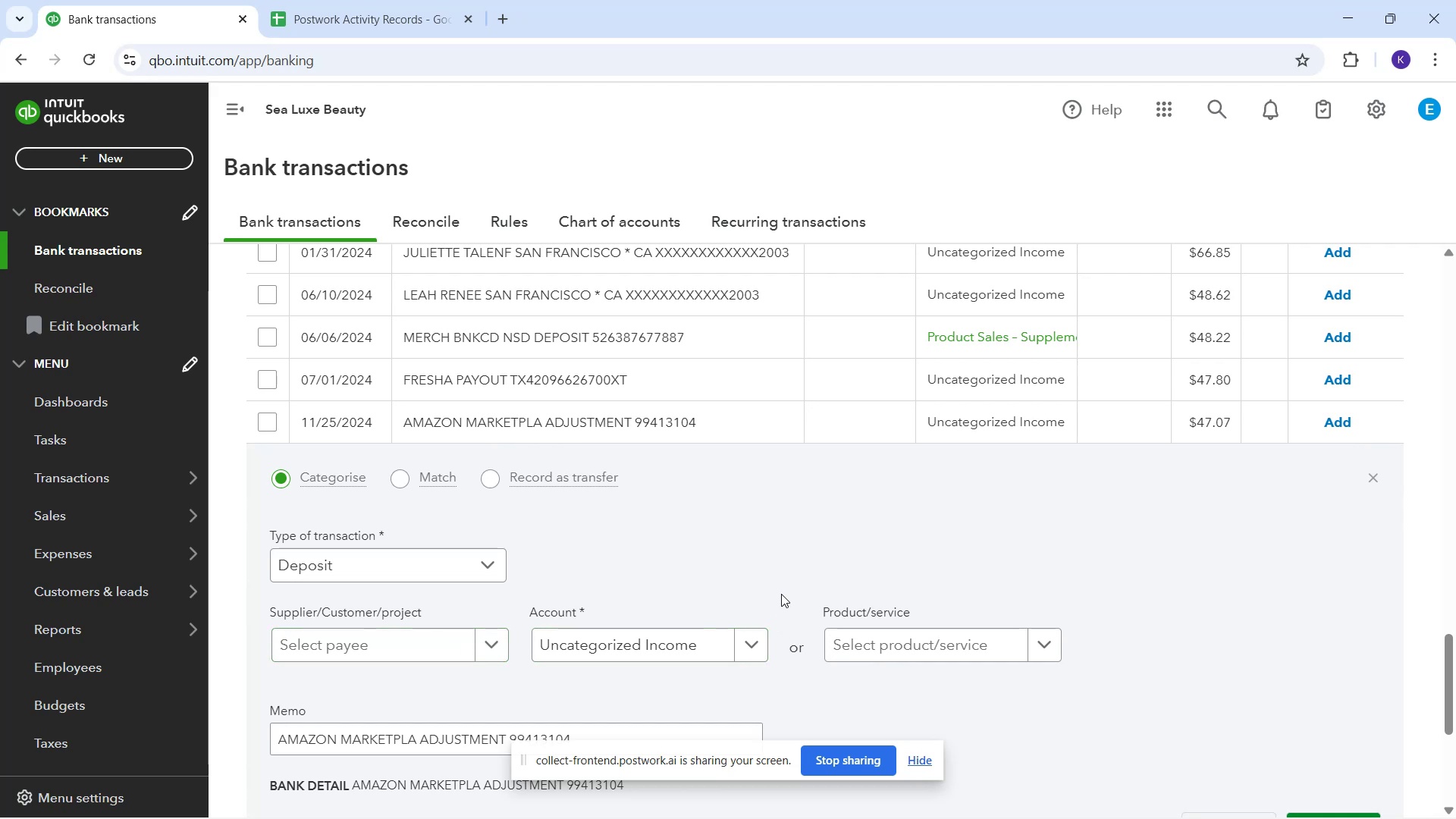 
scroll: coordinate [673, 558], scroll_direction: up, amount: 20.0
 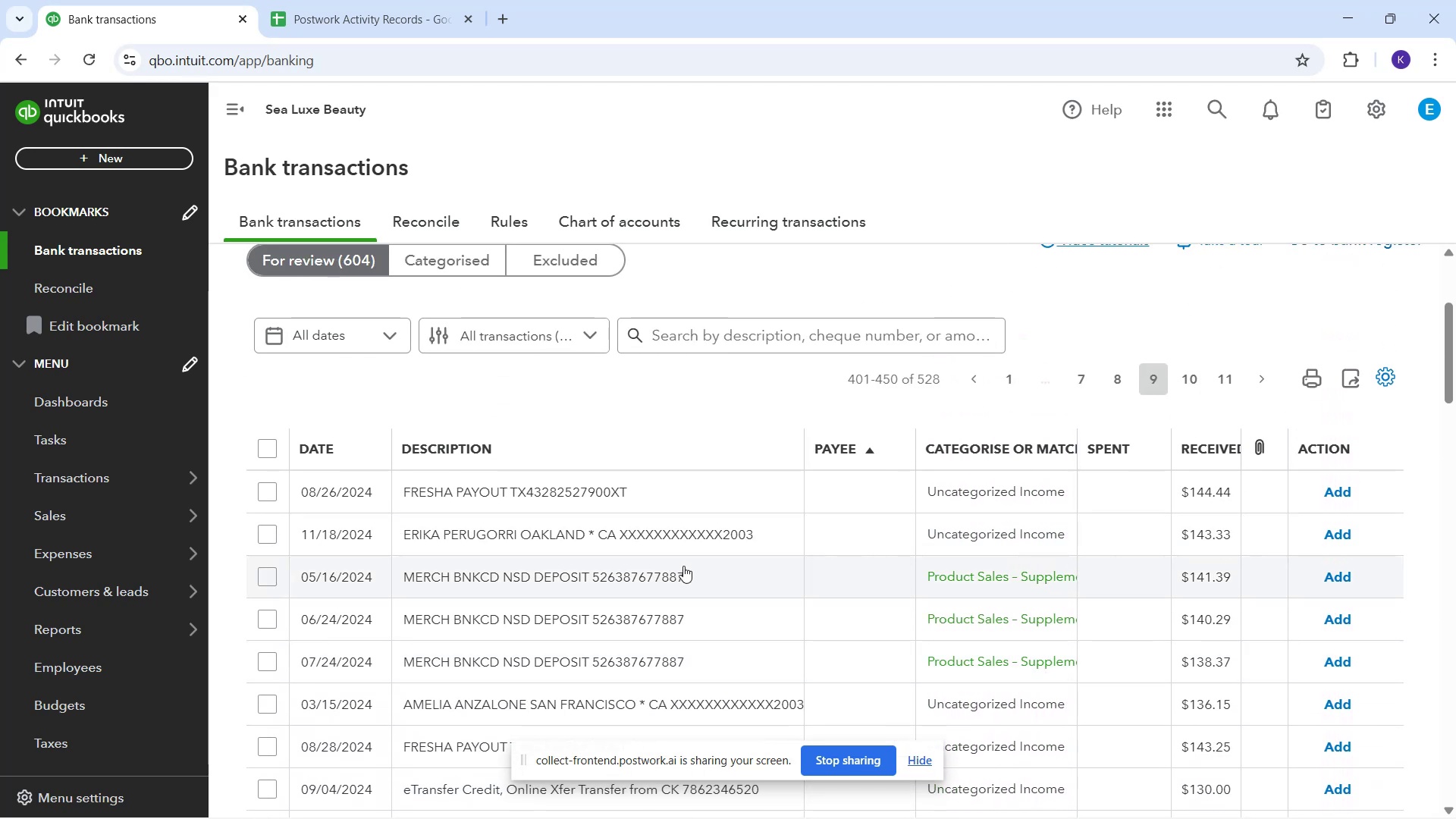 
scroll: coordinate [692, 535], scroll_direction: down, amount: 10.0
 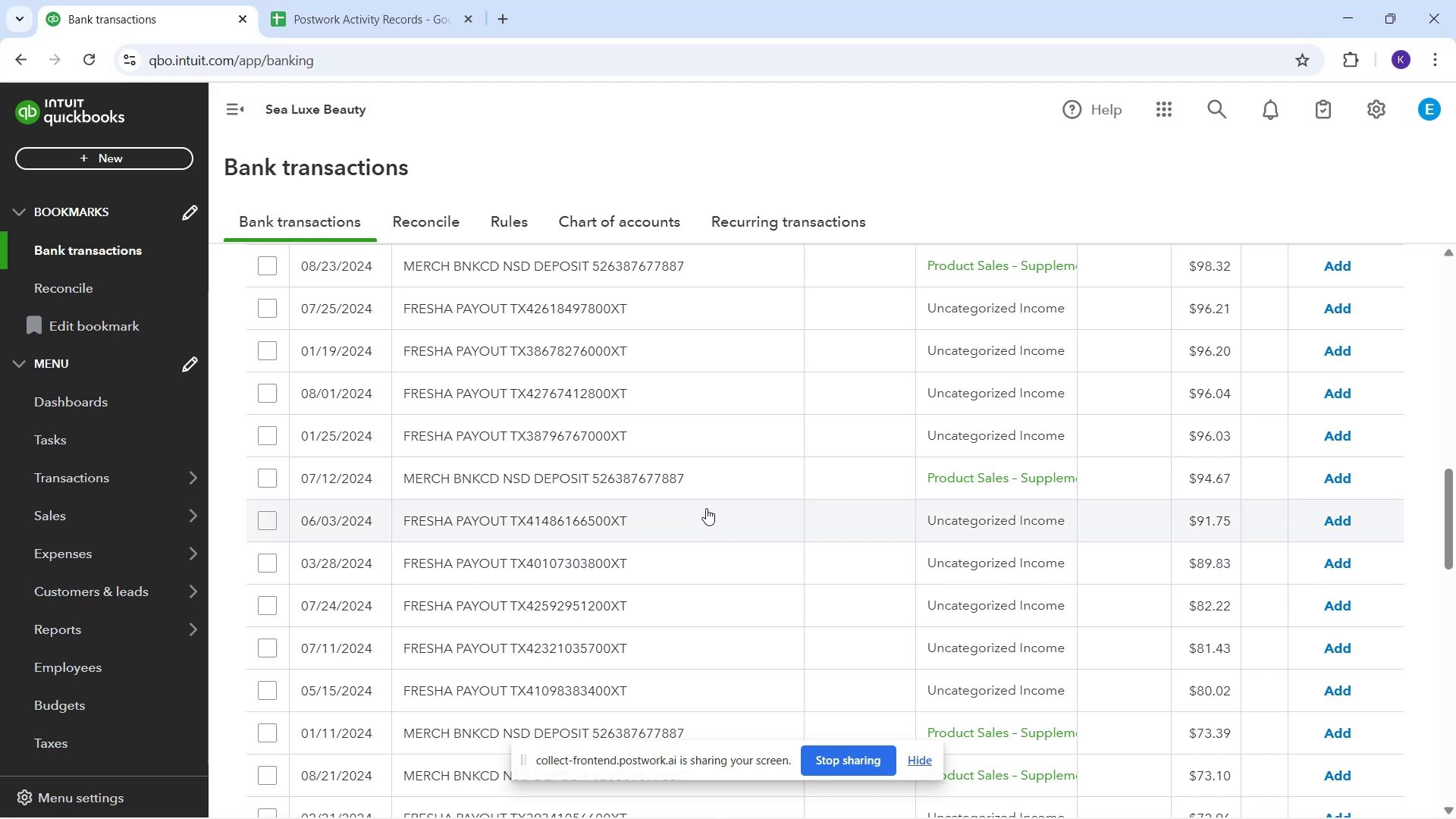 
wait(11.02)
 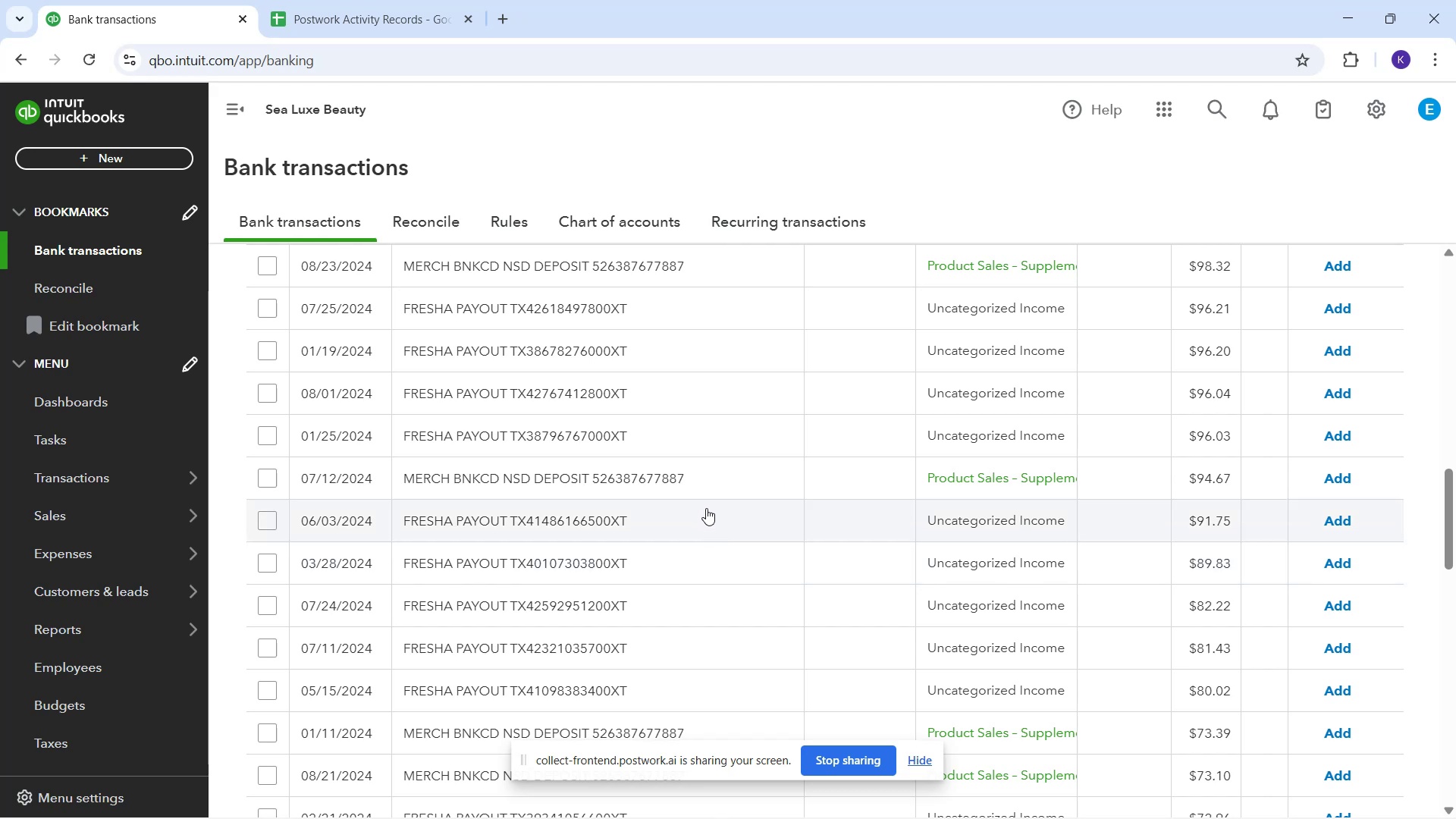 
scroll: coordinate [1163, 654], scroll_direction: down, amount: 10.0
 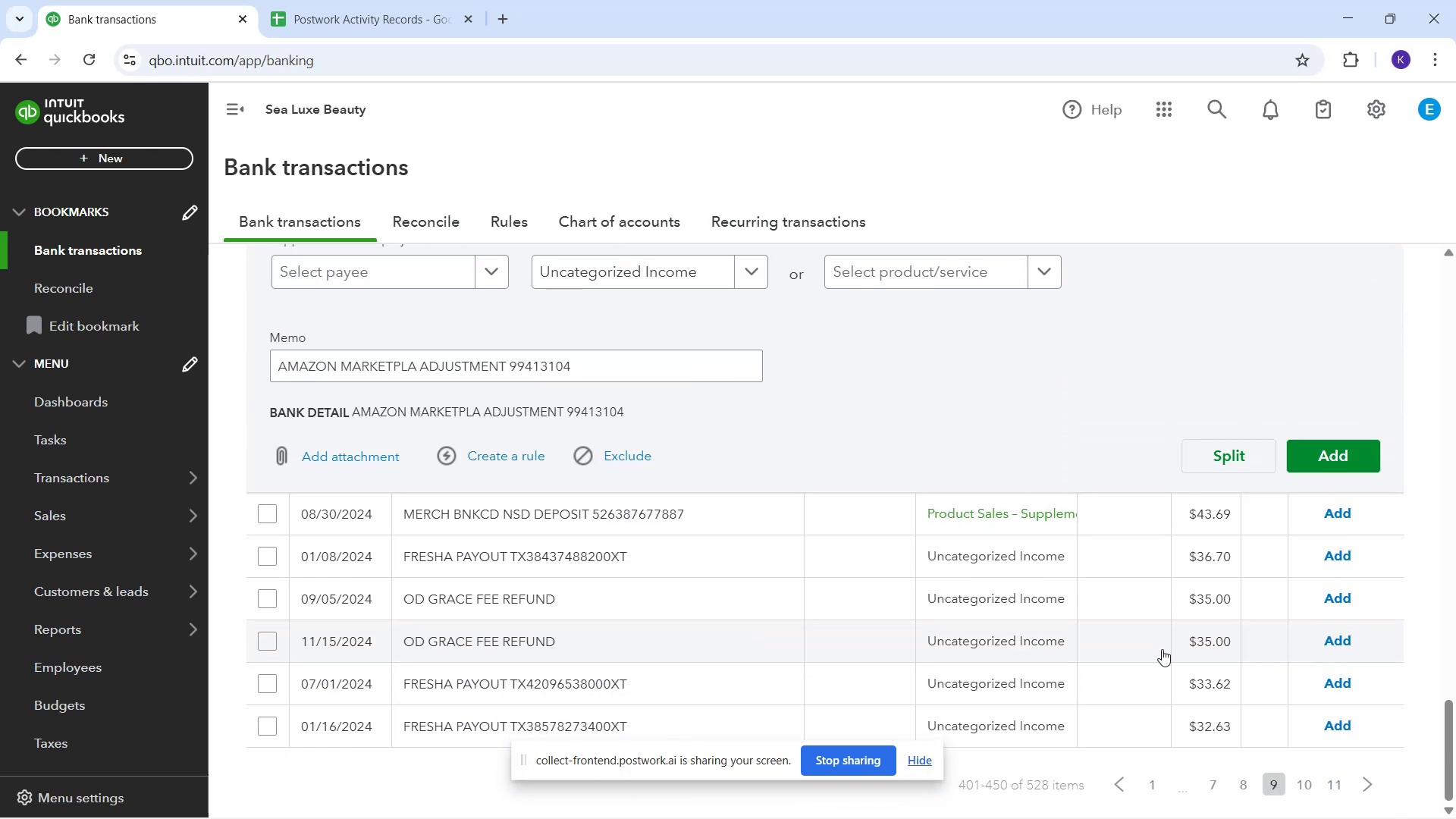 
scroll: coordinate [1164, 650], scroll_direction: down, amount: 3.0
 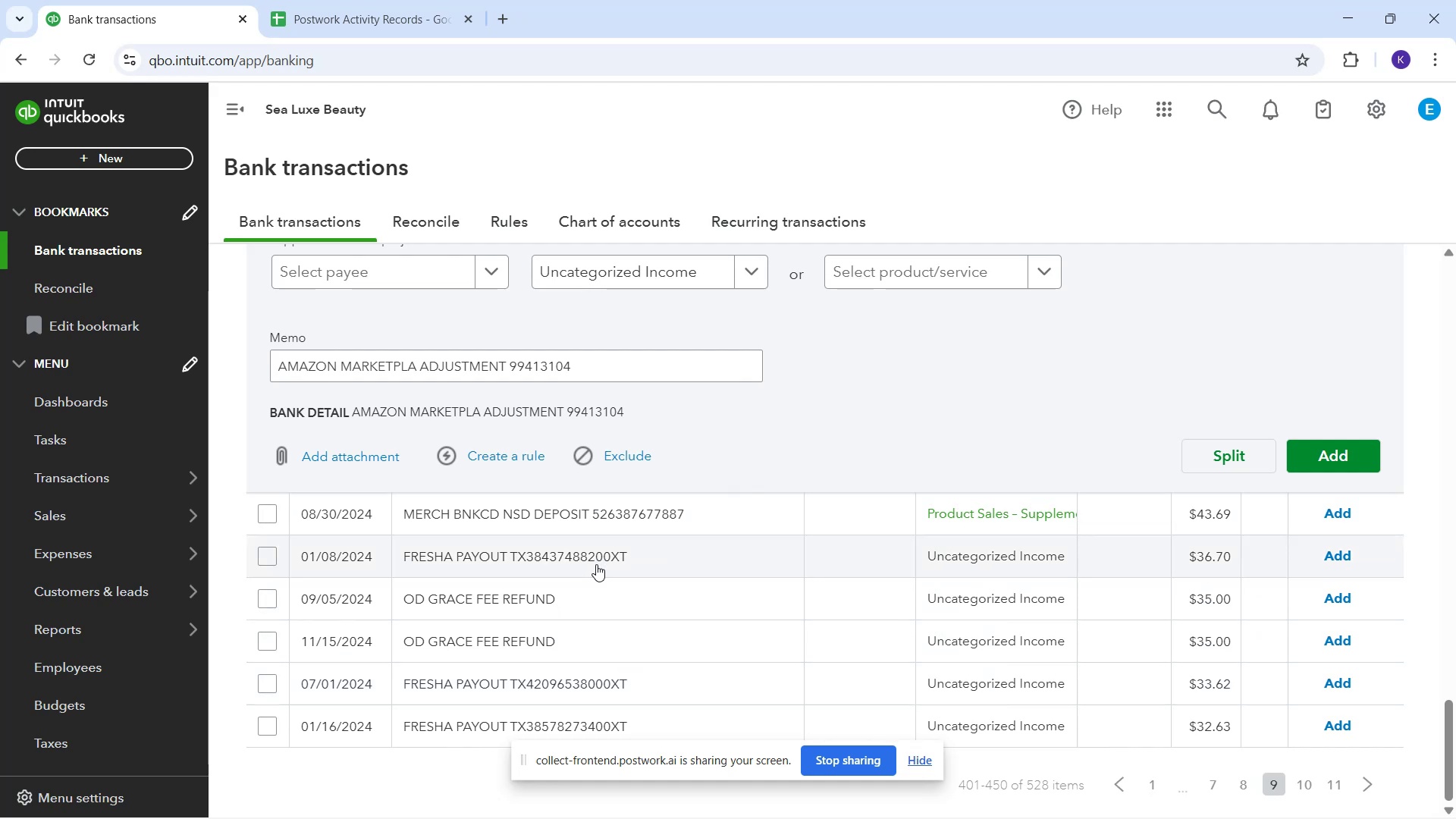 
wait(17.68)
 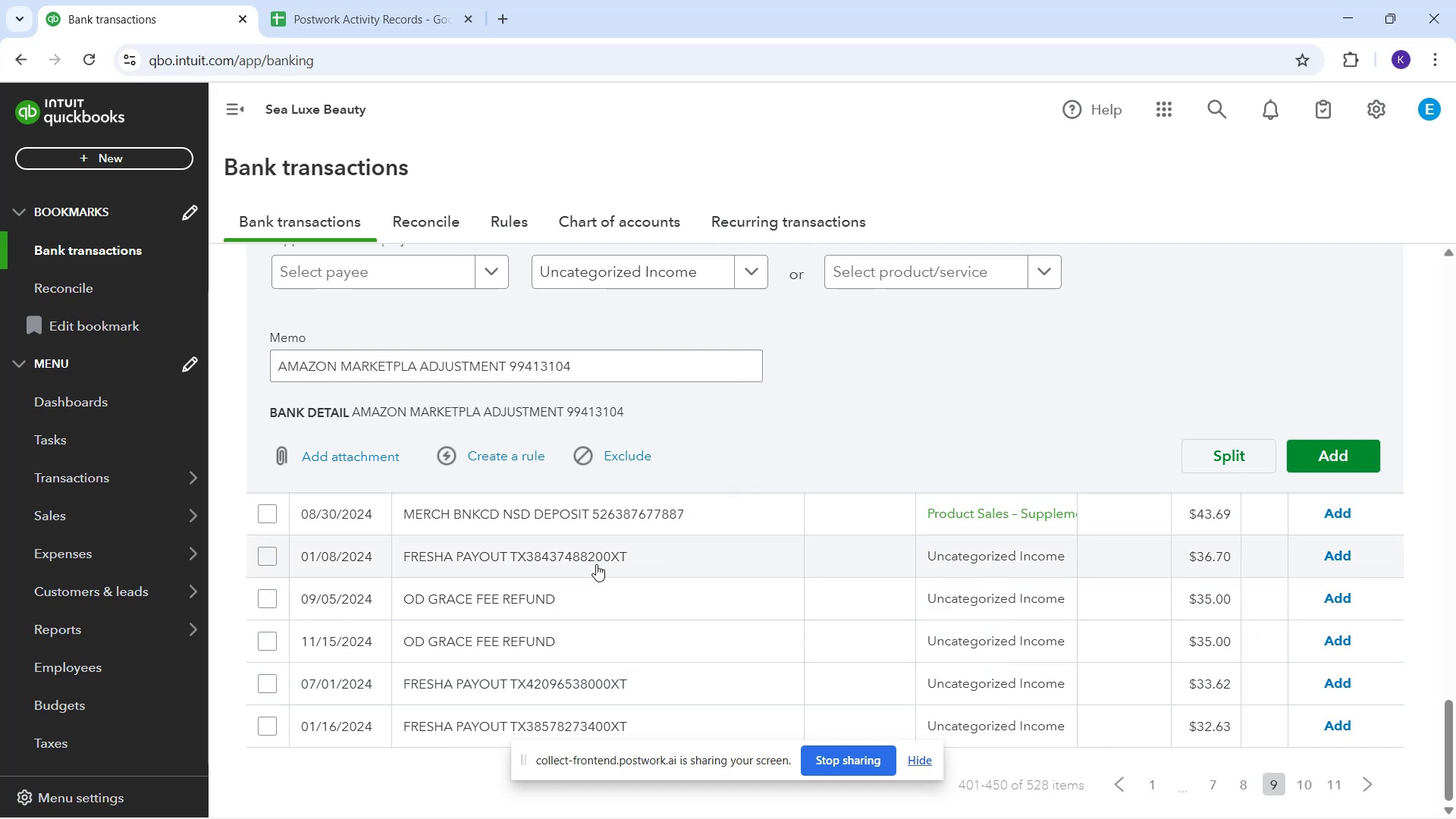 
left_click([619, 556])
 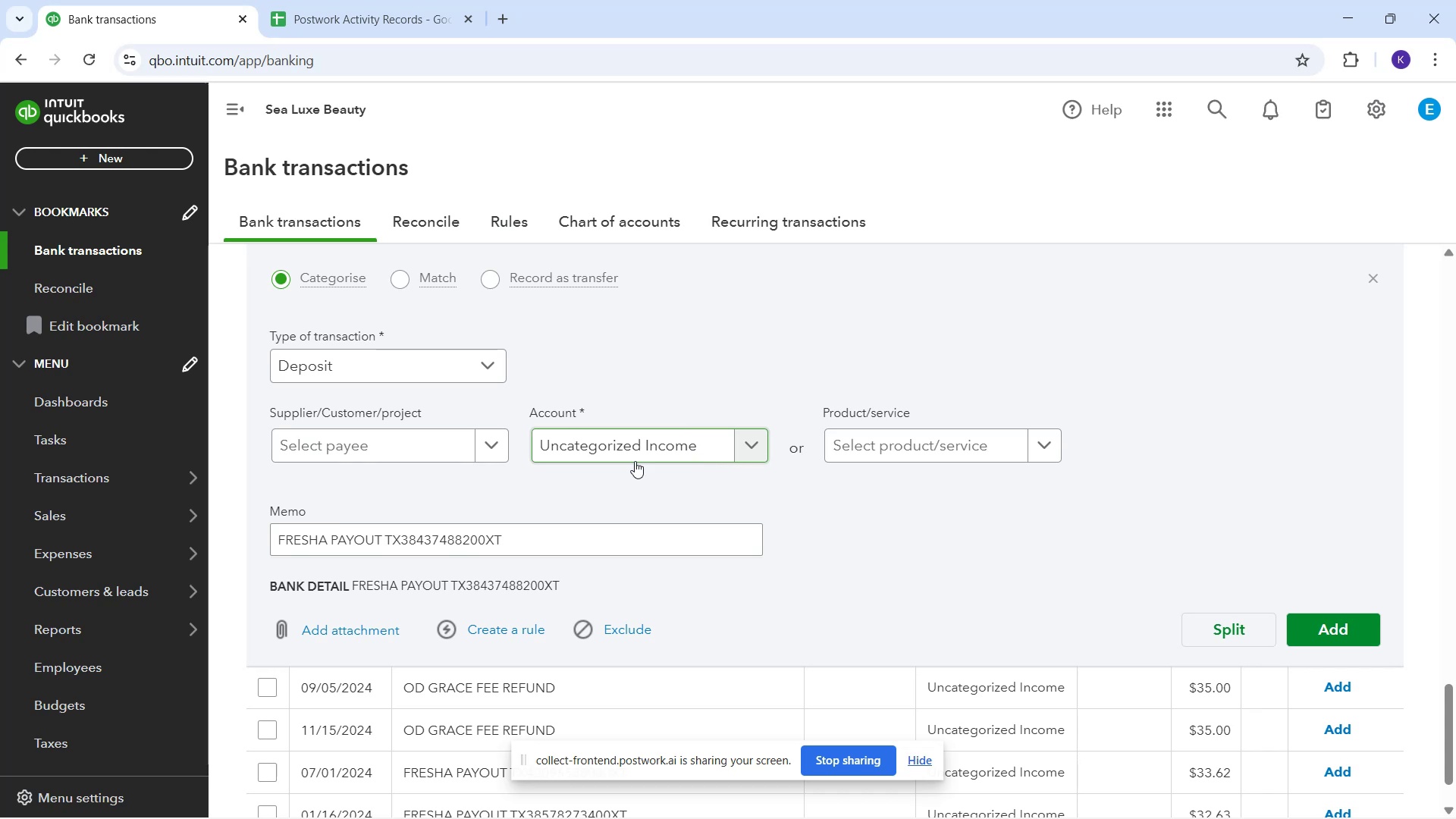 
wait(7.65)
 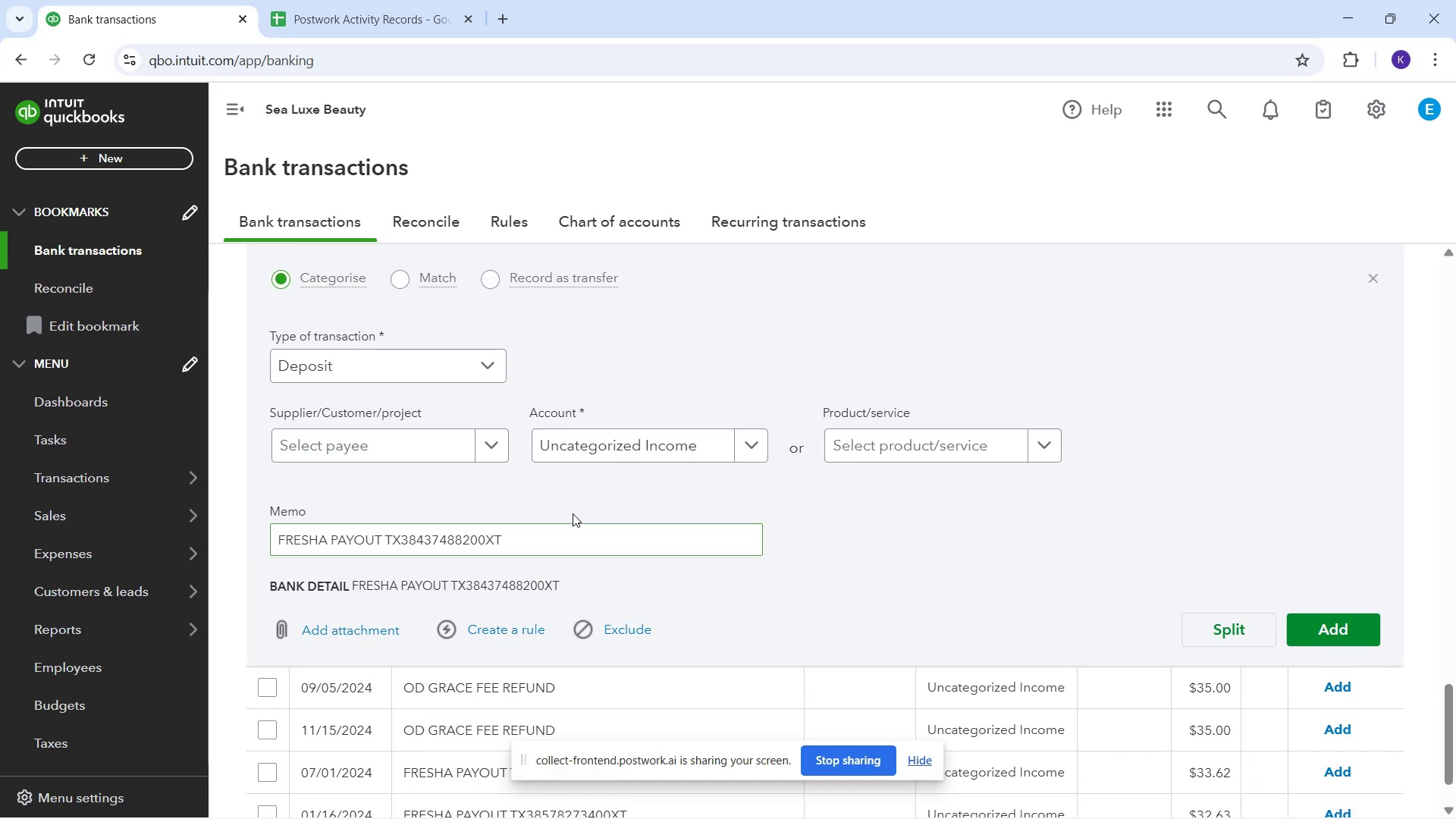 
left_click([413, 445])
 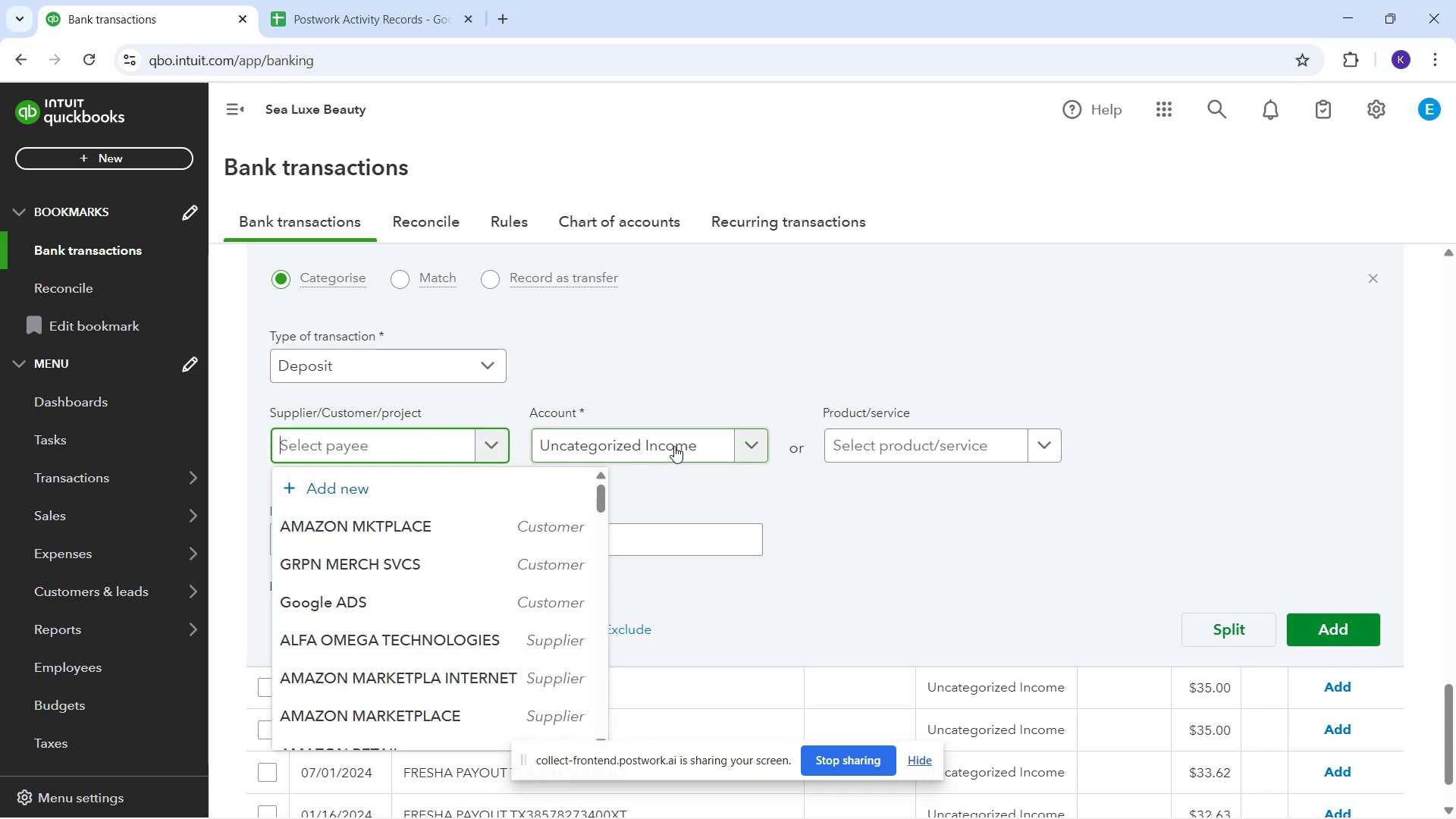 
wait(7.37)
 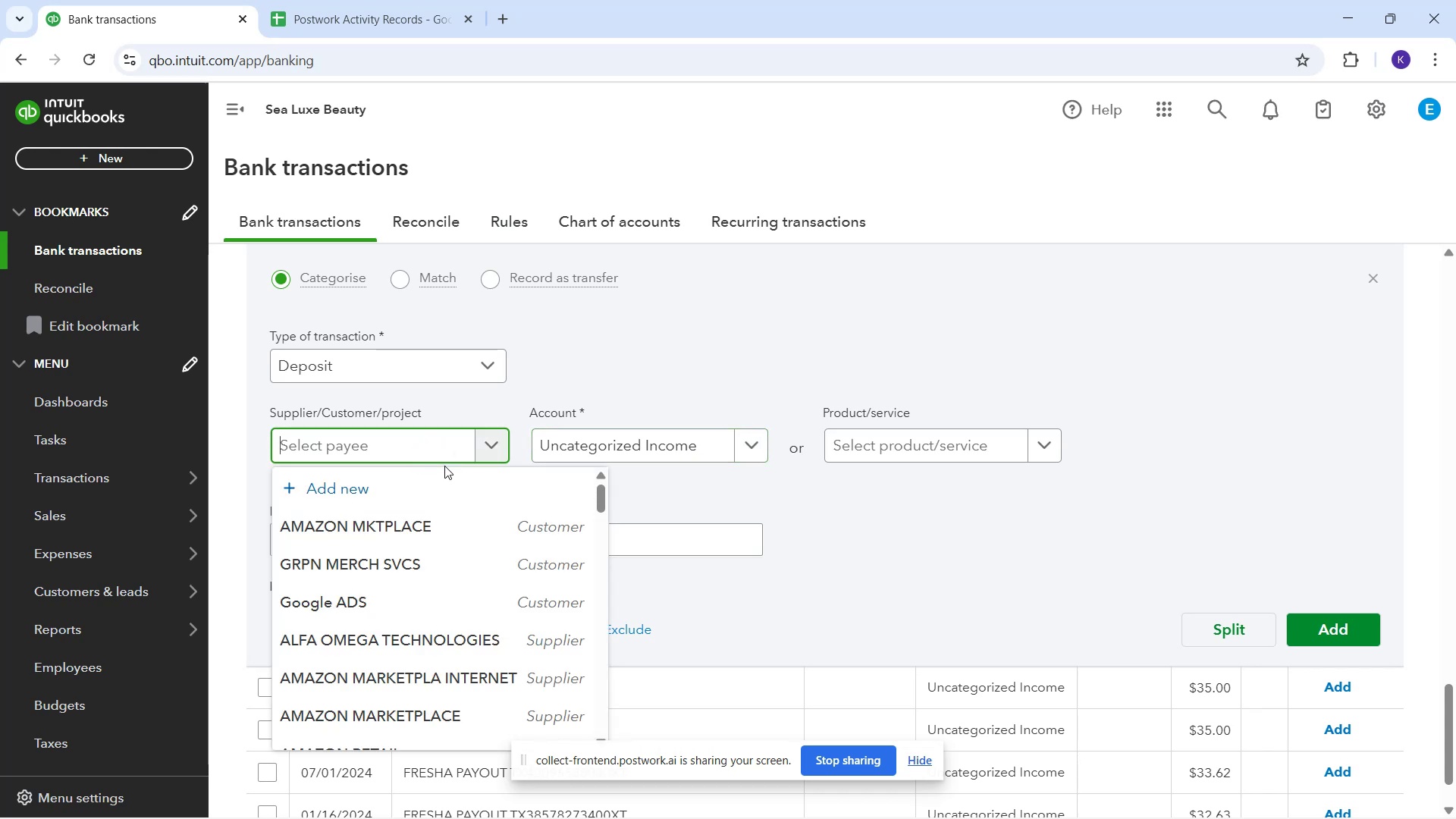 
left_click([943, 517])
 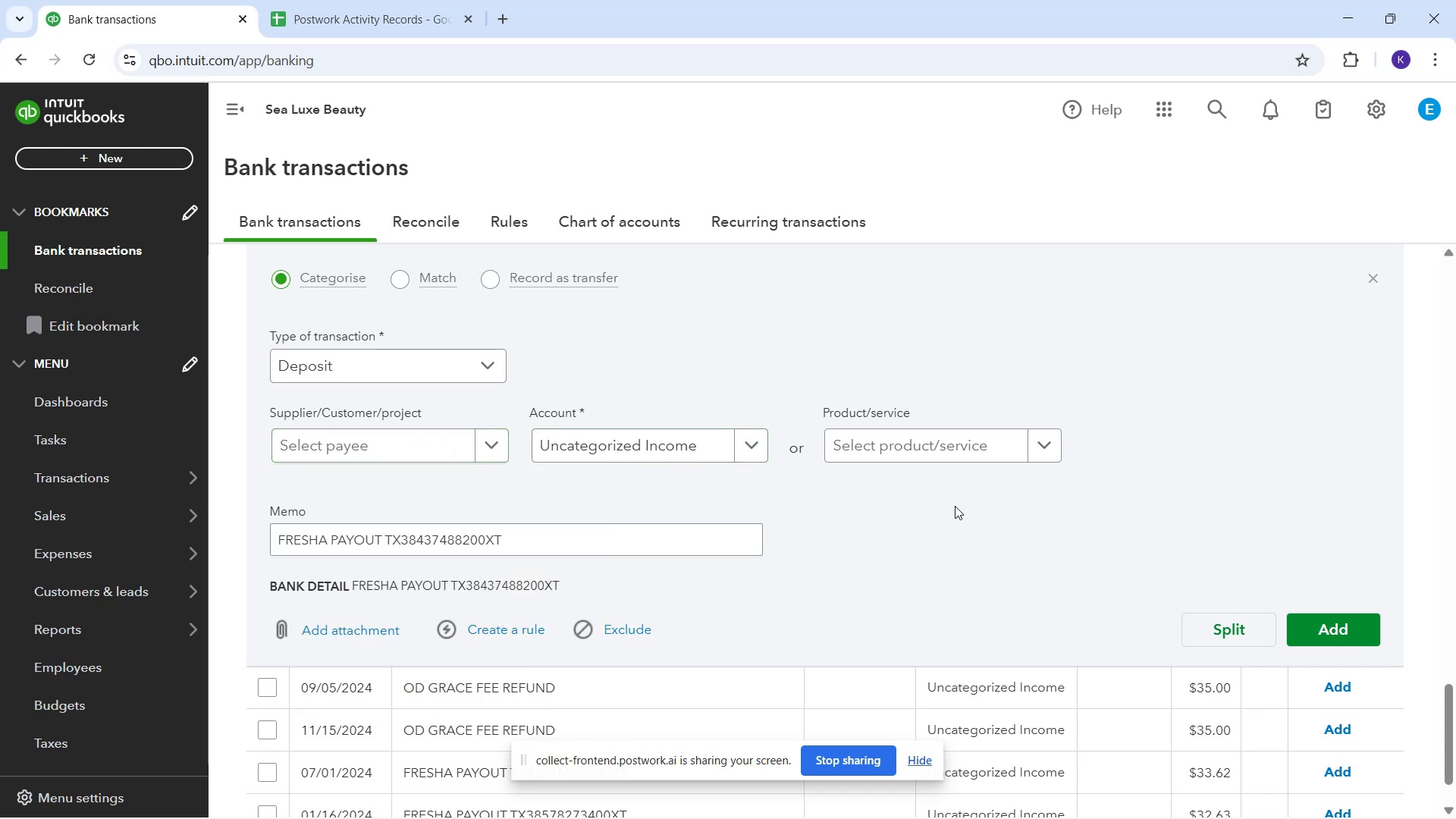 
scroll: coordinate [855, 585], scroll_direction: down, amount: 5.0
 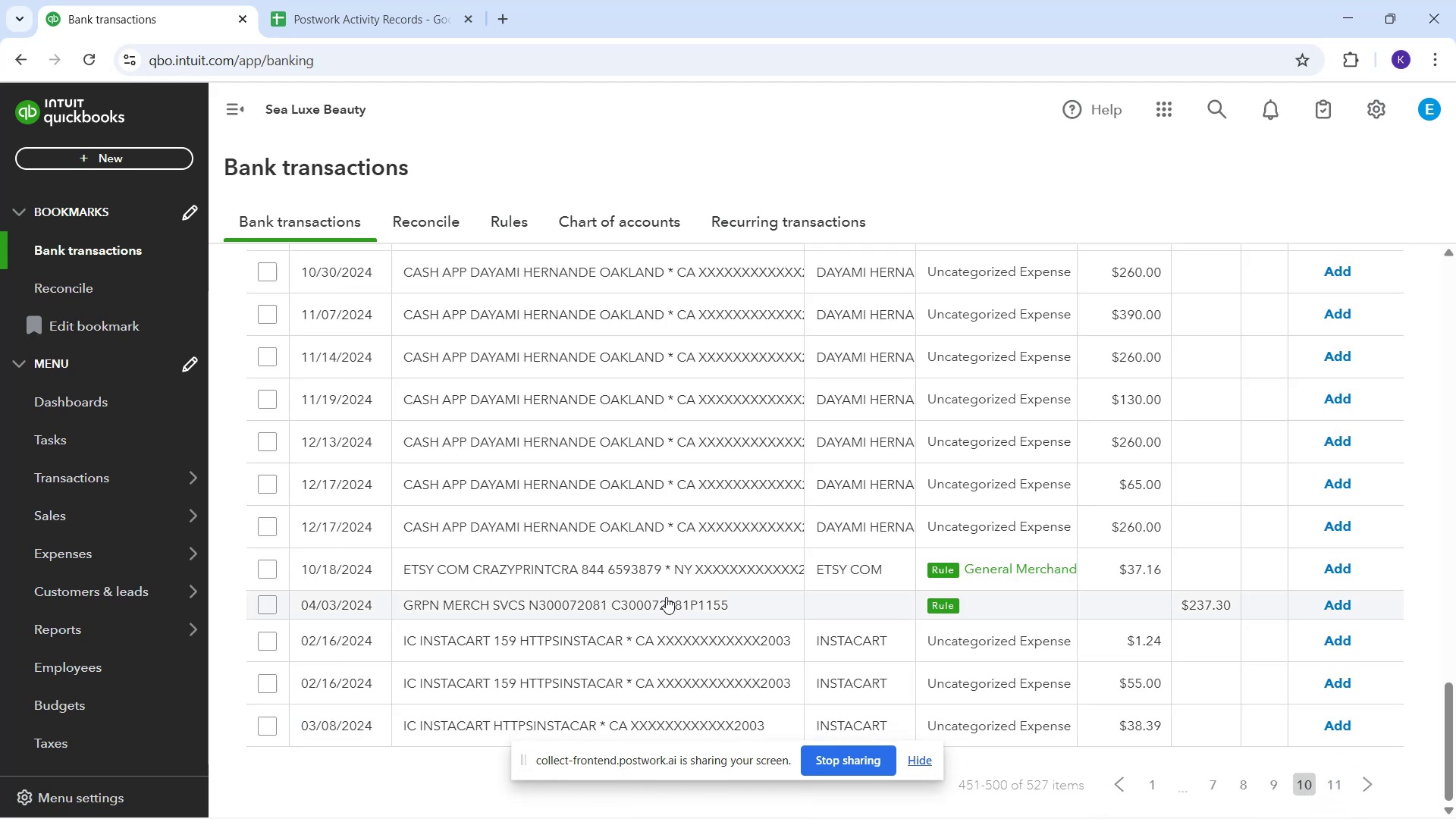 
wait(6.14)
 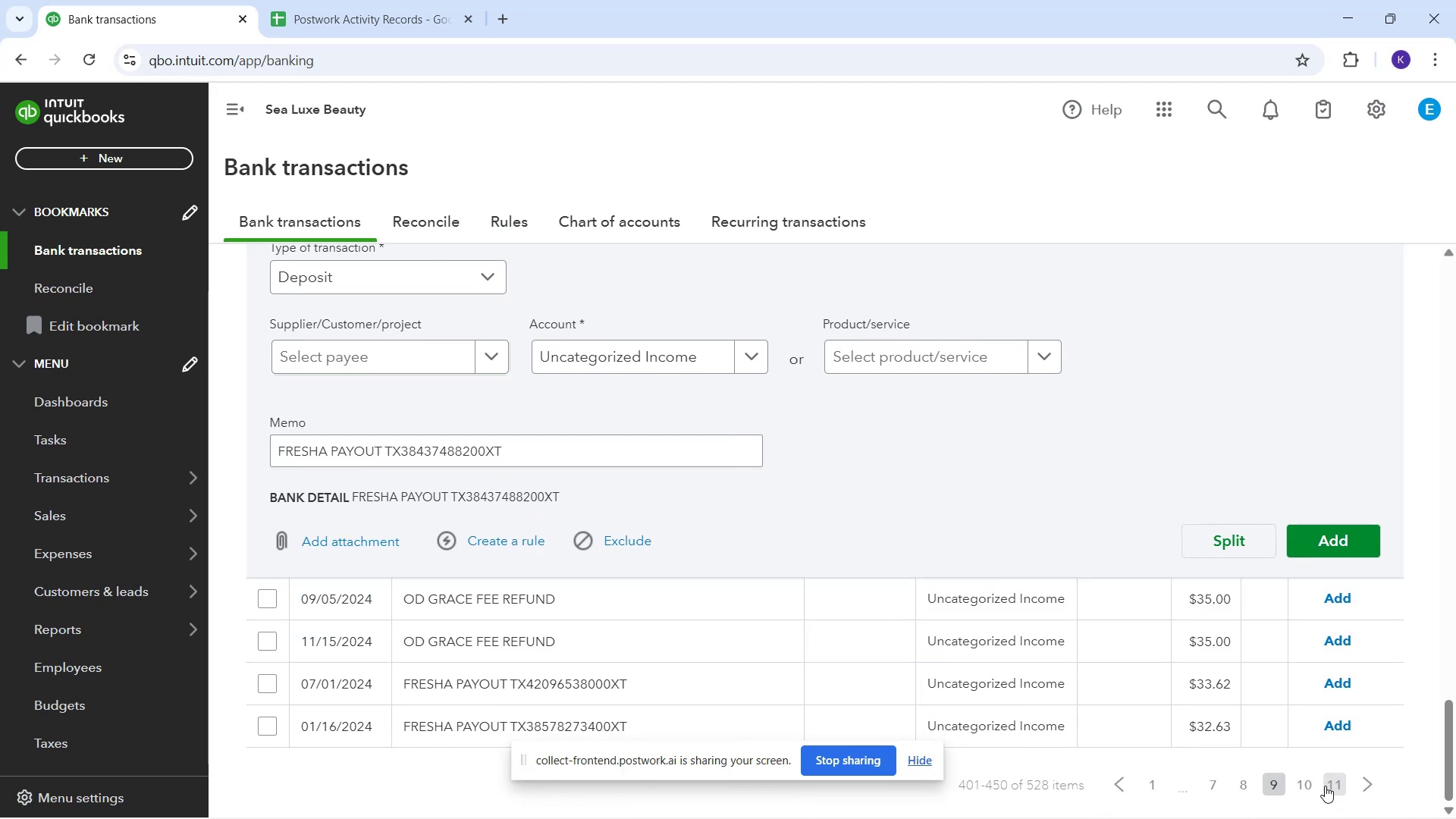 
scroll: coordinate [730, 419], scroll_direction: down, amount: 3.0
 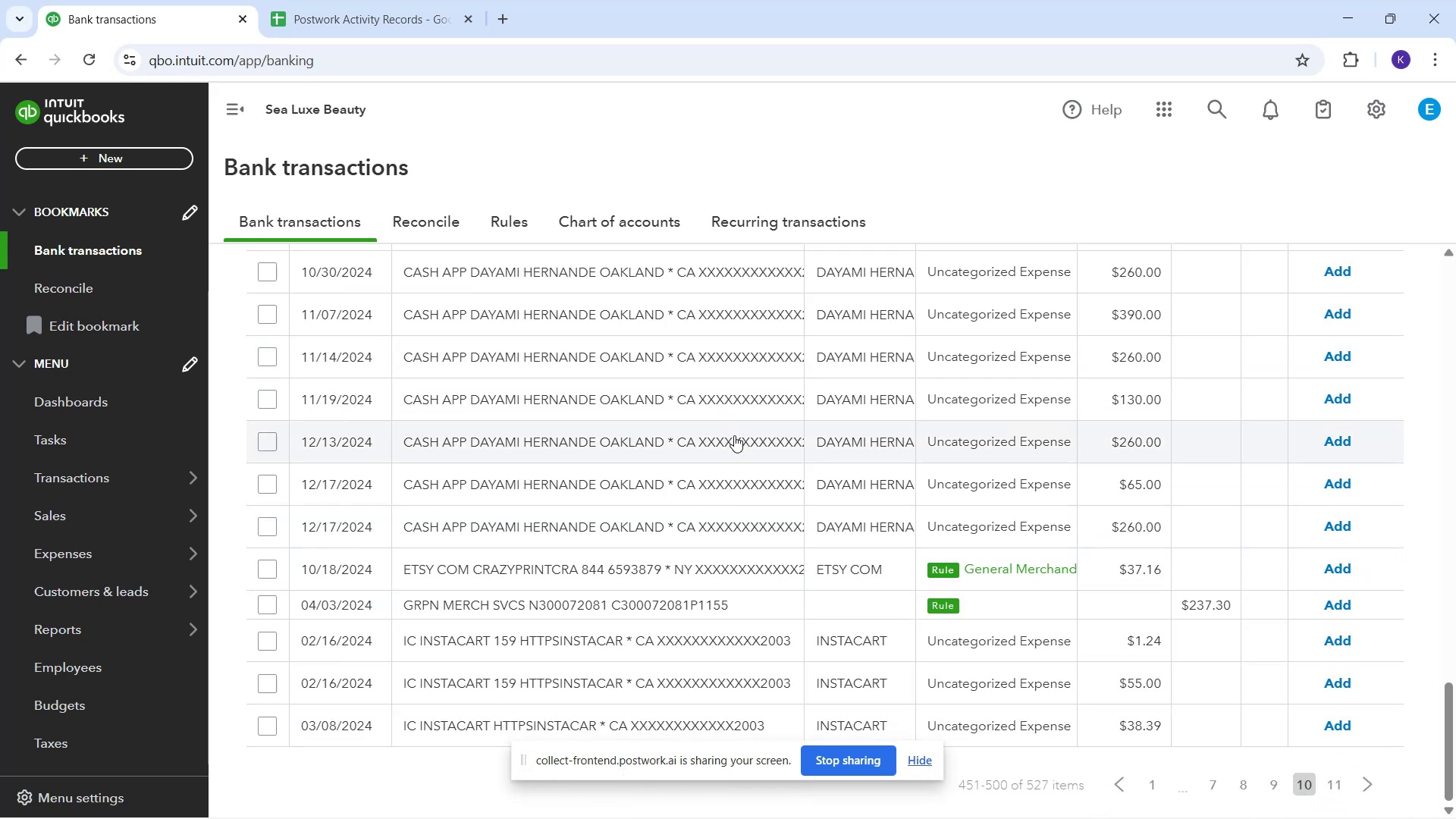 
scroll: coordinate [717, 455], scroll_direction: up, amount: 12.0
 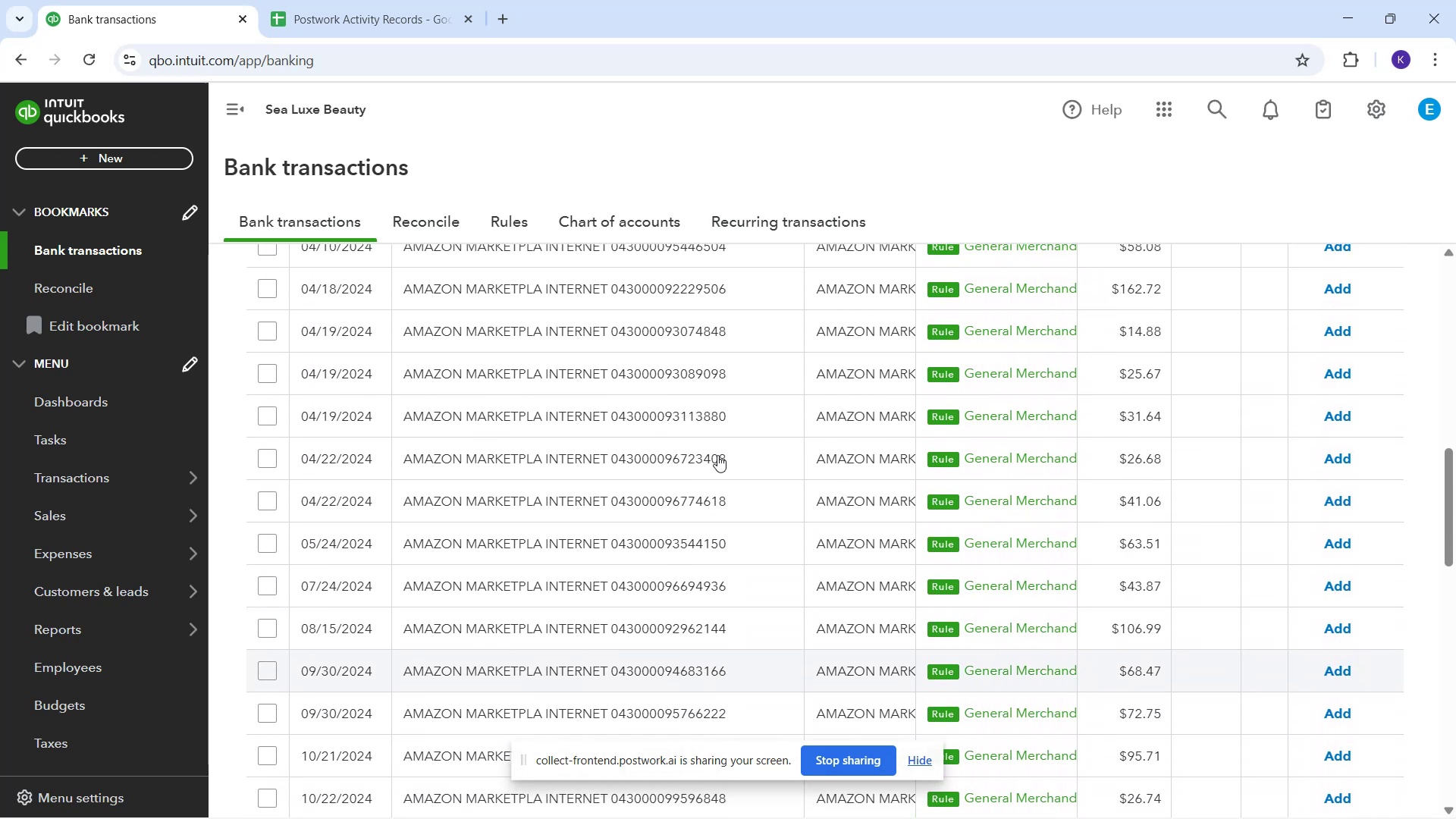 
scroll: coordinate [717, 463], scroll_direction: up, amount: 2.0
 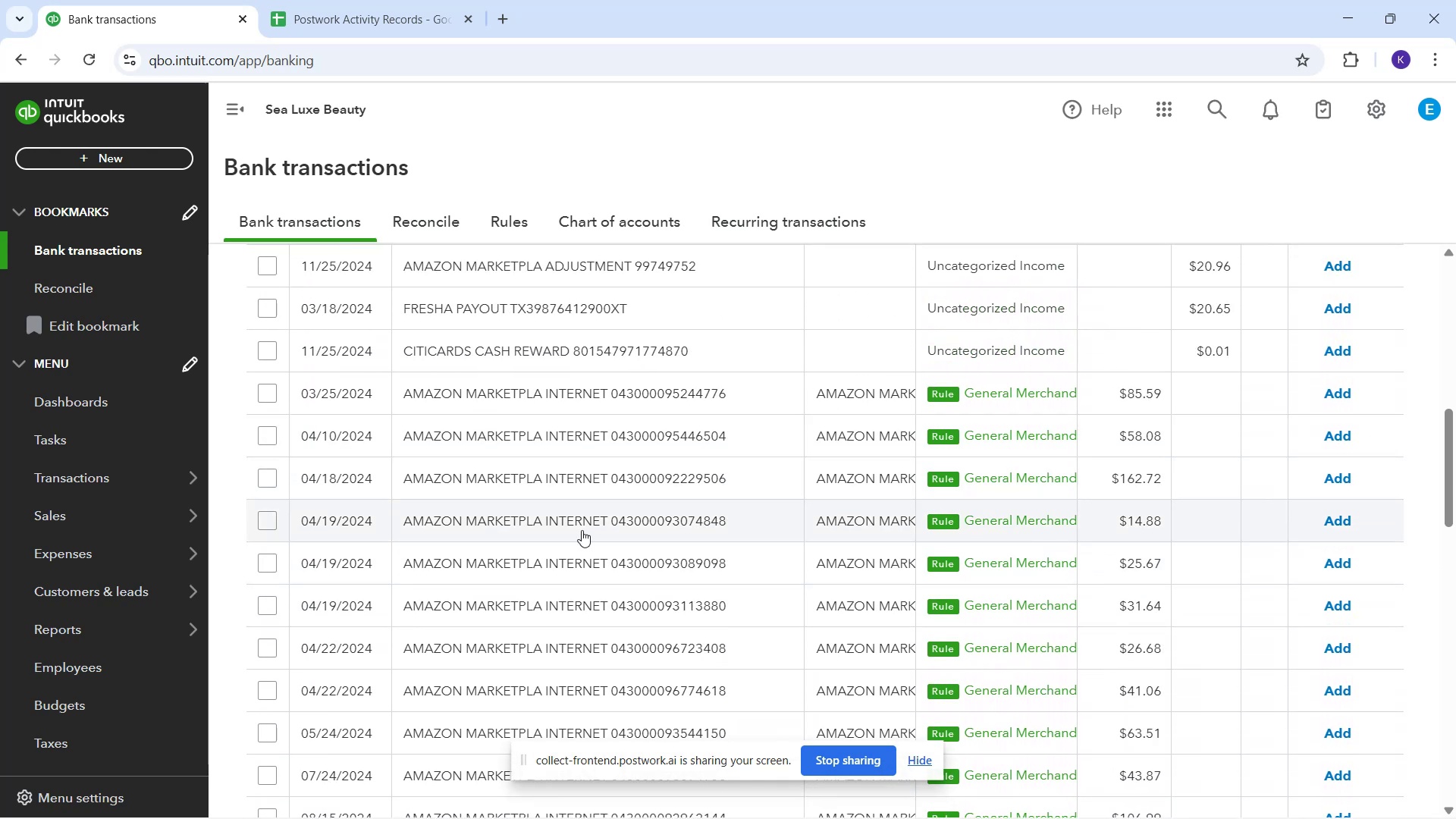 
scroll: coordinate [833, 584], scroll_direction: down, amount: 21.0
 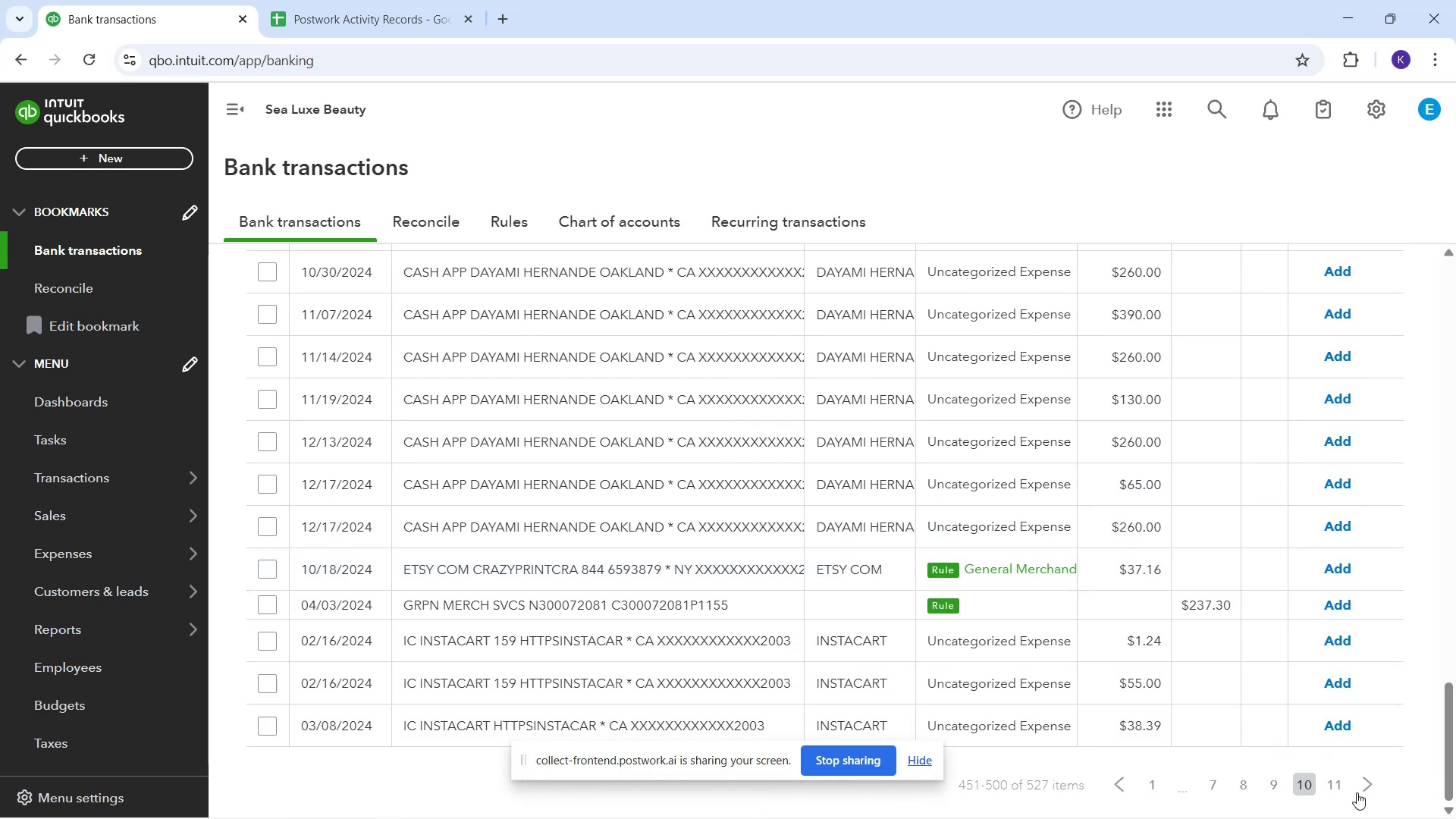 
wait(5.13)
 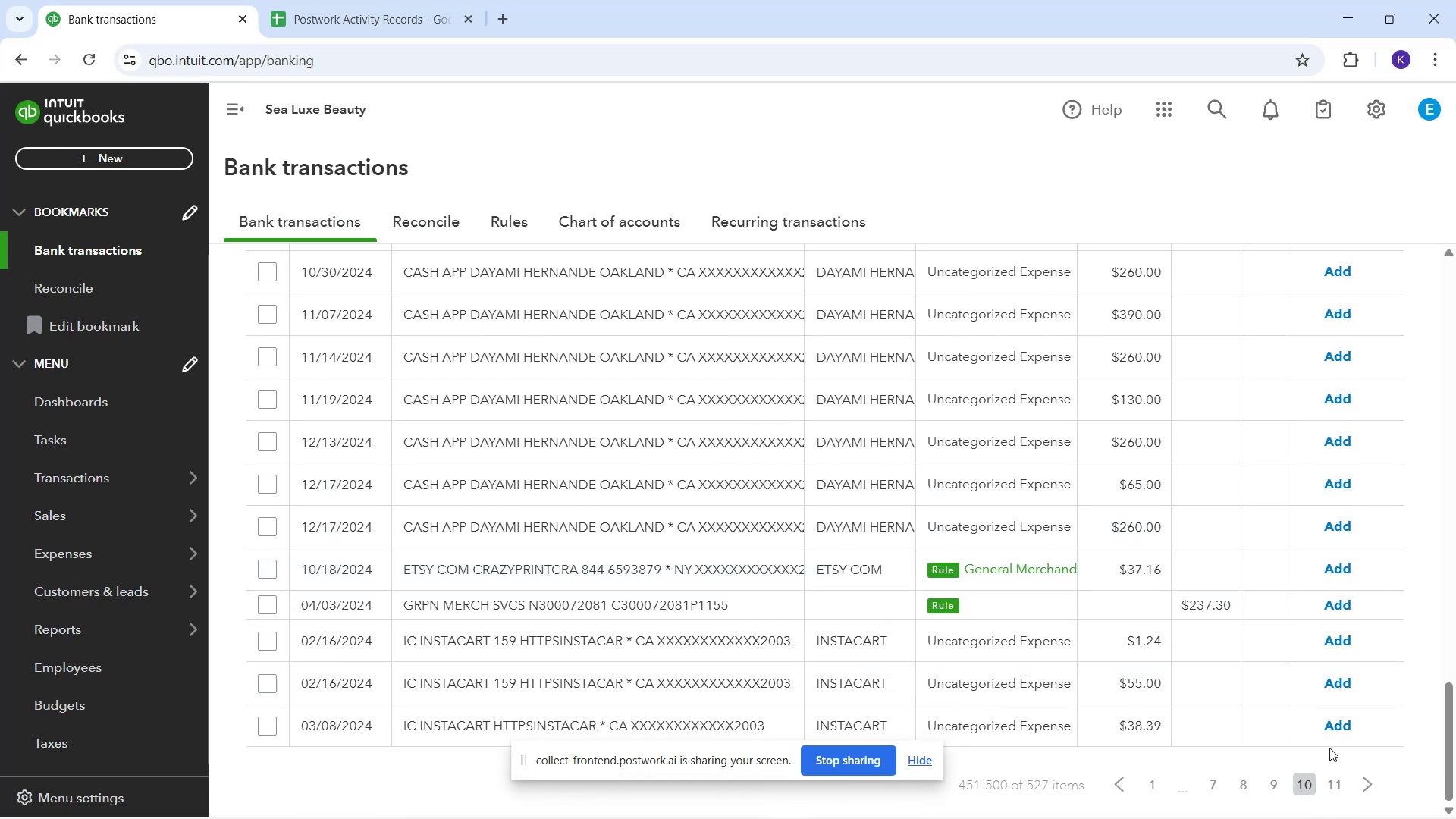 
left_click([1334, 780])
 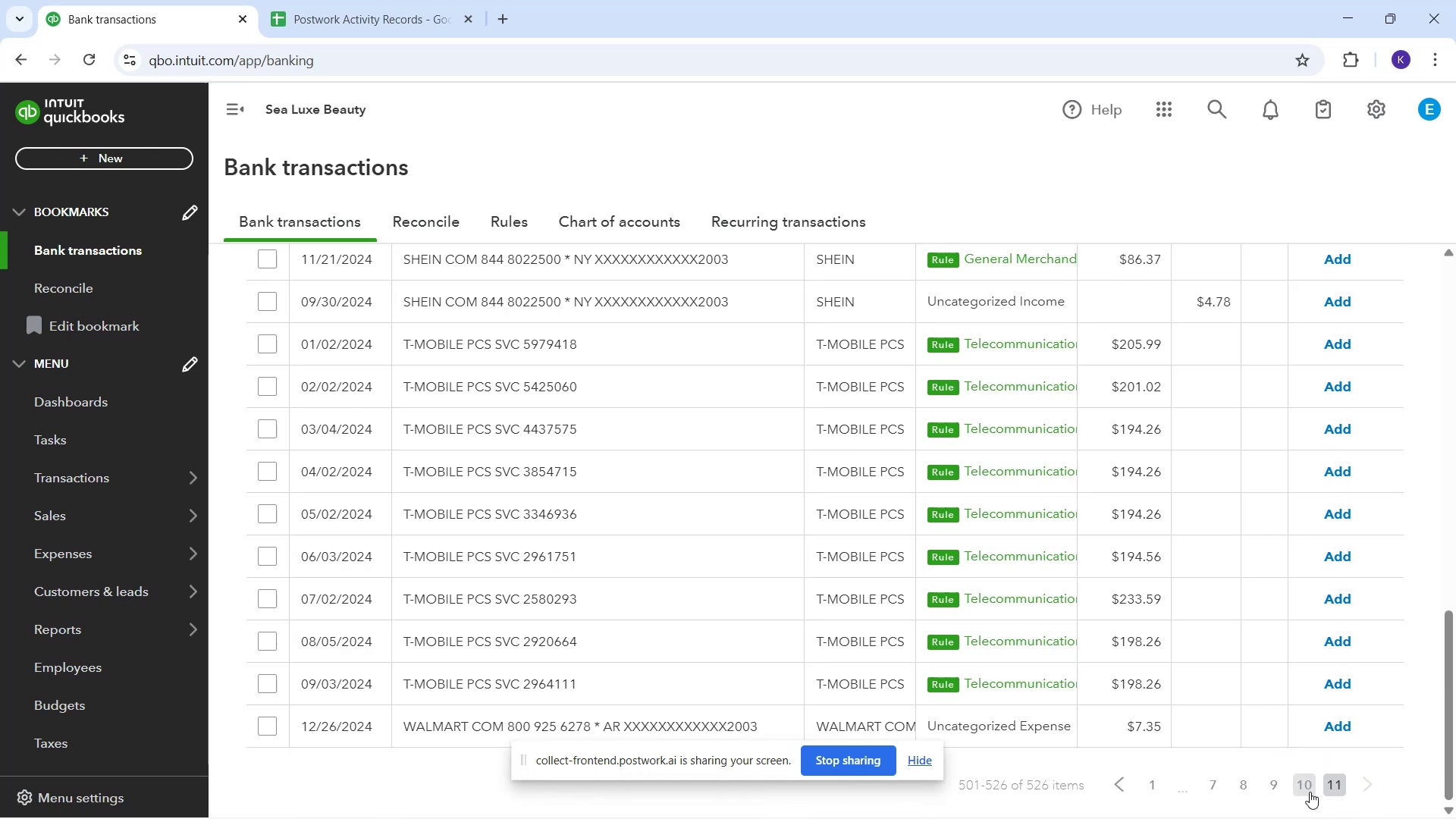 
left_click([1307, 790])
 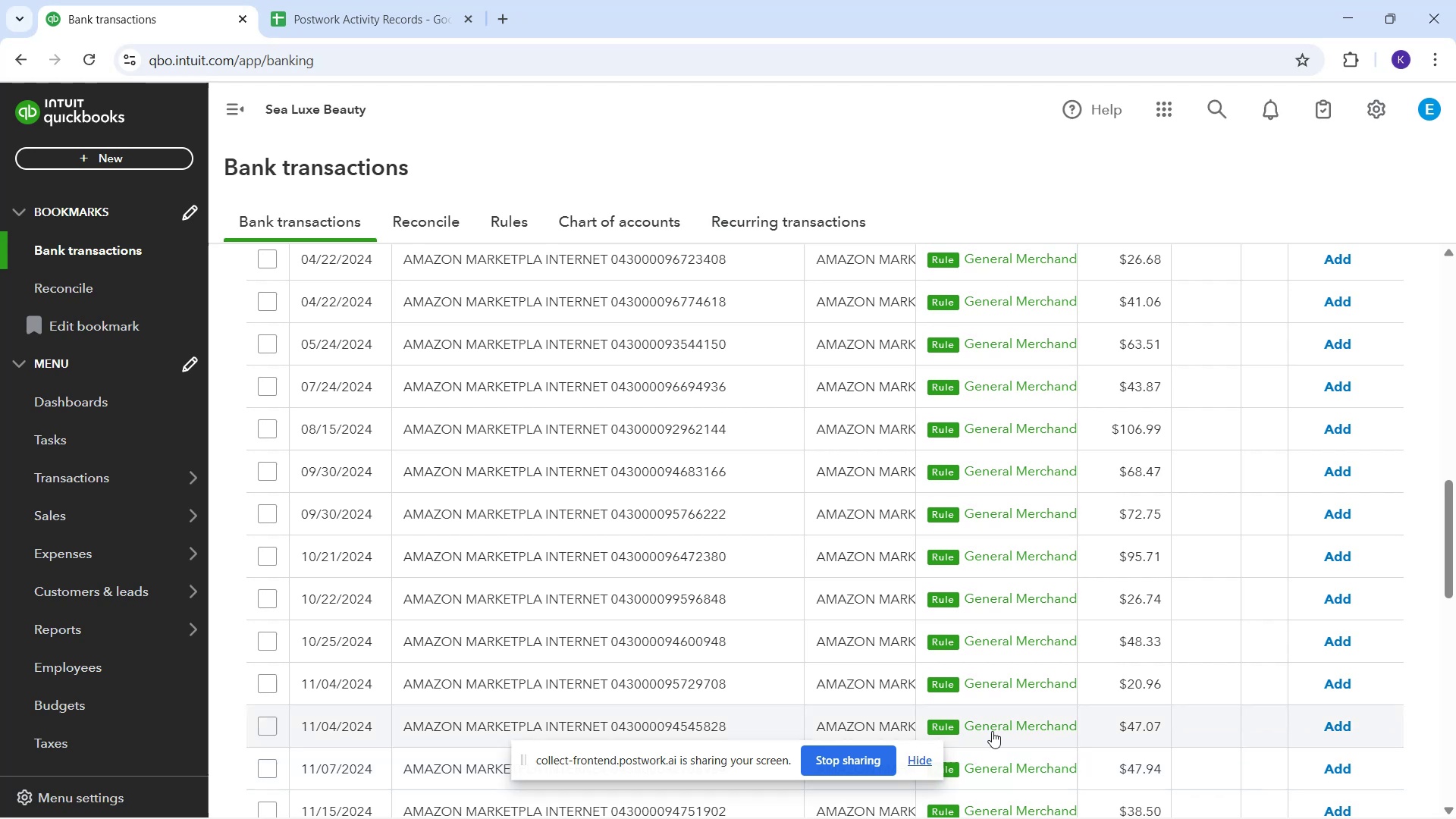 
scroll: coordinate [918, 605], scroll_direction: down, amount: 14.0
 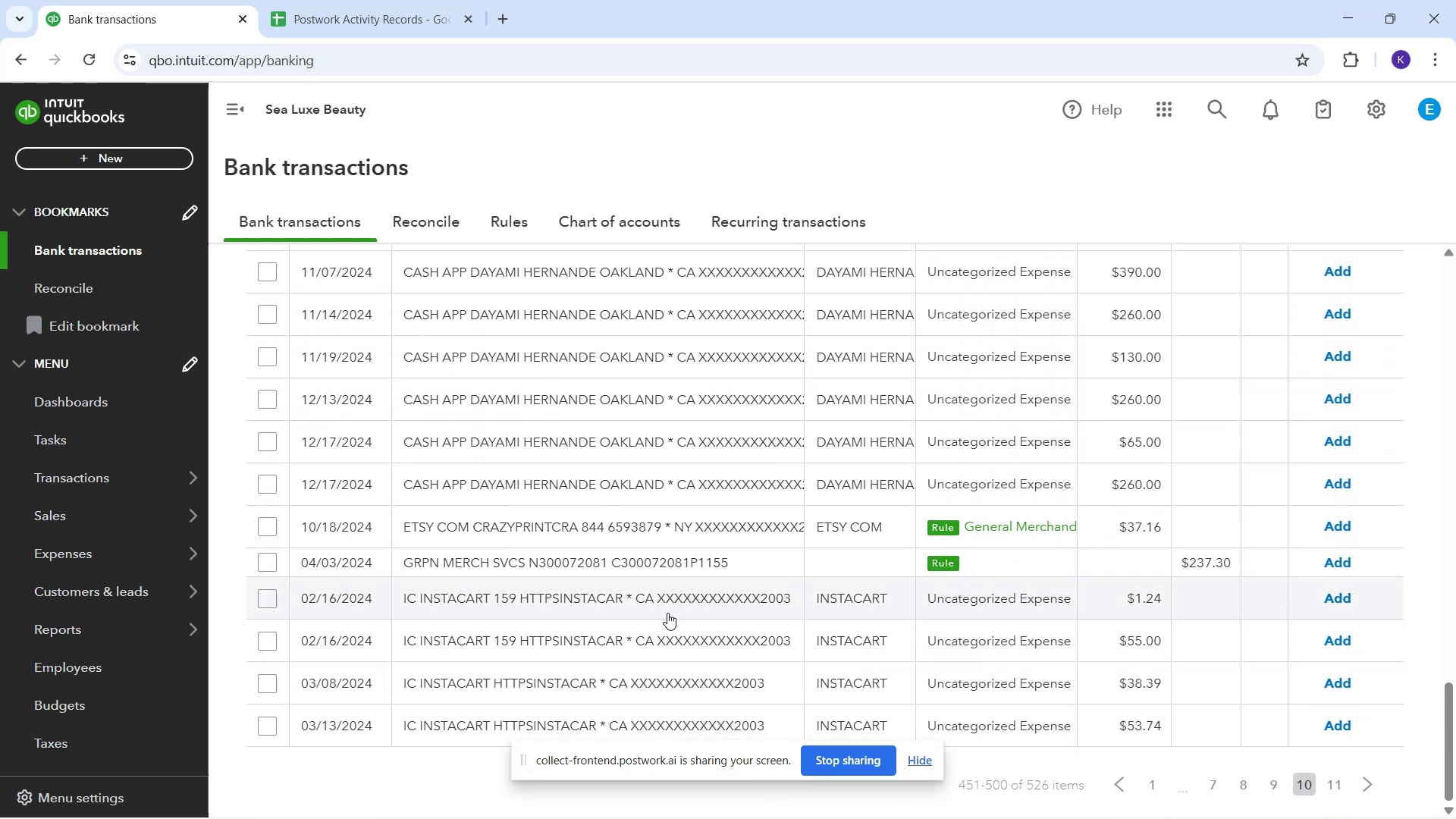 
wait(6.7)
 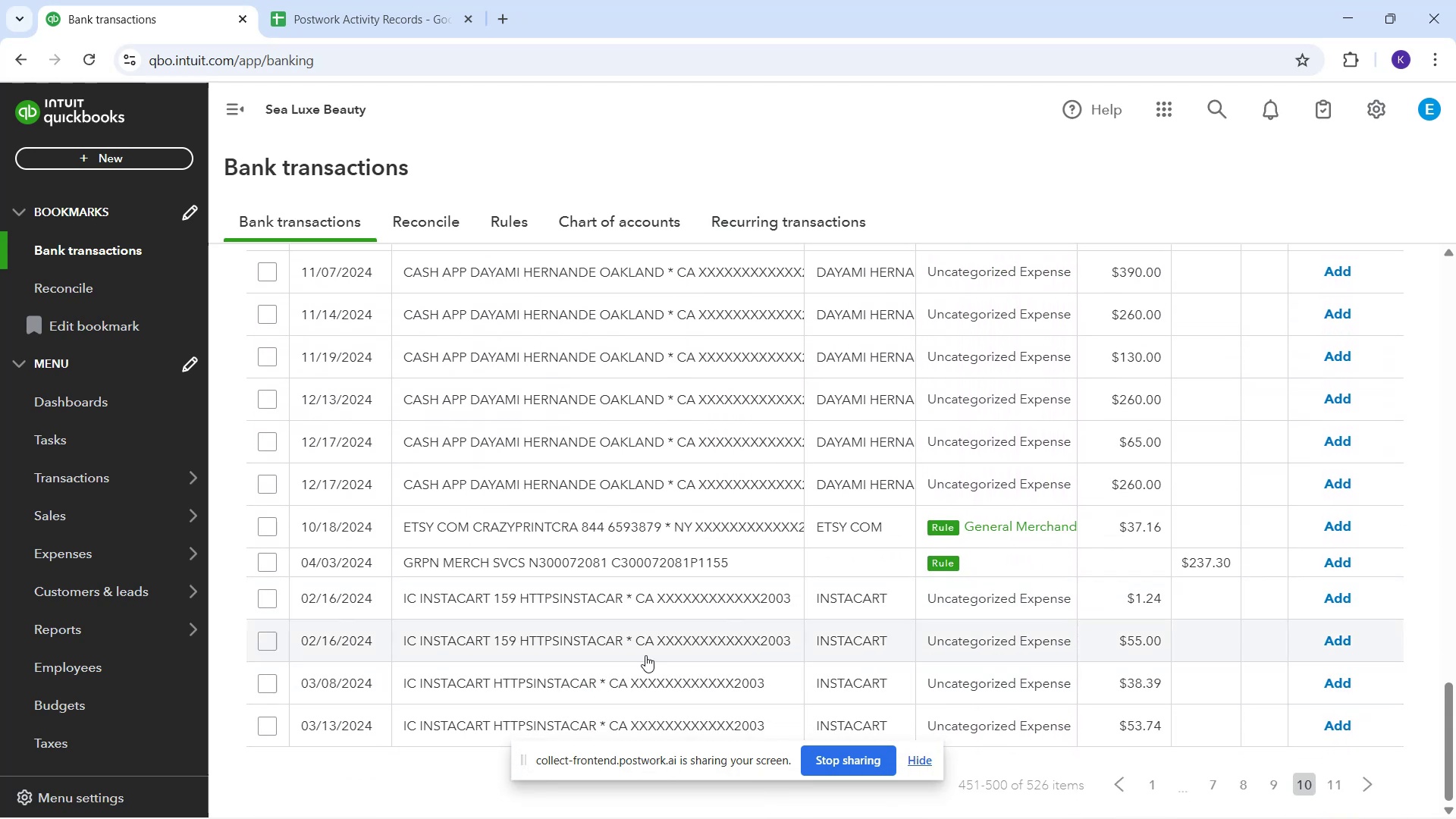 
left_click([665, 606])
 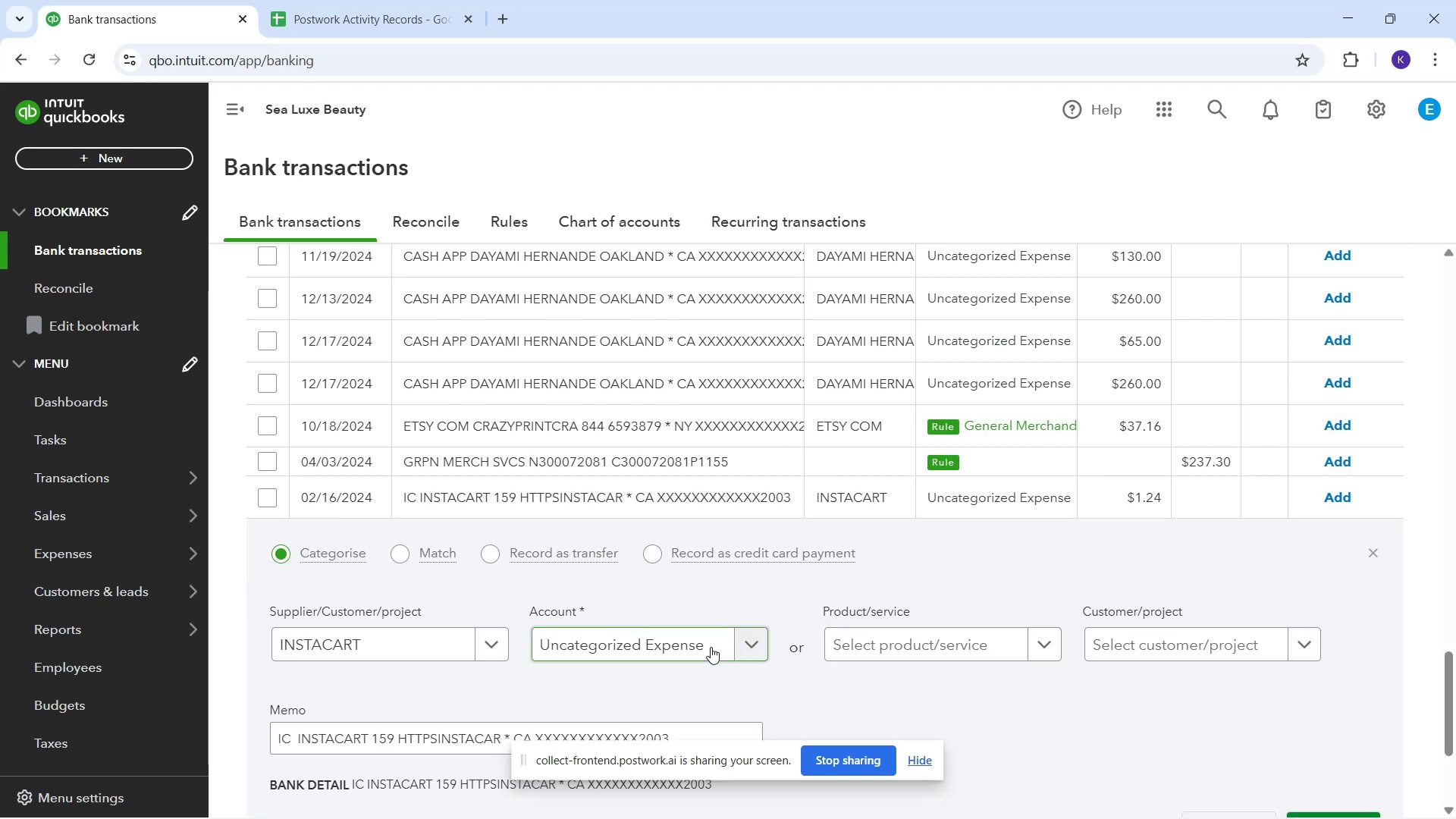 
left_click([691, 642])
 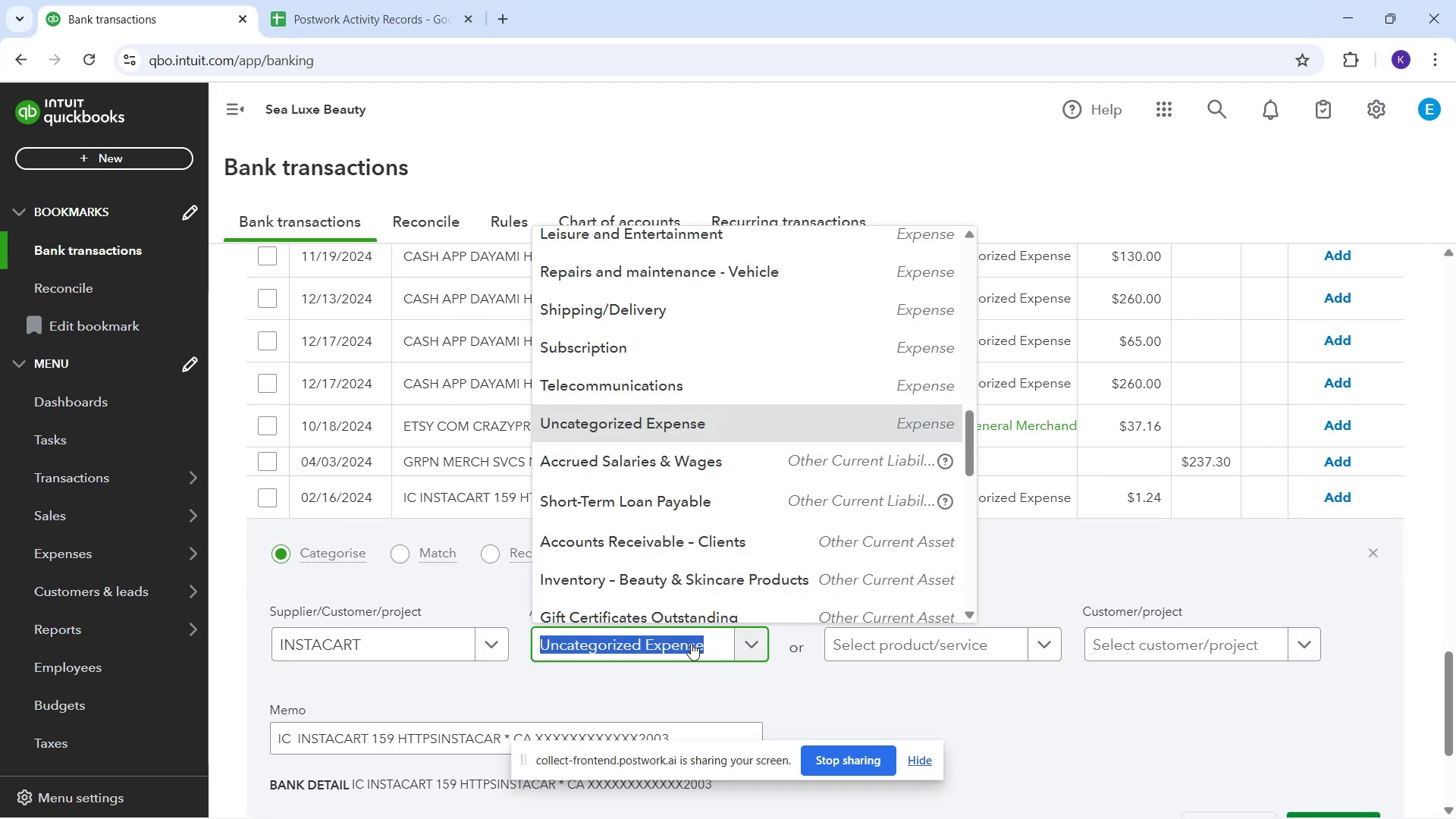 
type(mea)
 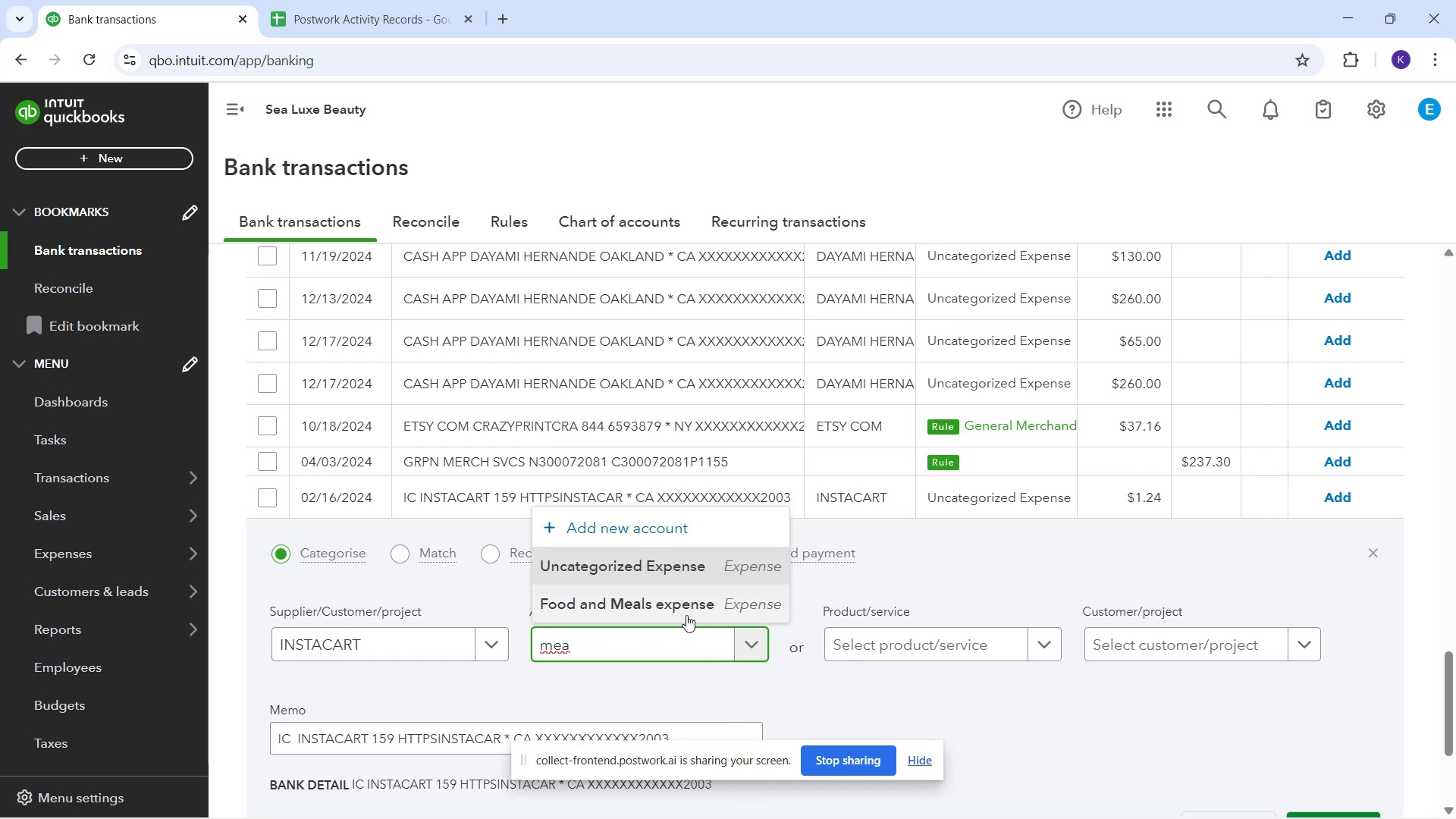 
left_click([686, 615])
 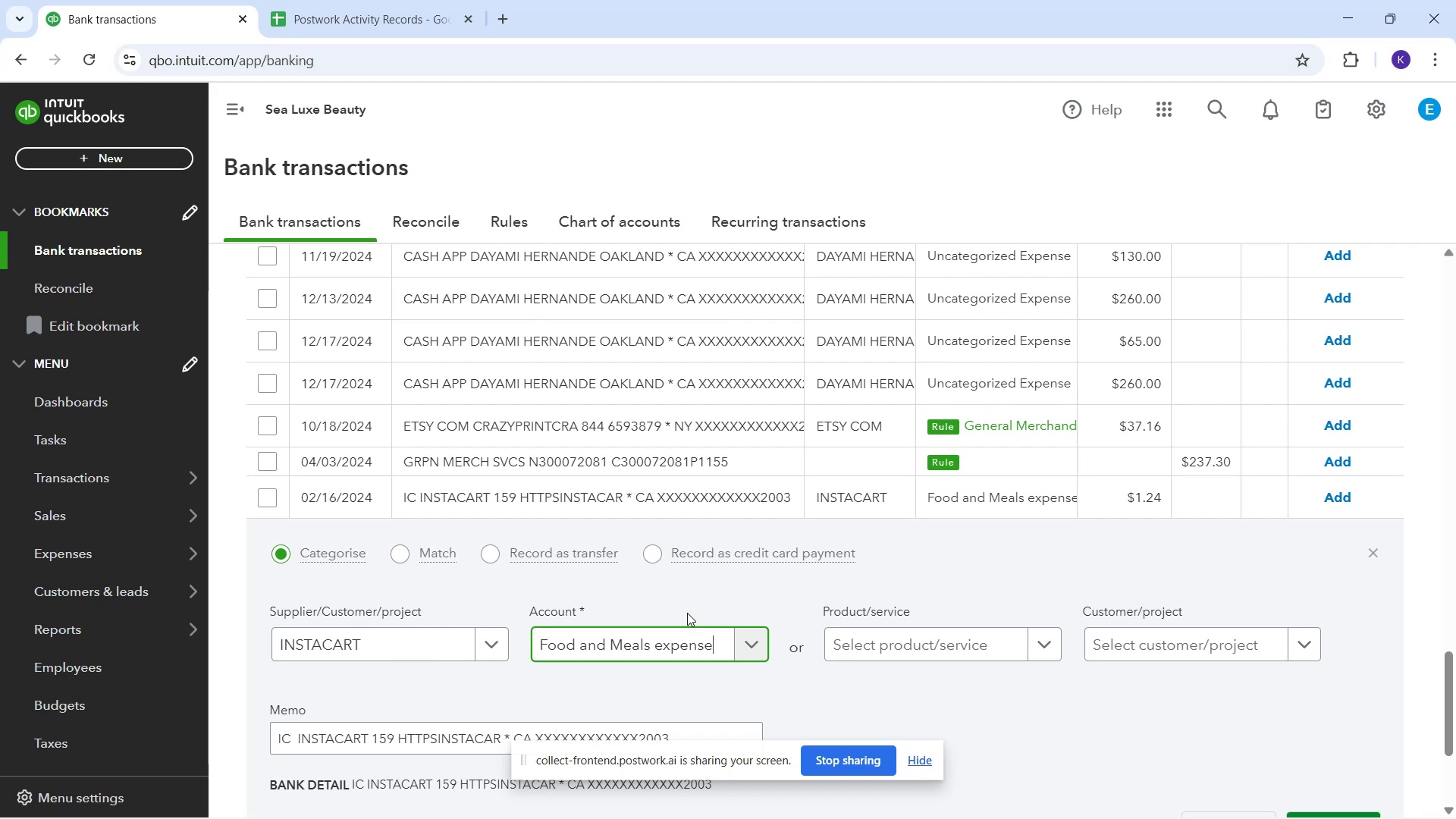 
wait(6.58)
 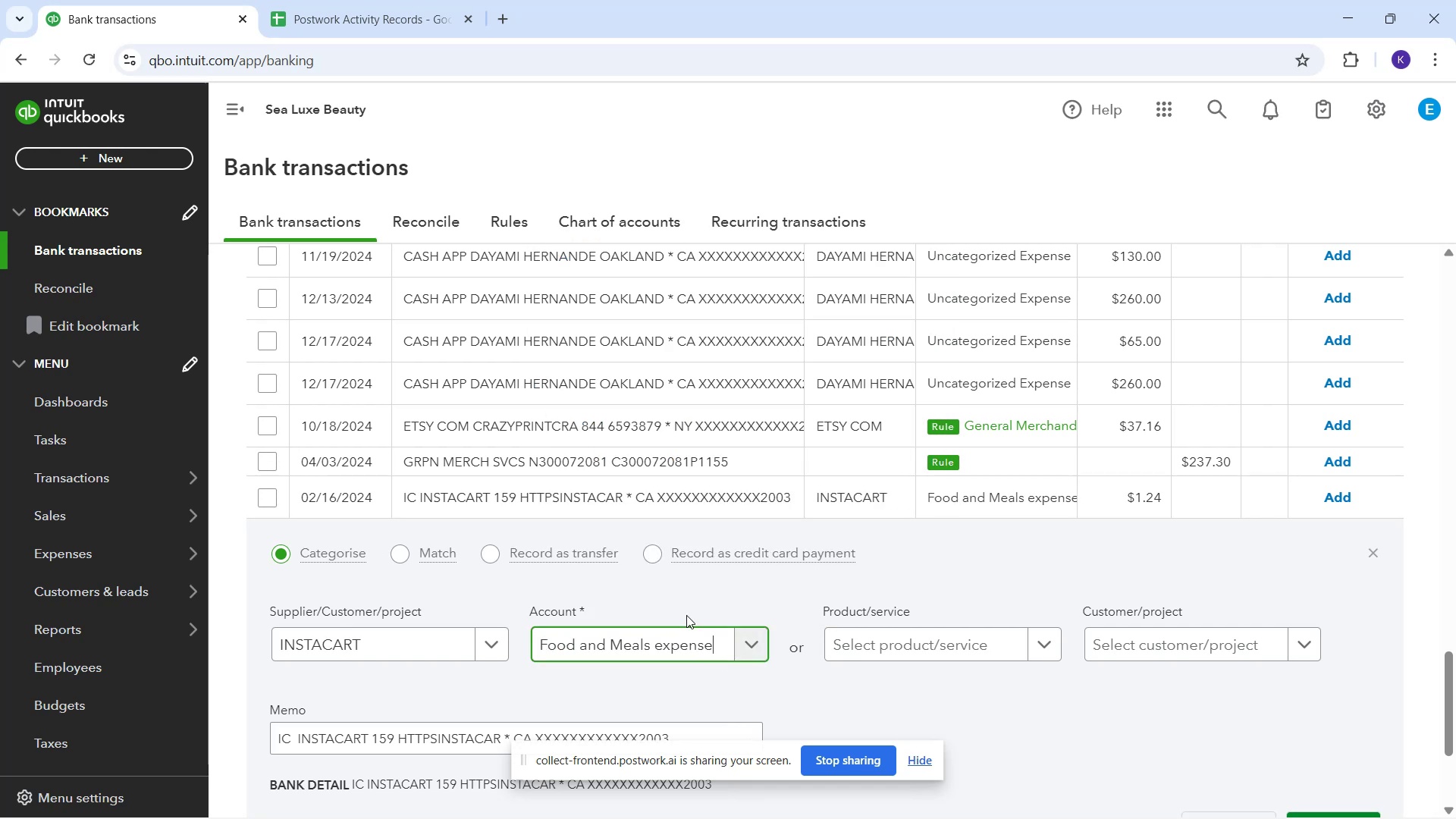 
scroll: coordinate [1116, 538], scroll_direction: down, amount: 7.0
 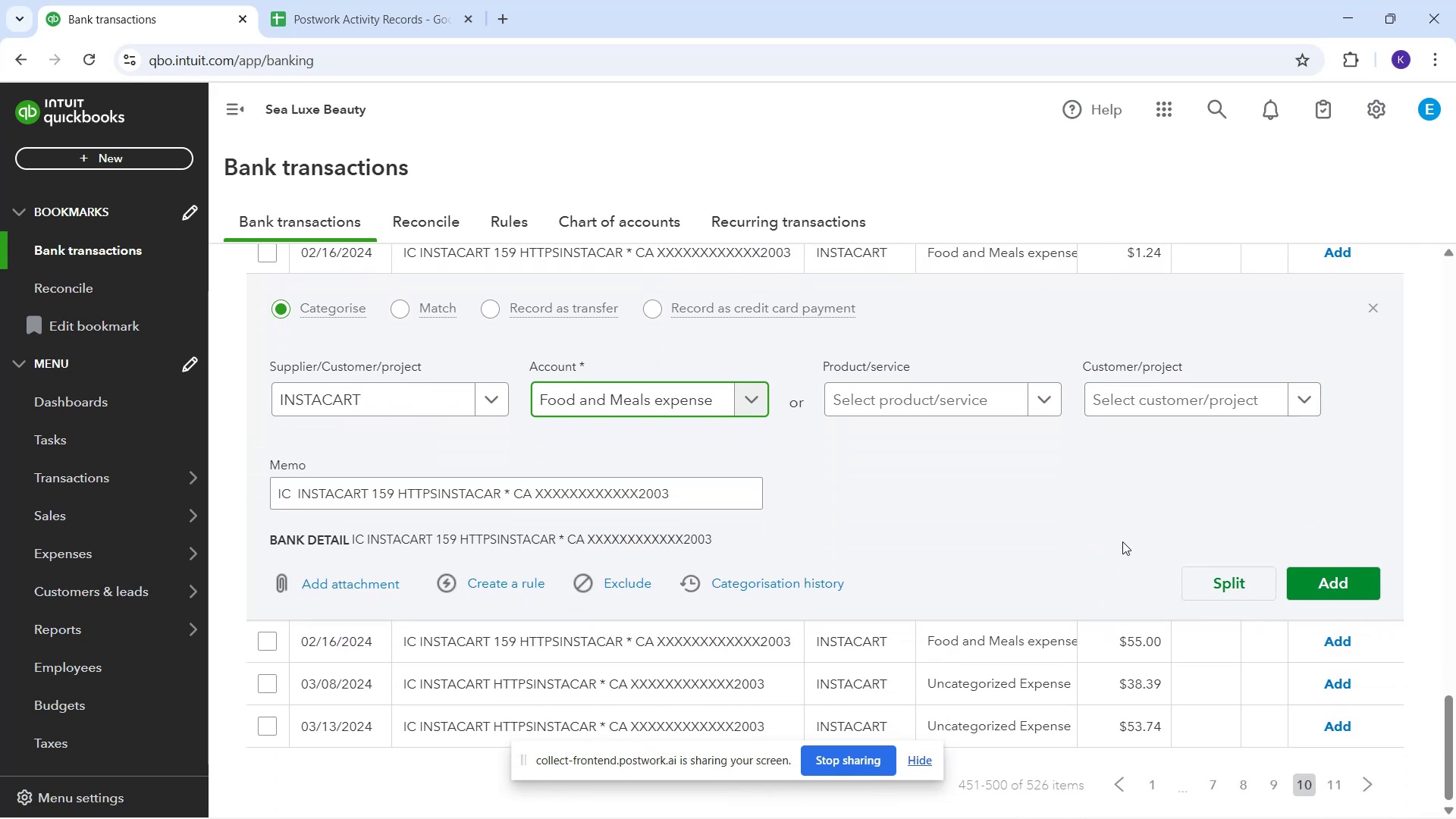 
scroll: coordinate [1122, 543], scroll_direction: up, amount: 1.0
 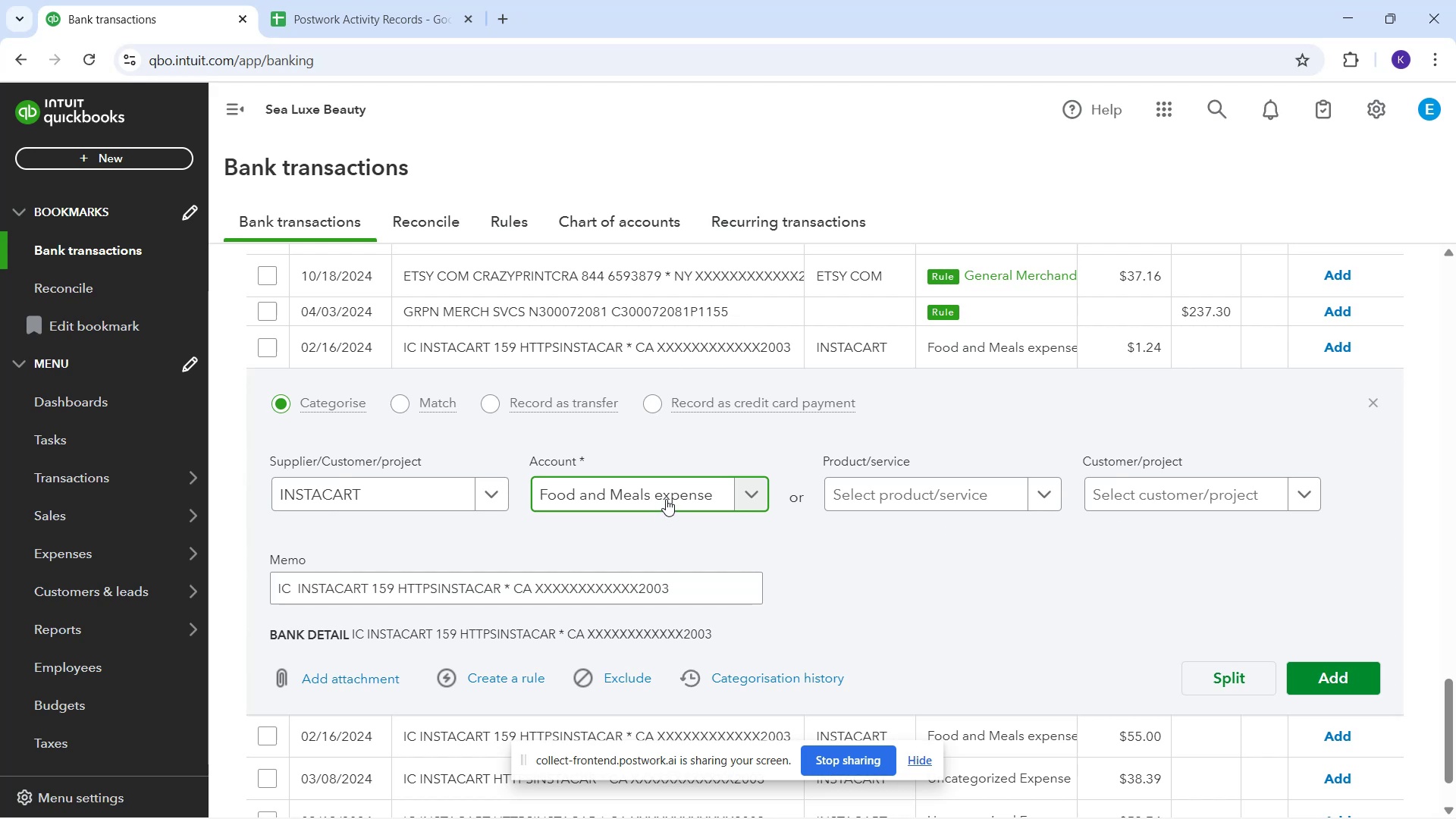 
wait(52.34)
 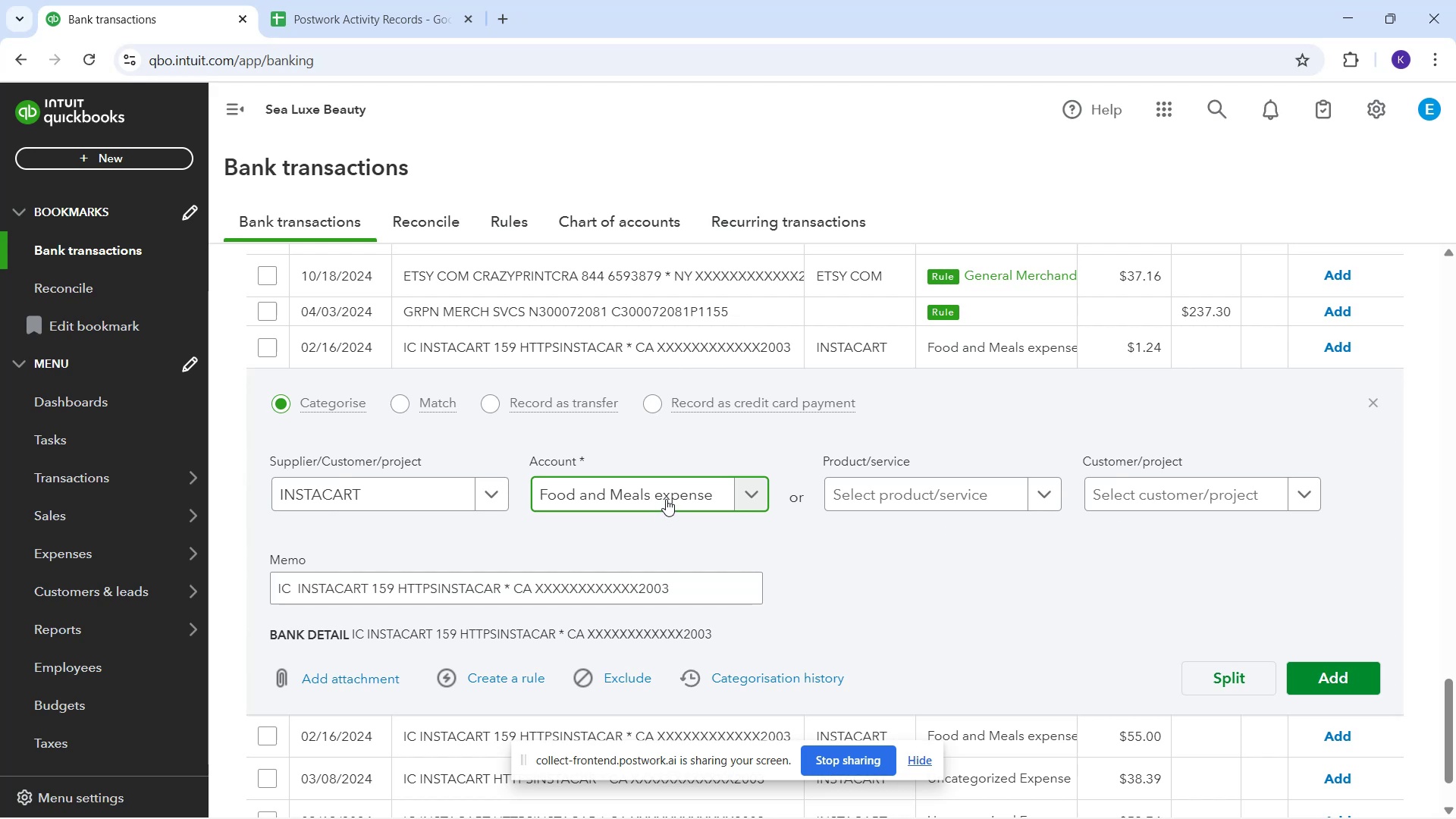 
left_click([748, 488])
 